 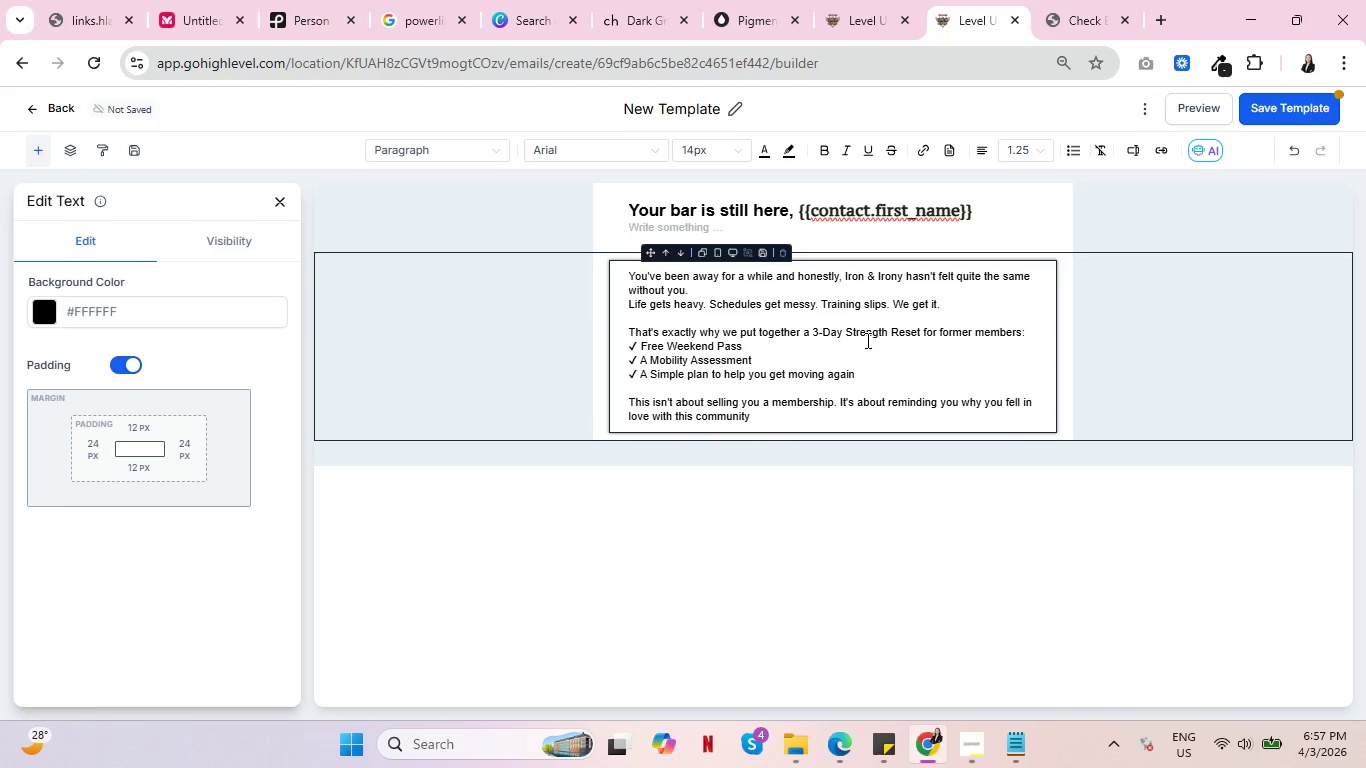 
type( in th )
key(Backspace)
type(e first place.)
 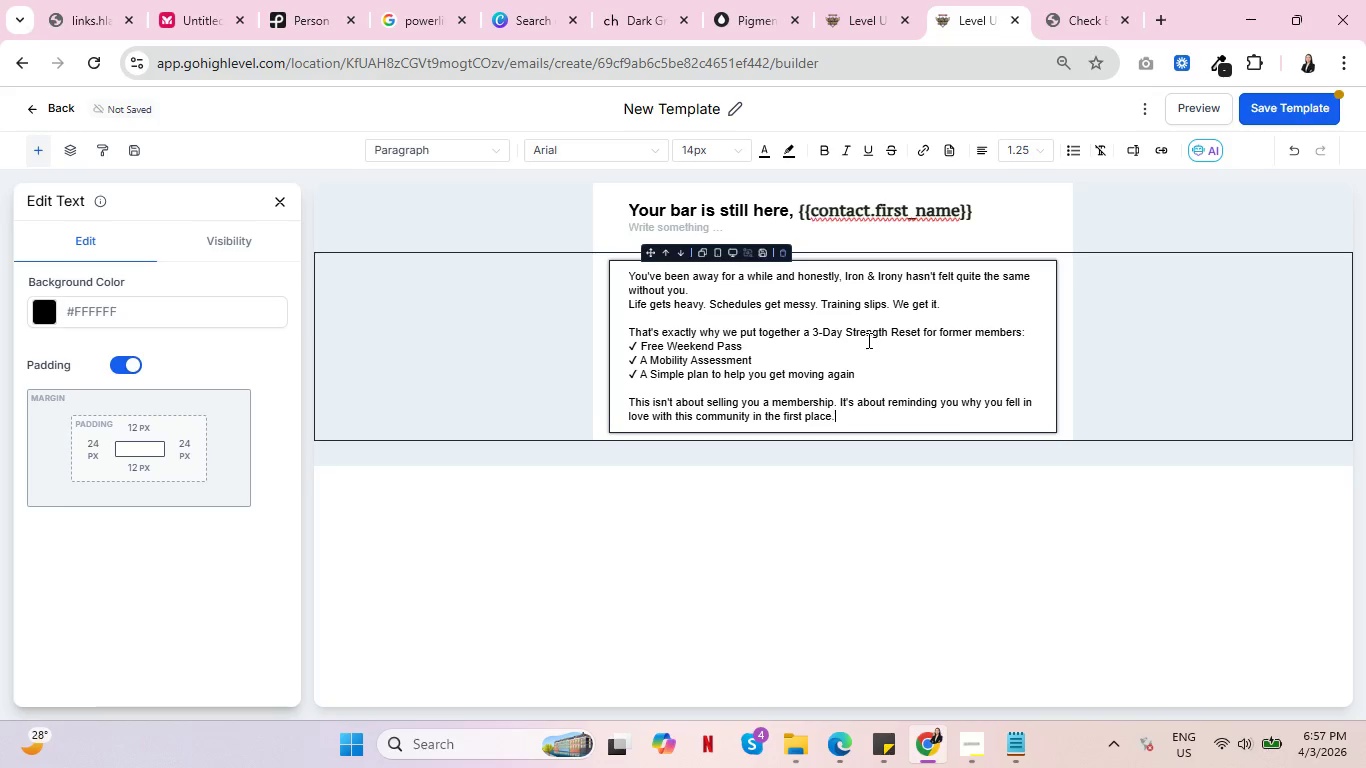 
key(Enter)
 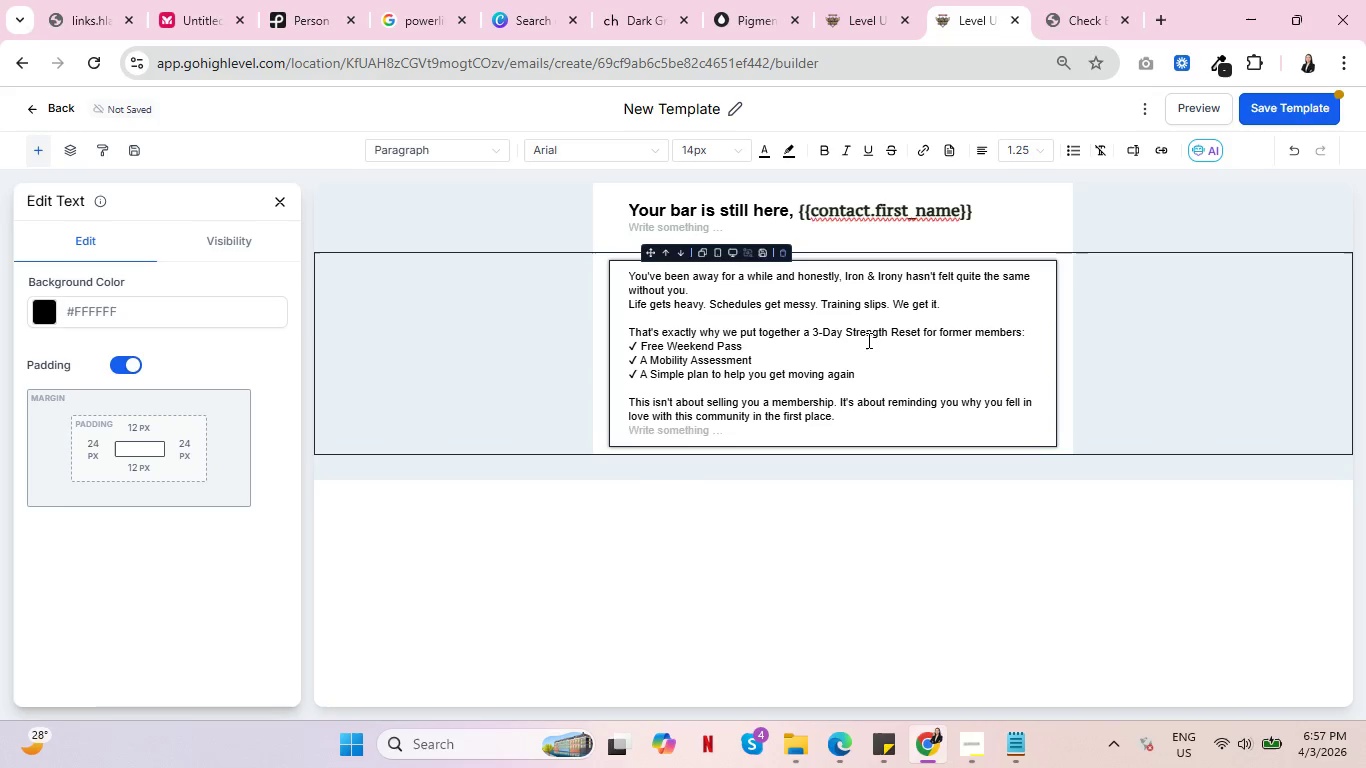 
key(Enter)
 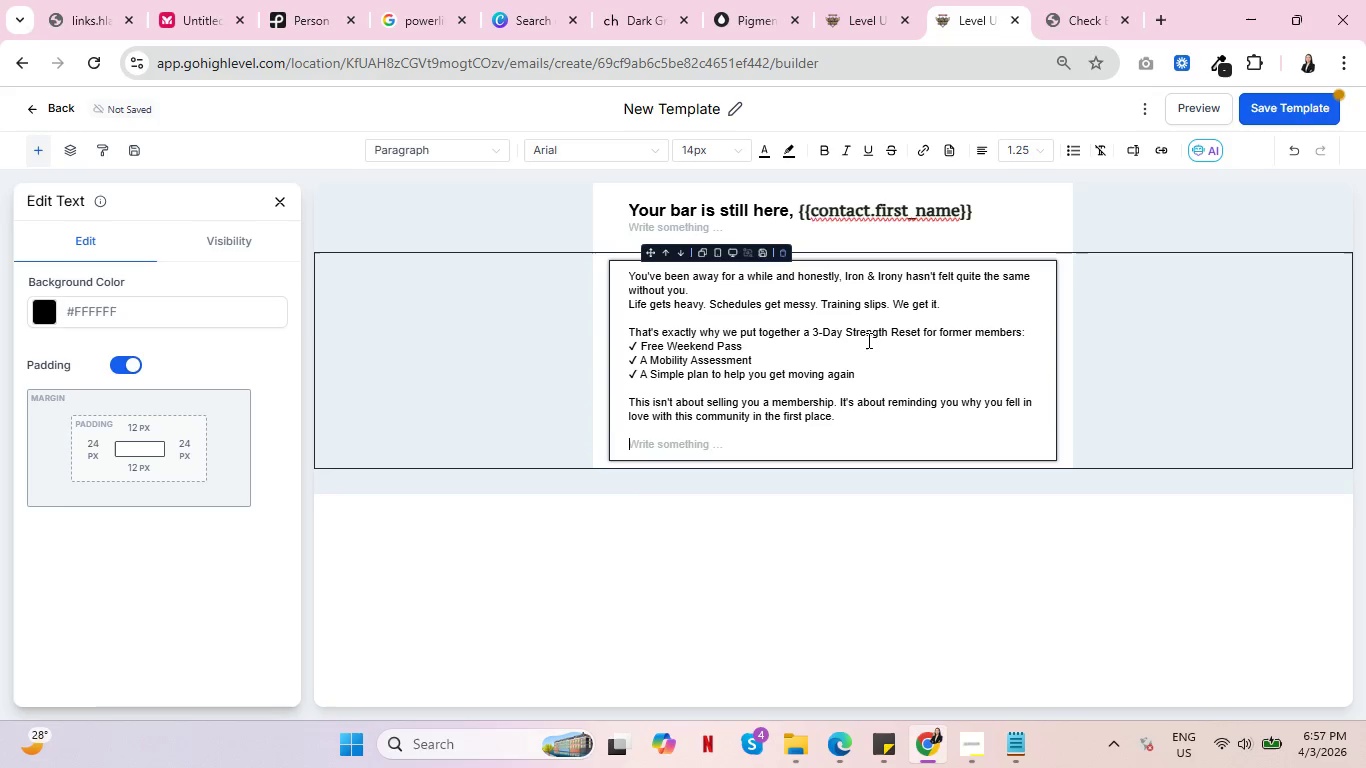 
type(The Mobility asses)
key(Backspace)
key(Backspace)
key(Backspace)
key(Backspace)
key(Backspace)
key(Backspace)
type(mobility assessment is the gatewau )
key(Backspace)
key(Backspace)
type(y back. Our coaches will spend 30 minutes with you)
 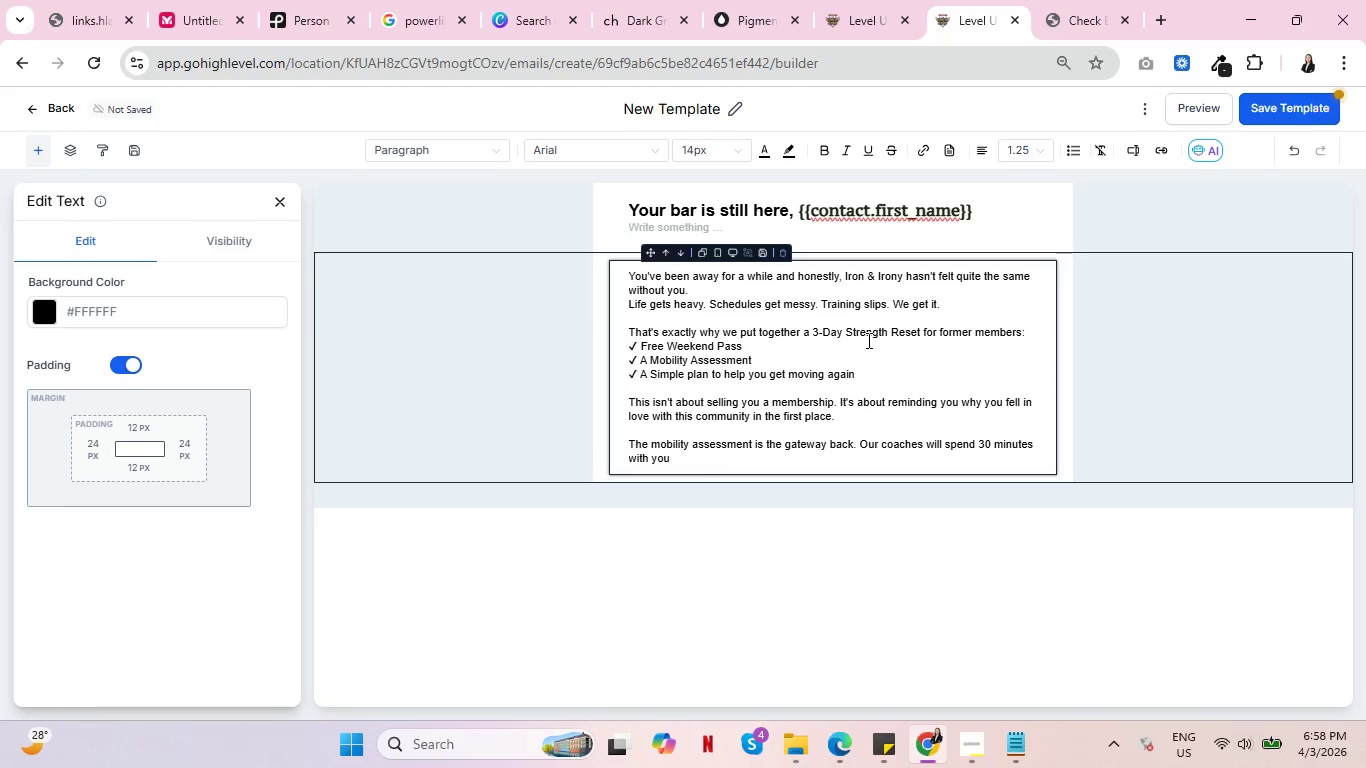 
type(, identify any )
 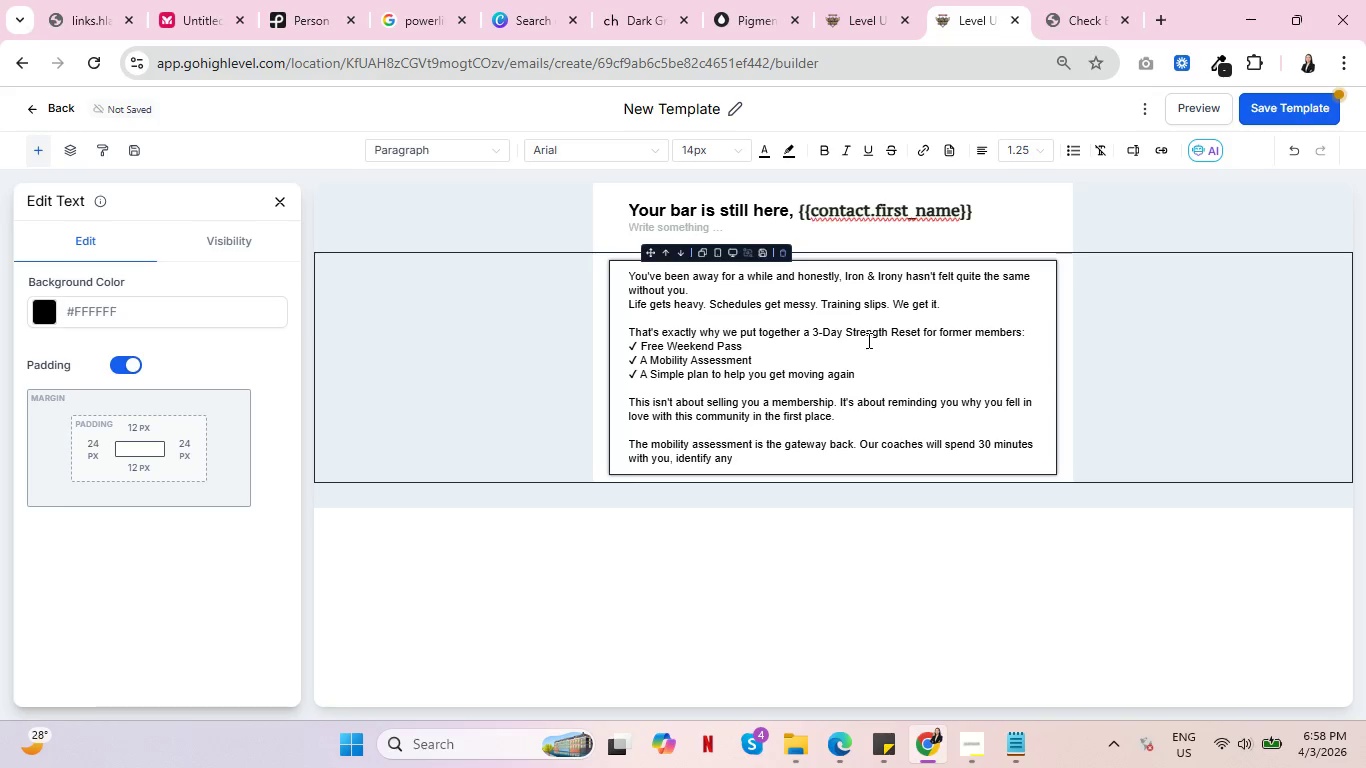 
type(mobility restrictions)
 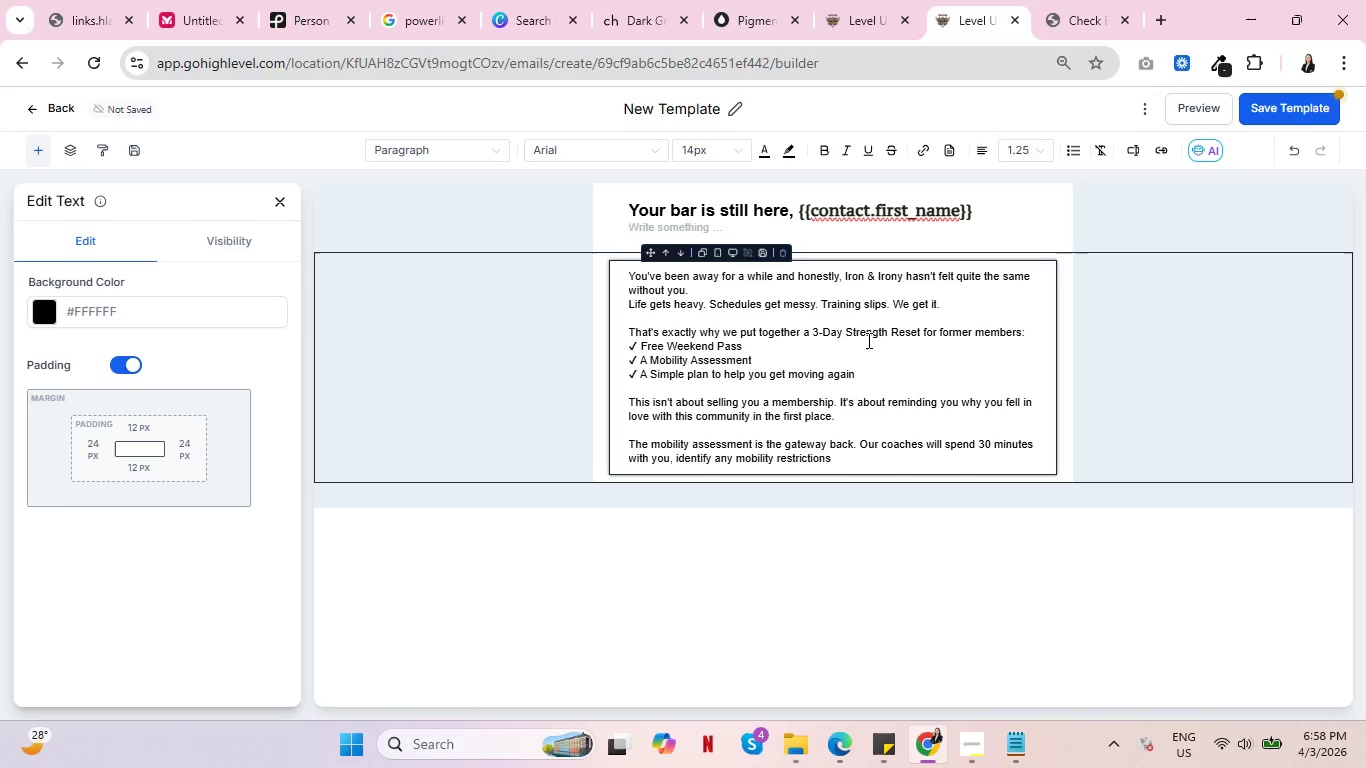 
type( from your time way)
key(Backspace)
key(Backspace)
key(Backspace)
type(away and give you)
 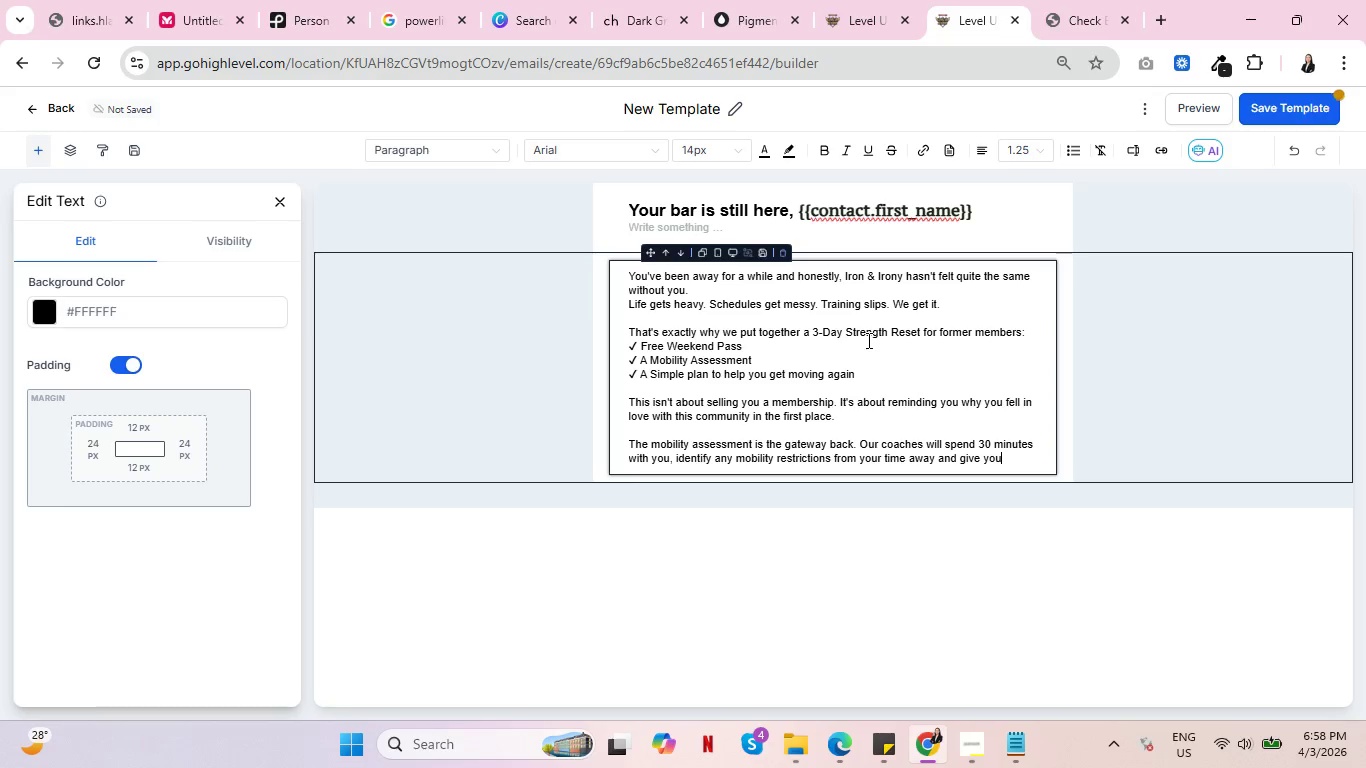 
type( ac)
key(Backspace)
type( clea )
key(Backspace)
type(r roadmap to rebuild)
 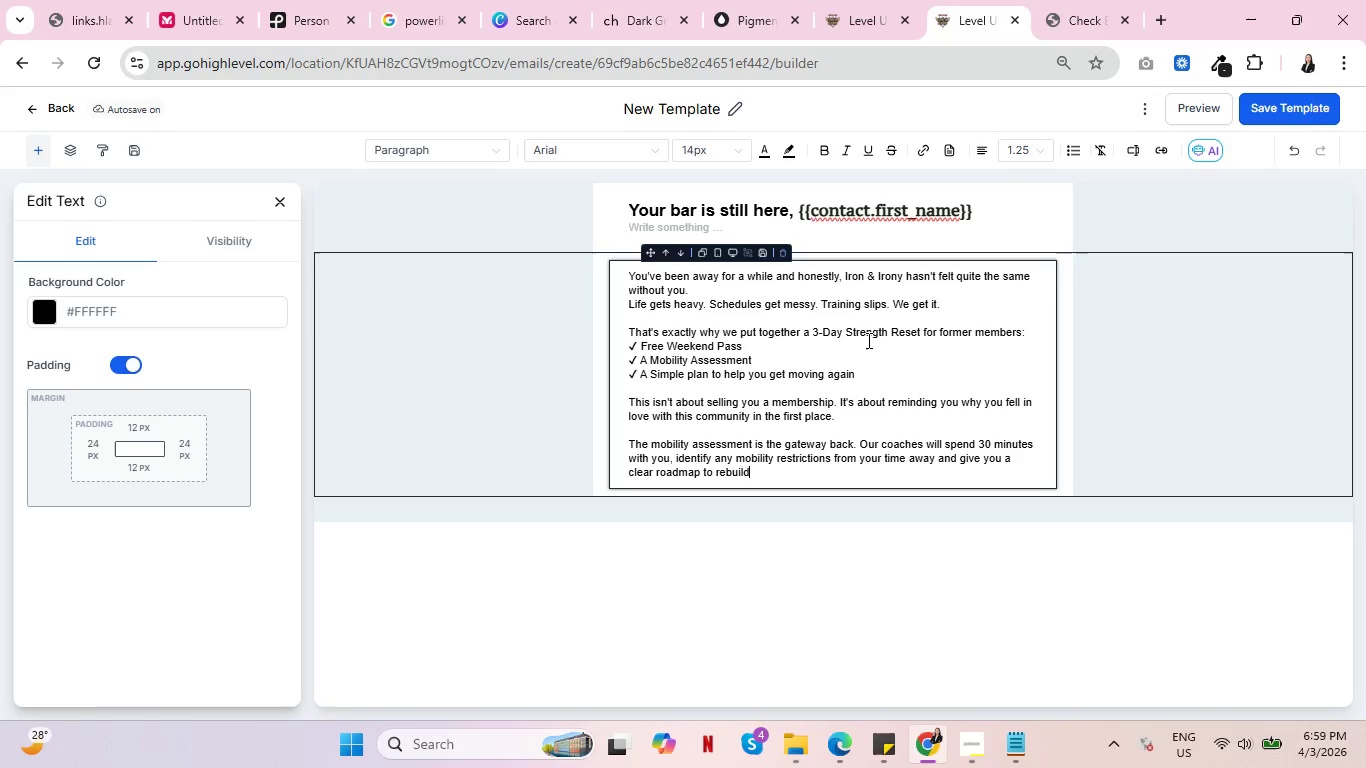 
wait(16.5)
 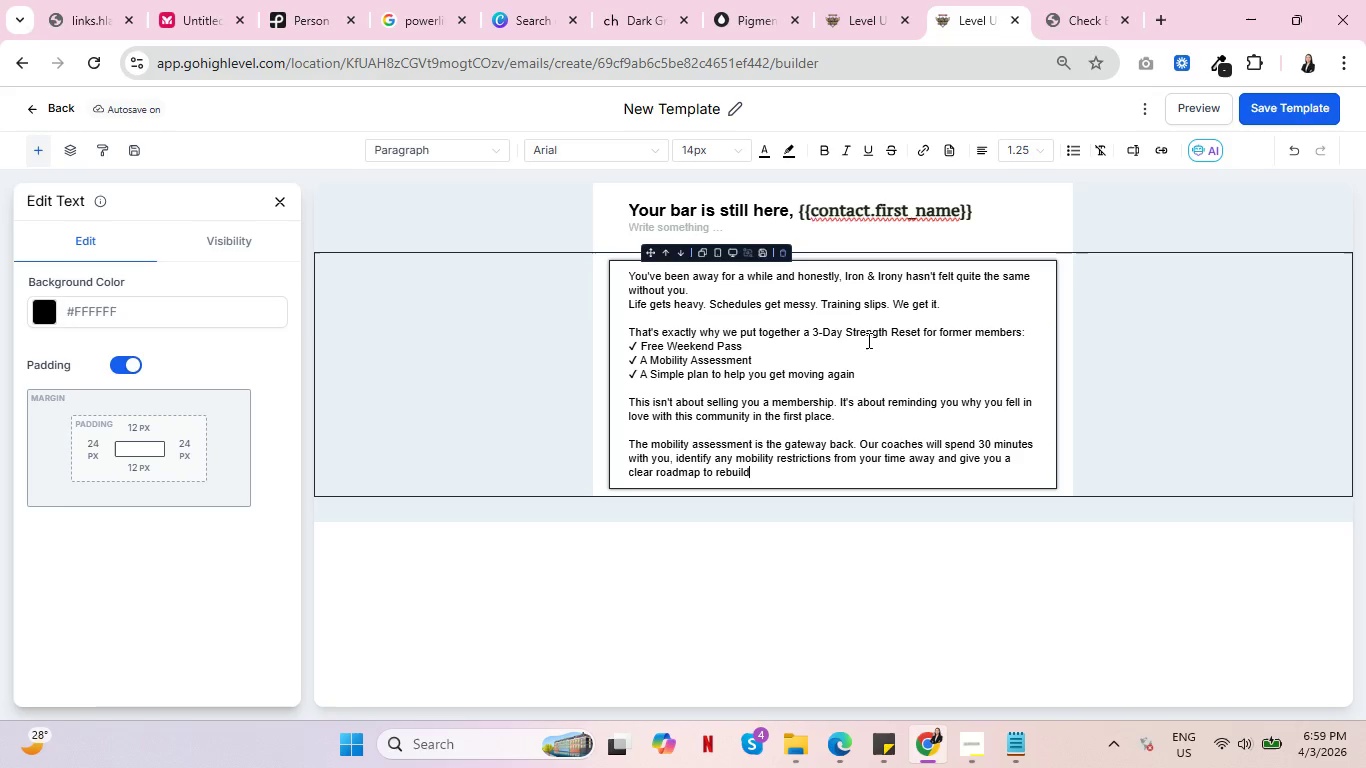 
type( your stregnth )
key(Backspace)
key(Backspace)
key(Backspace)
key(Backspace)
key(Backspace)
type(nght)
key(Backspace)
key(Backspace)
type(th )
 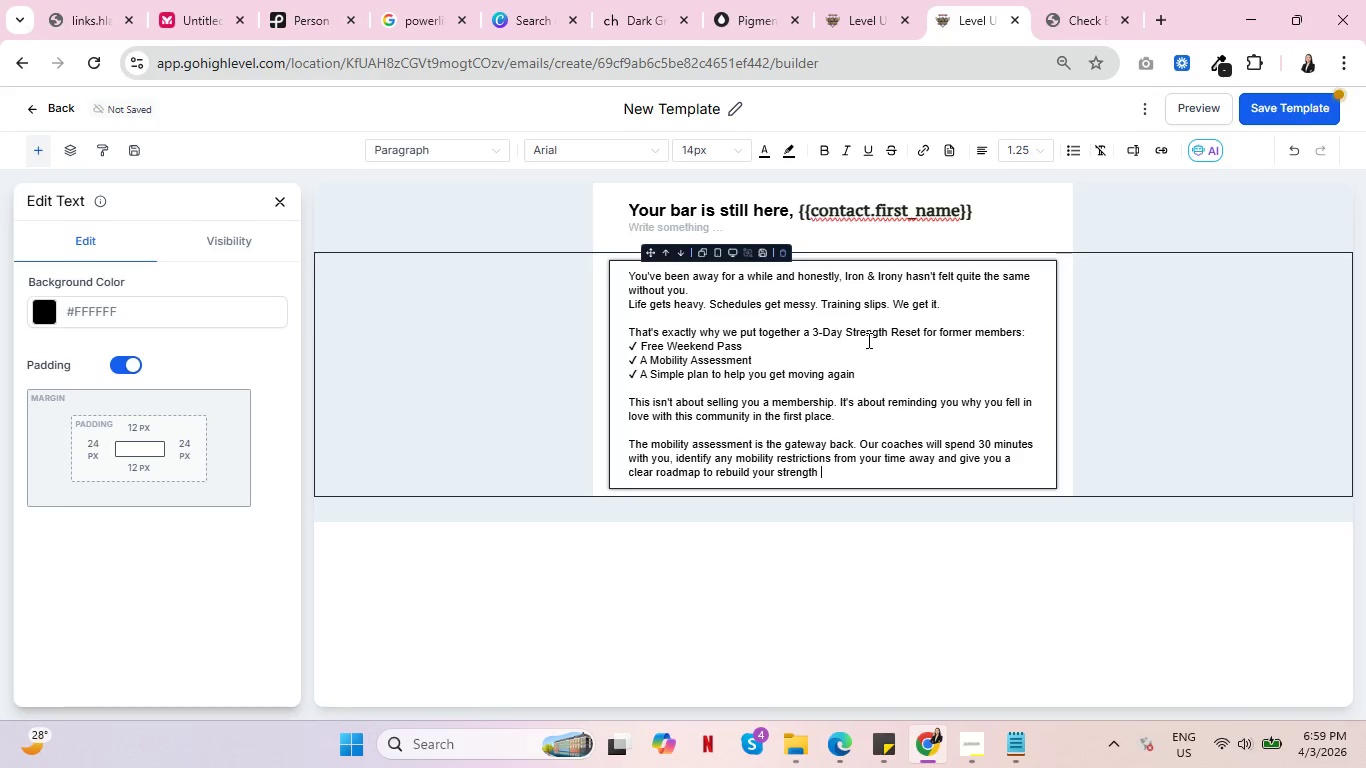 
wait(5.8)
 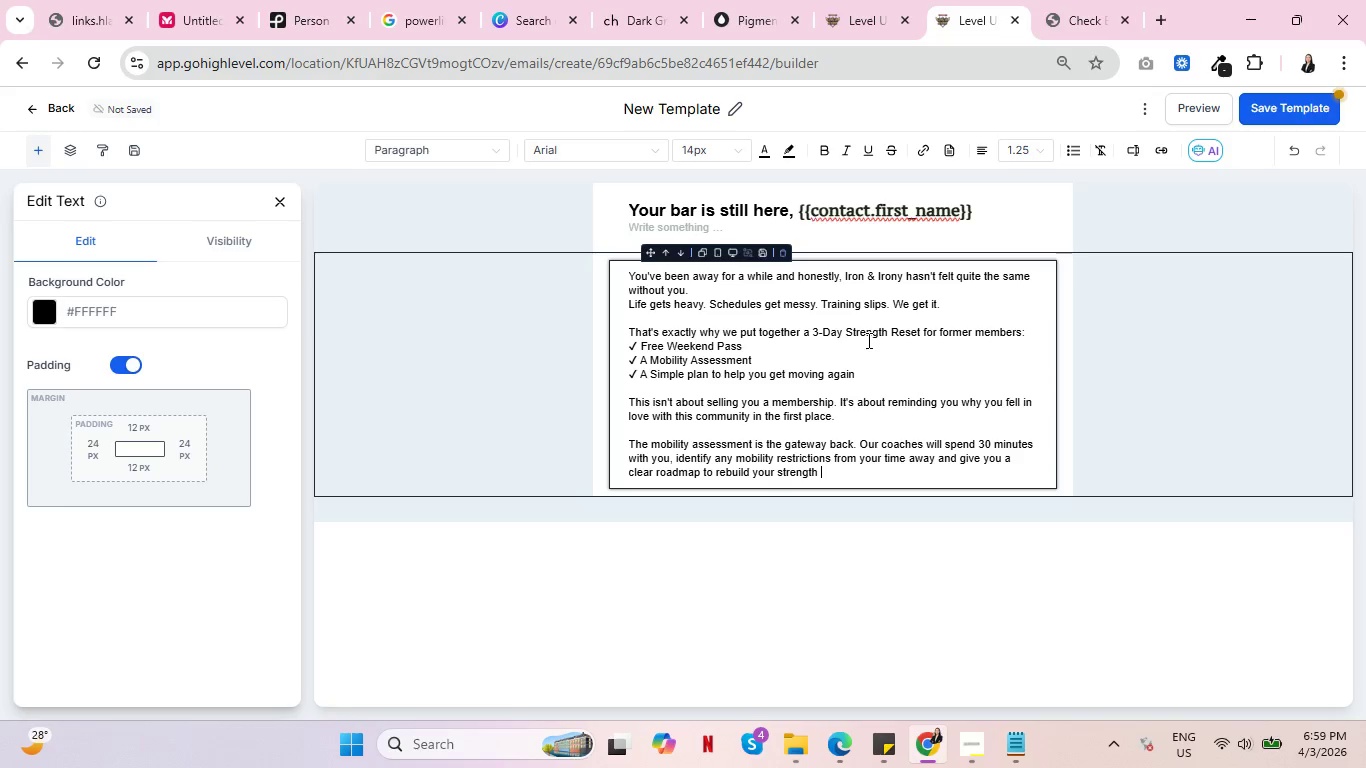 
type(safely. )
 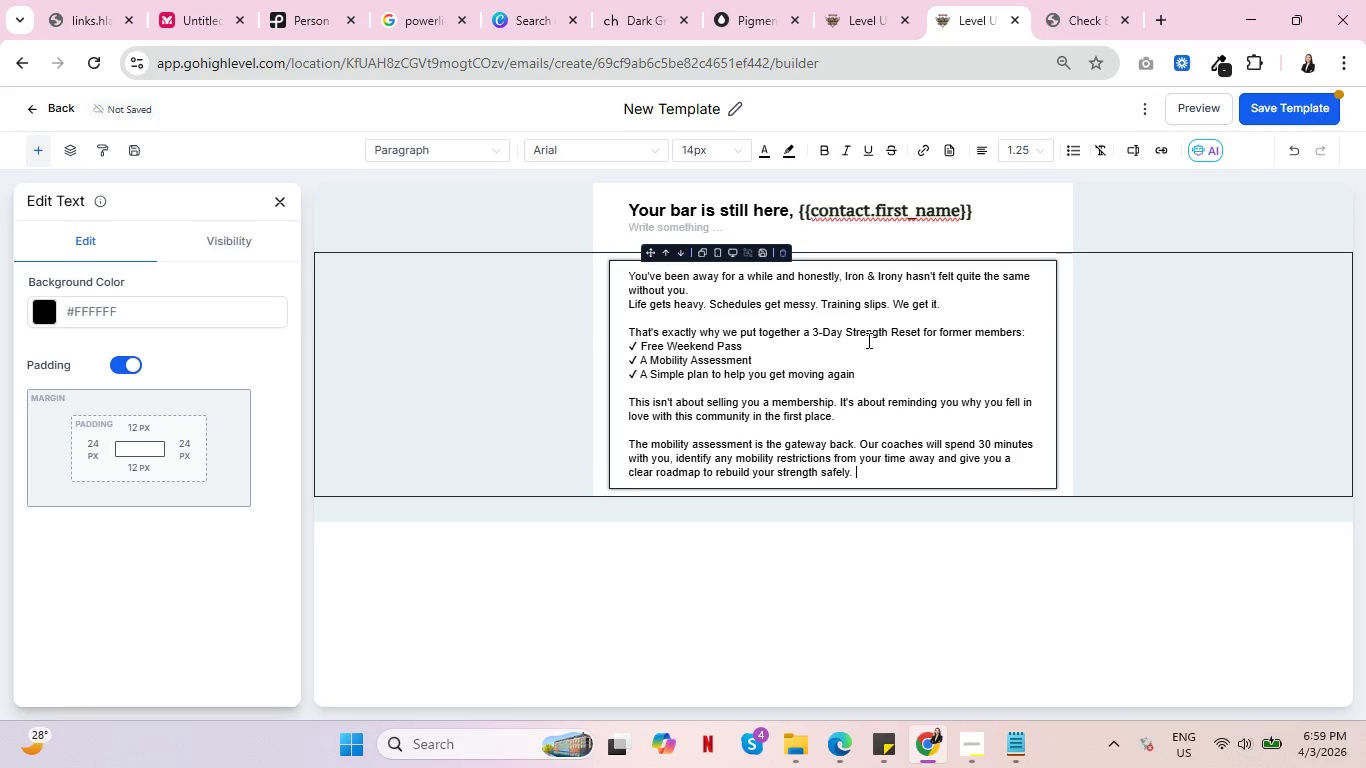 
key(Backspace)
 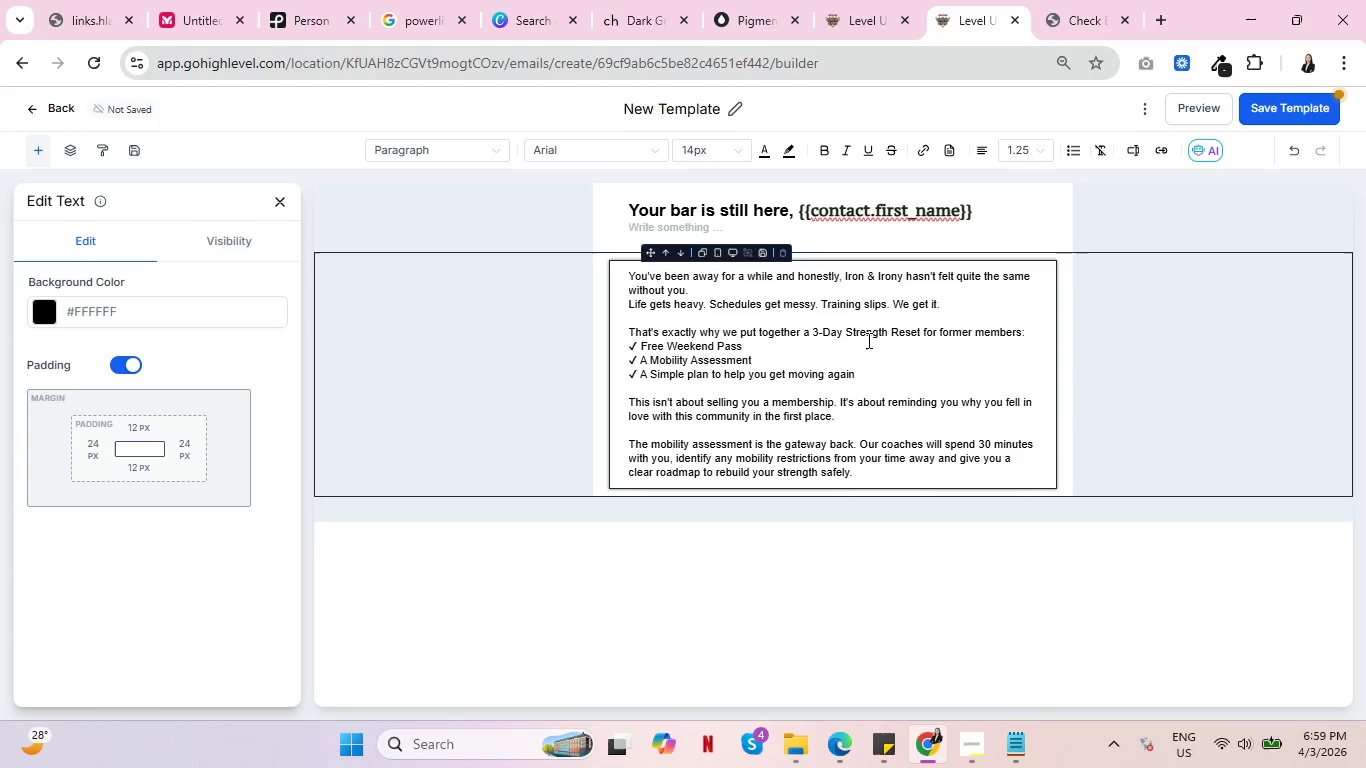 
key(Enter)
 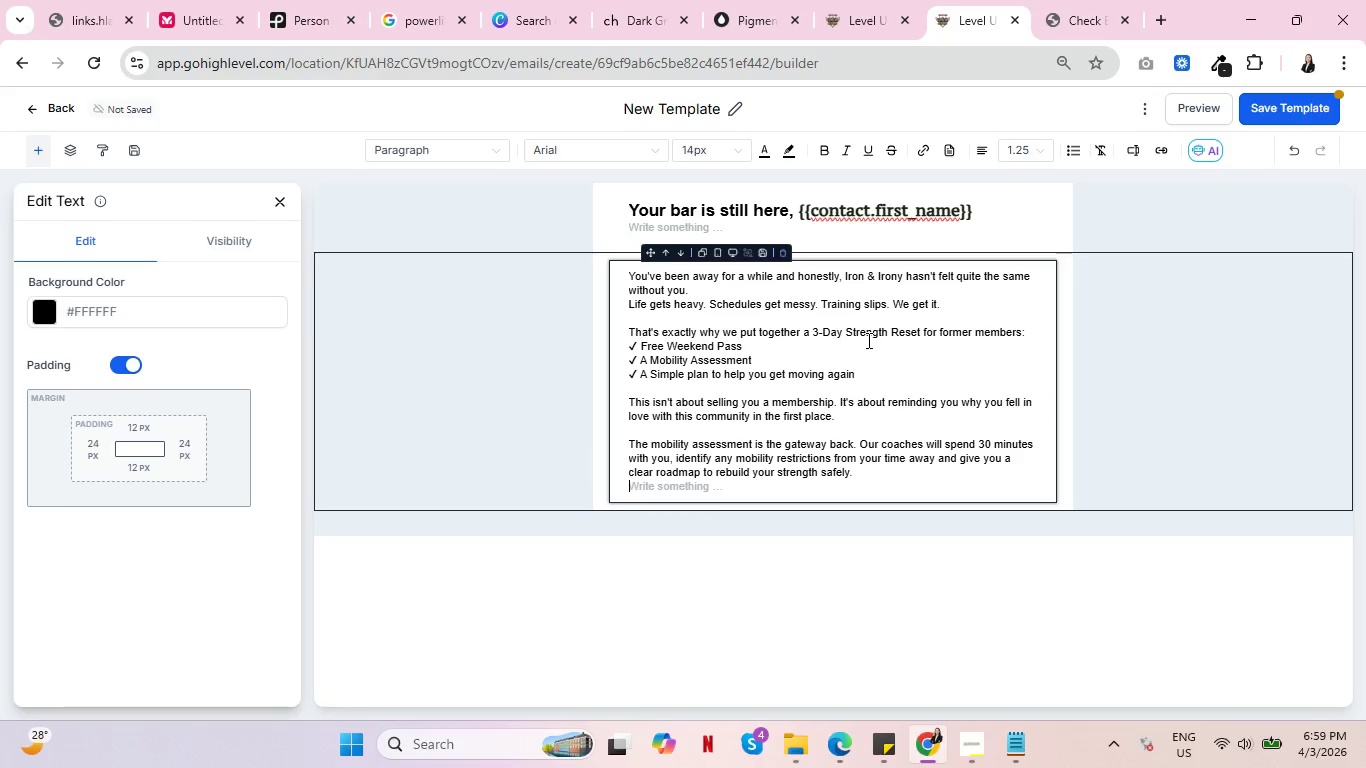 
type(Spots are limited, so secure yours now.)
 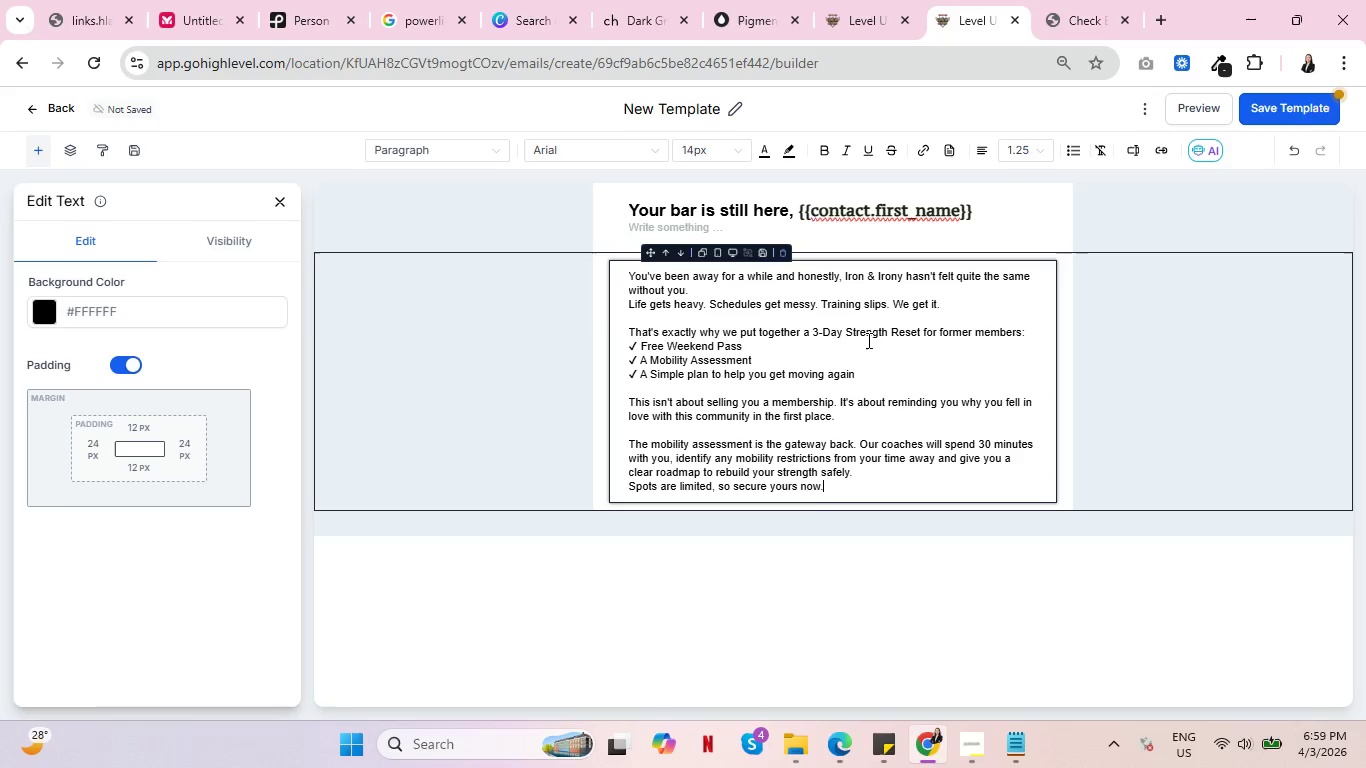 
wait(7.7)
 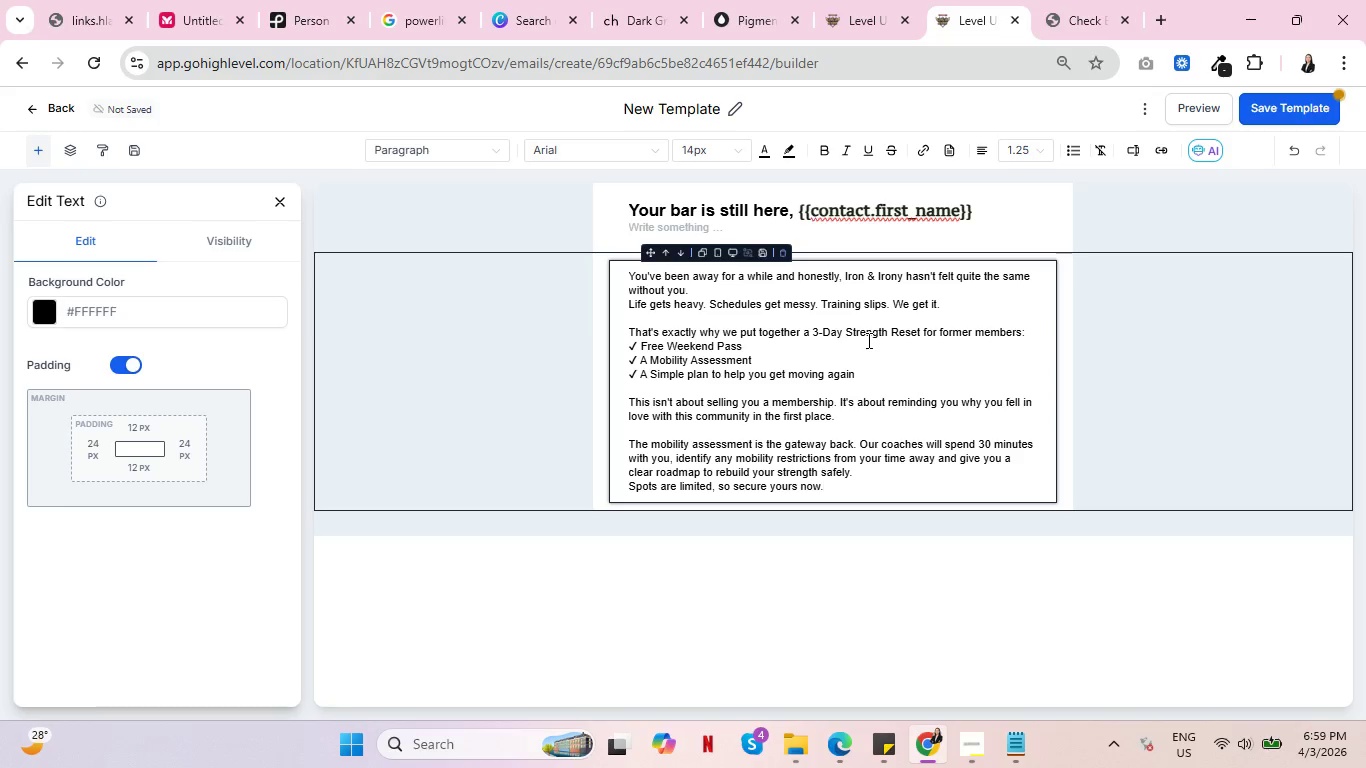 
left_click([841, 510])
 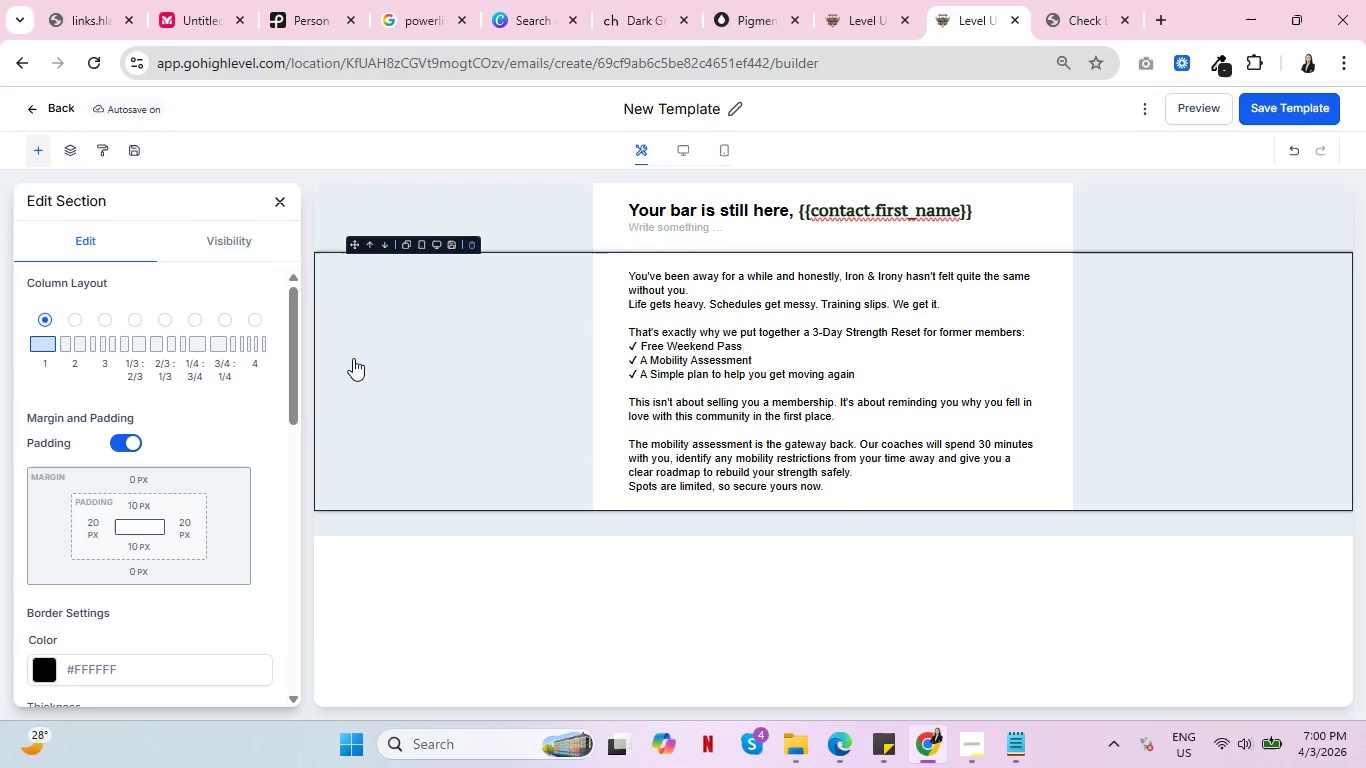 
wait(5.2)
 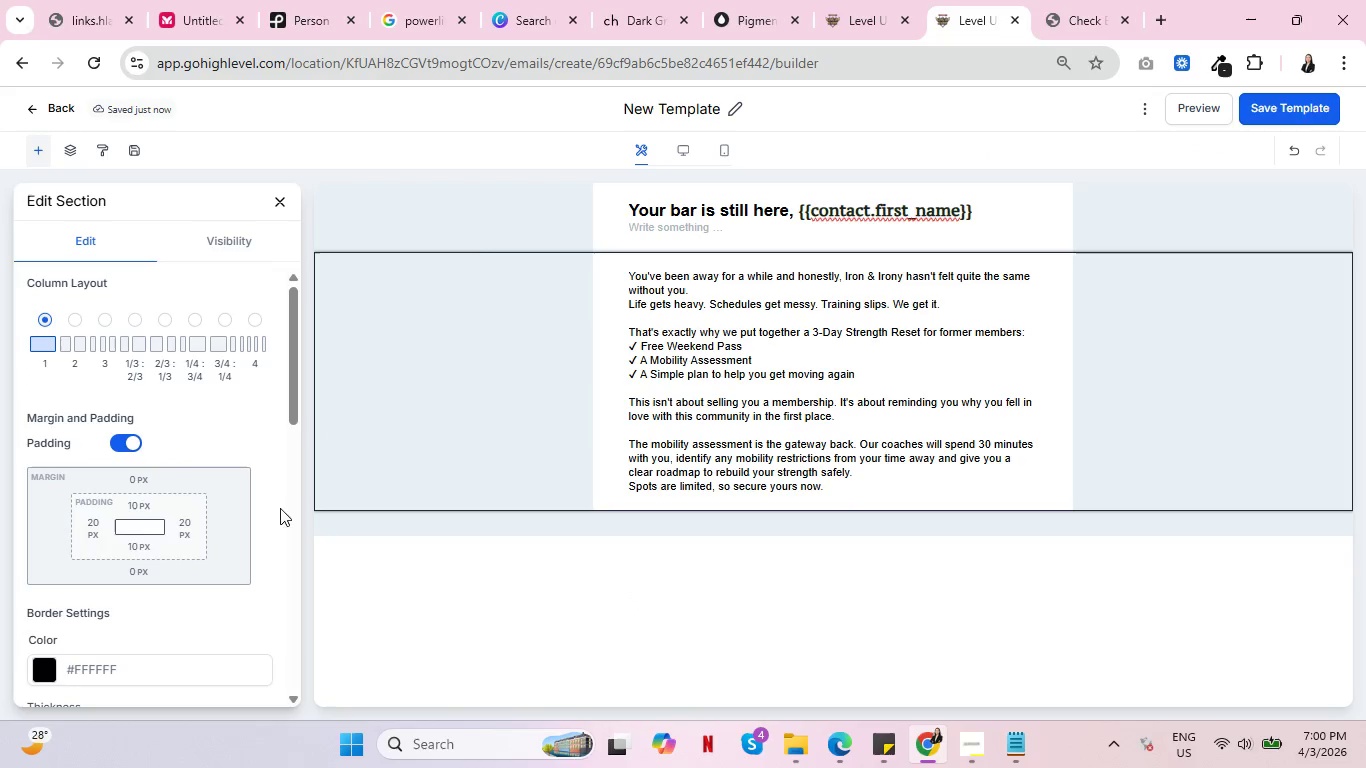 
scroll: coordinate [667, 372], scroll_direction: up, amount: 4.0
 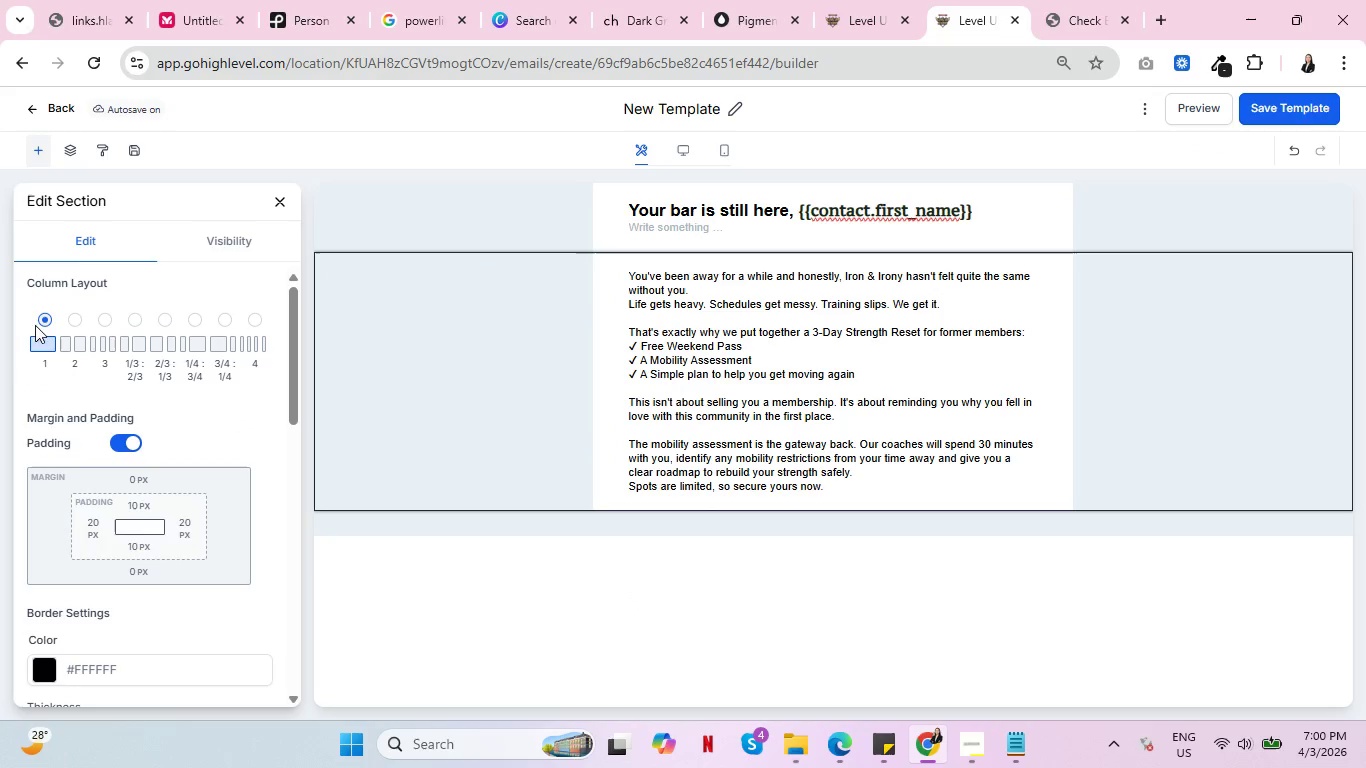 
wait(5.61)
 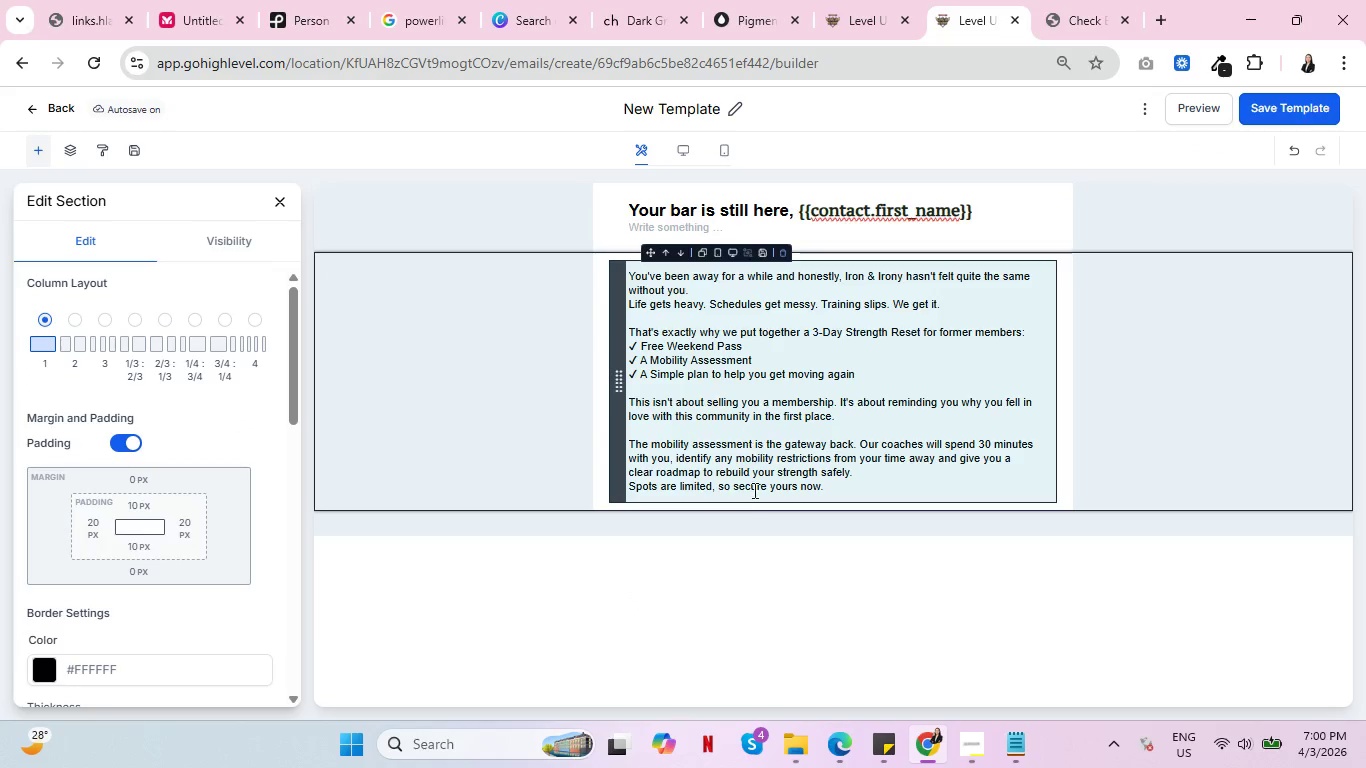 
left_click([40, 152])
 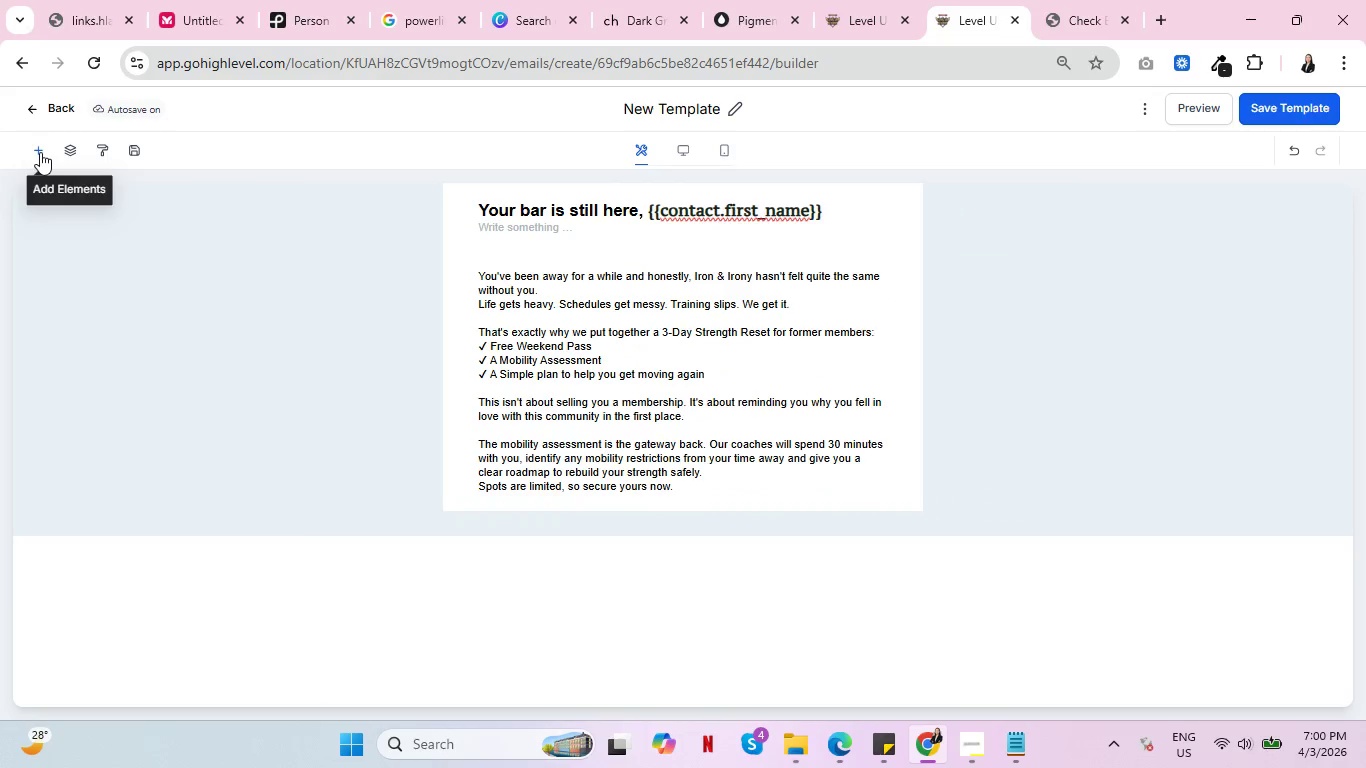 
left_click([40, 152])
 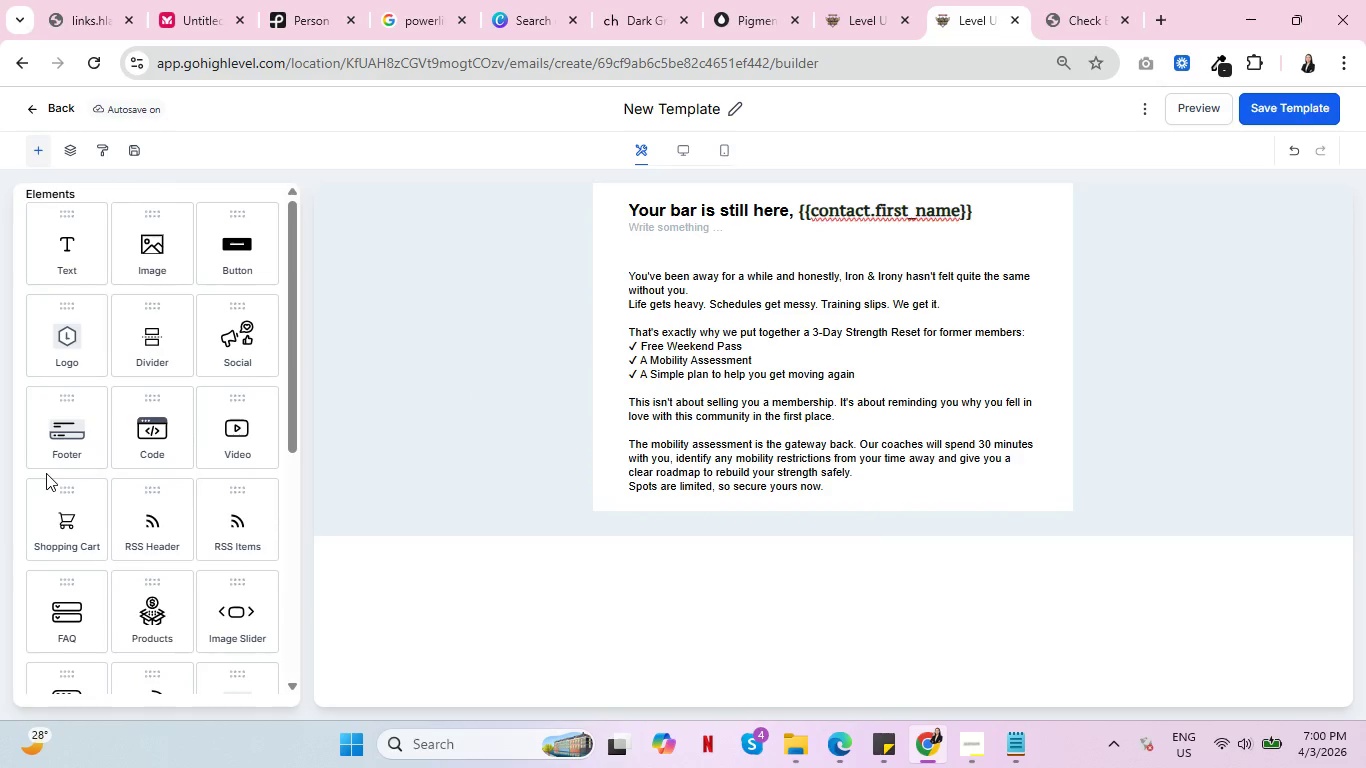 
scroll: coordinate [71, 562], scroll_direction: down, amount: 6.0
 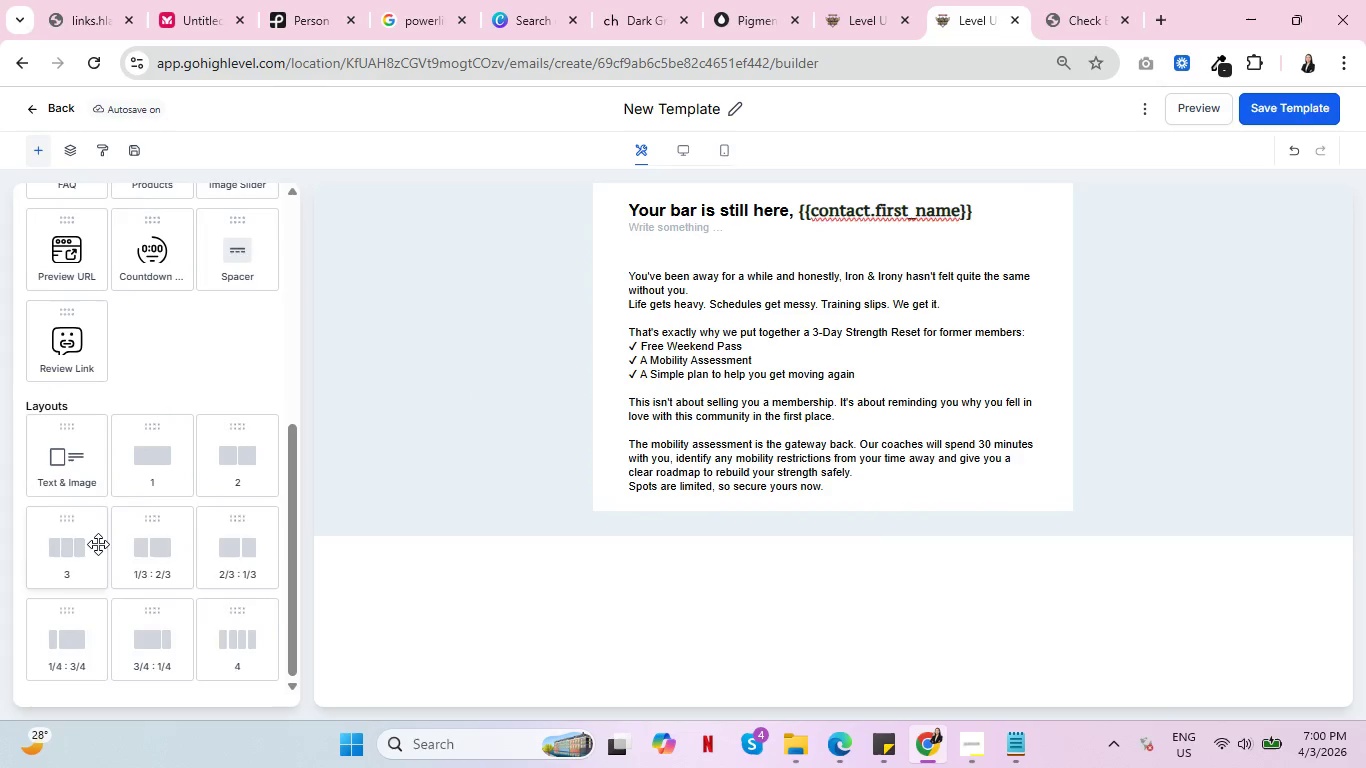 
scroll: coordinate [106, 531], scroll_direction: up, amount: 4.0
 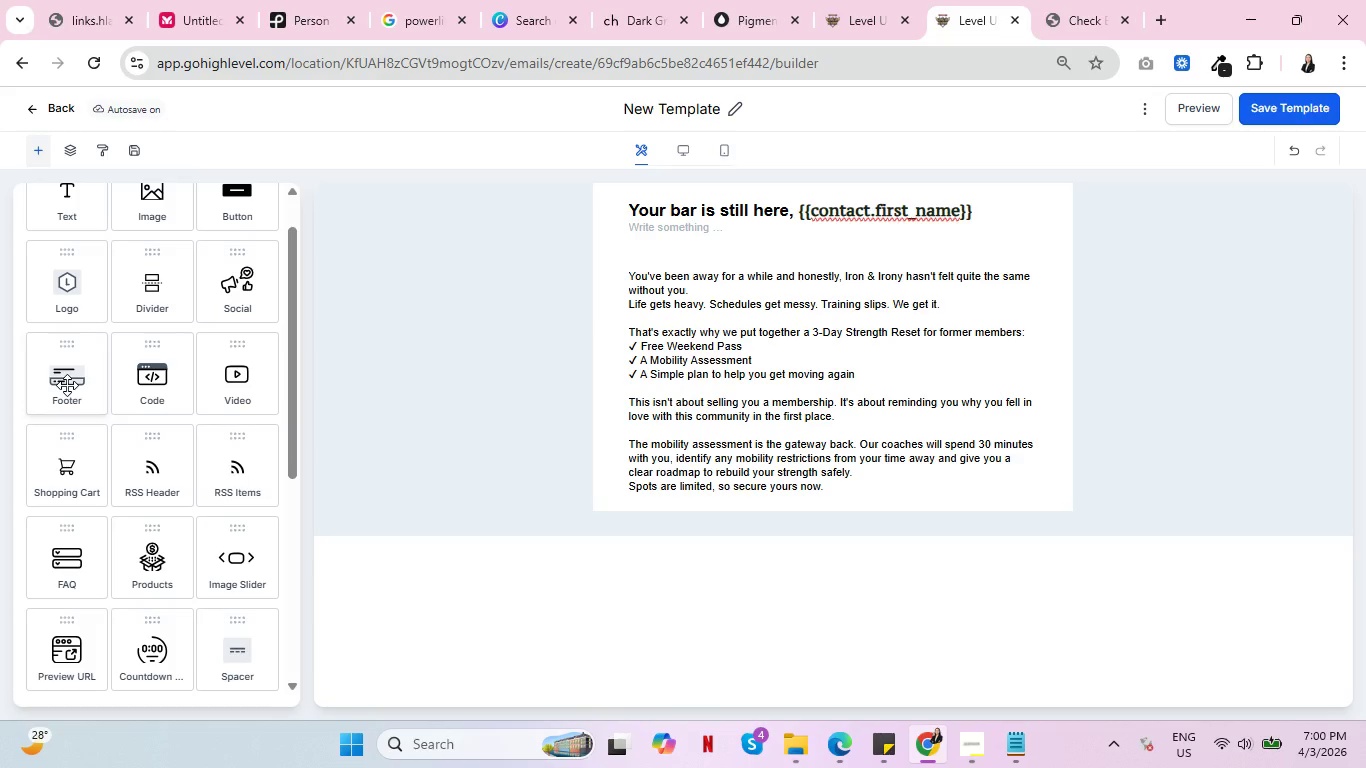 
left_click([67, 385])
 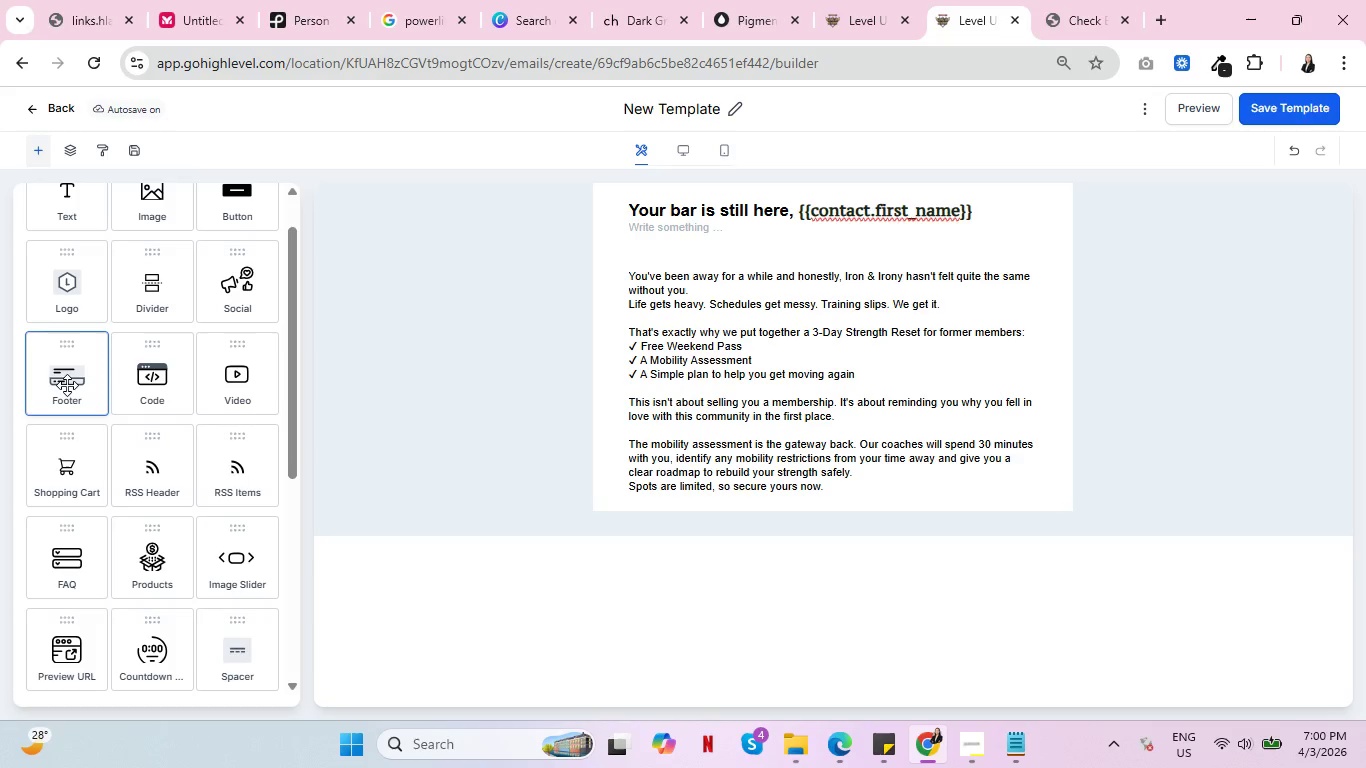 
left_click_drag(start_coordinate=[67, 385], to_coordinate=[786, 497])
 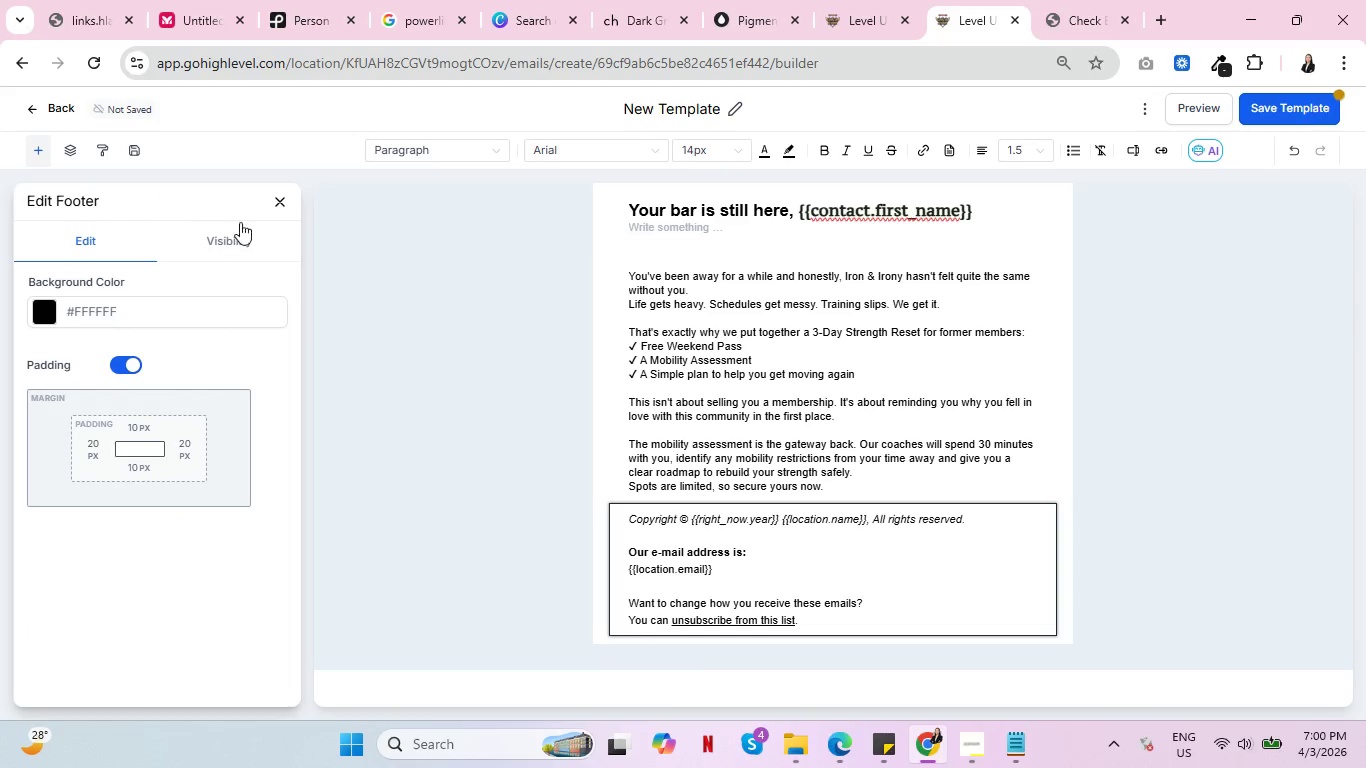 
left_click([281, 202])
 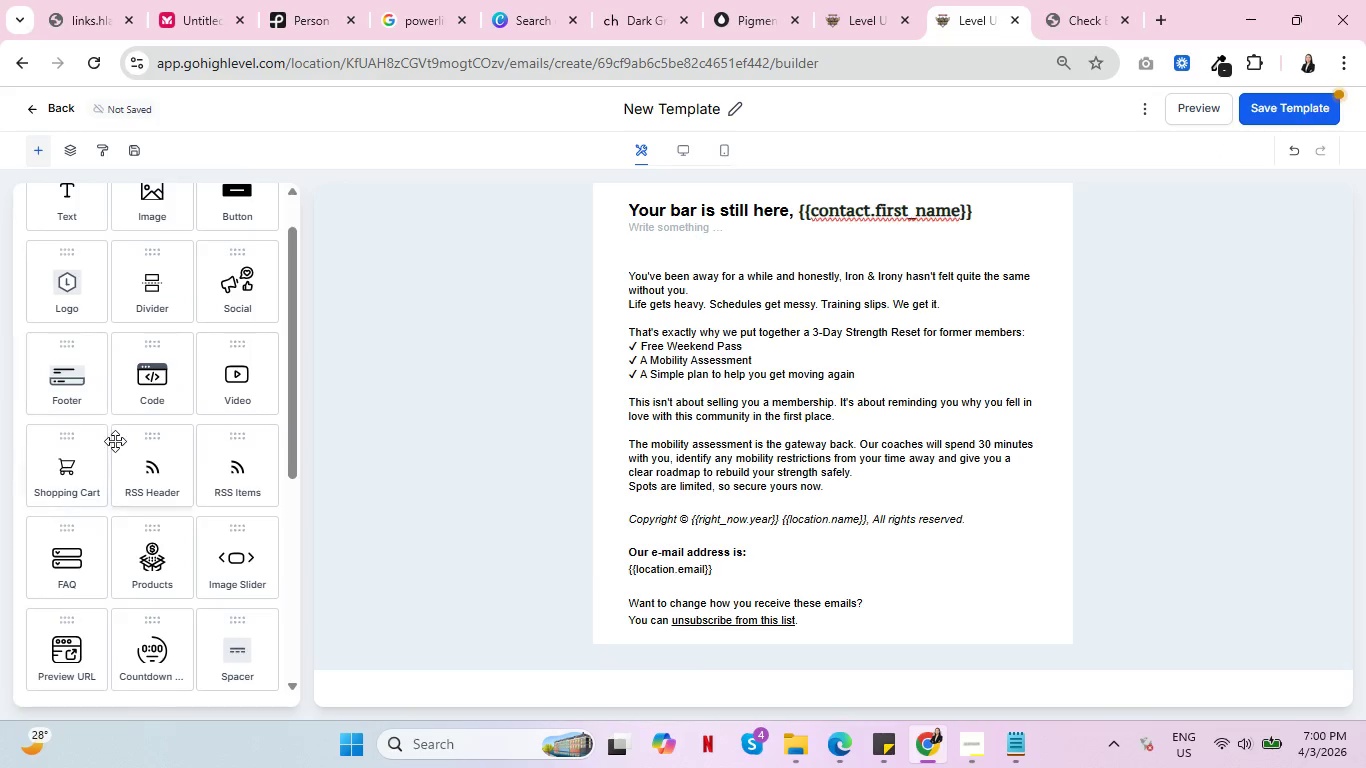 
scroll: coordinate [110, 464], scroll_direction: up, amount: 5.0
 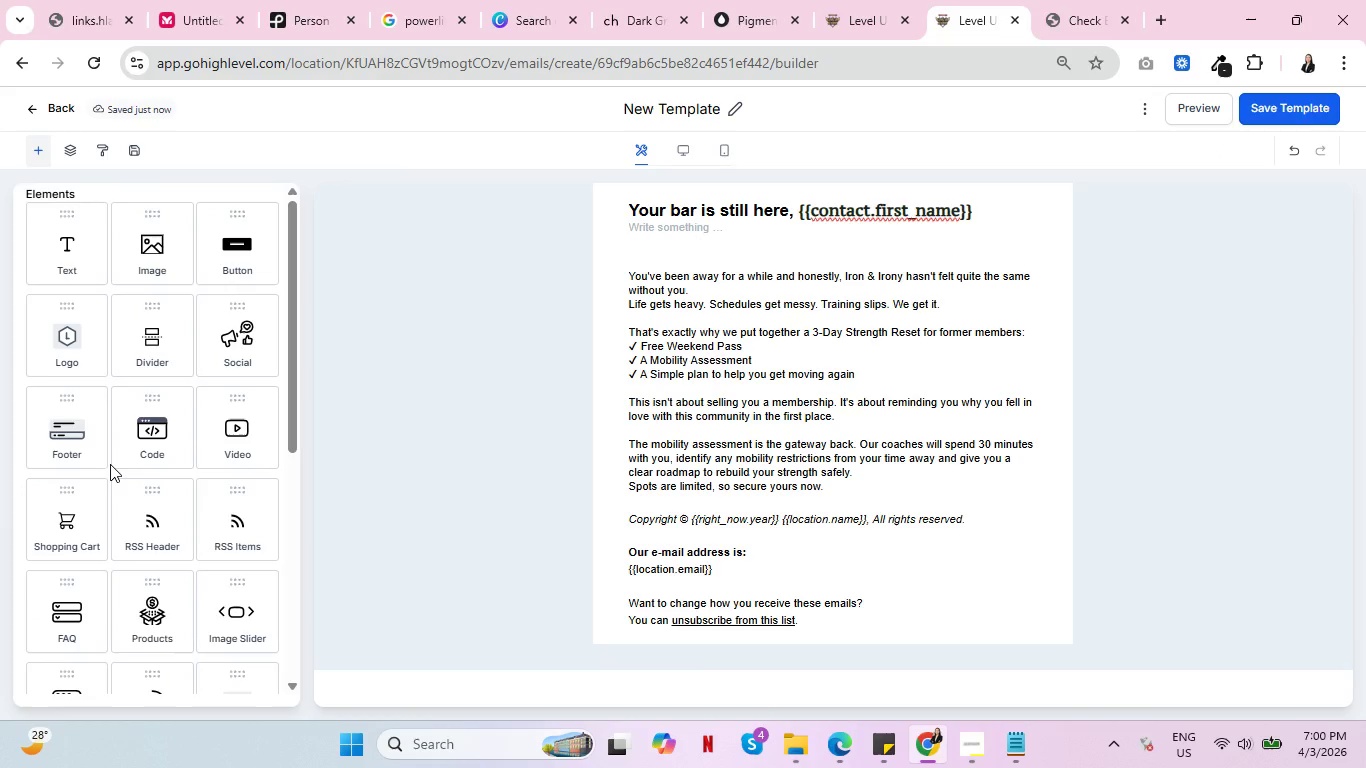 
scroll: coordinate [112, 458], scroll_direction: down, amount: 9.0
 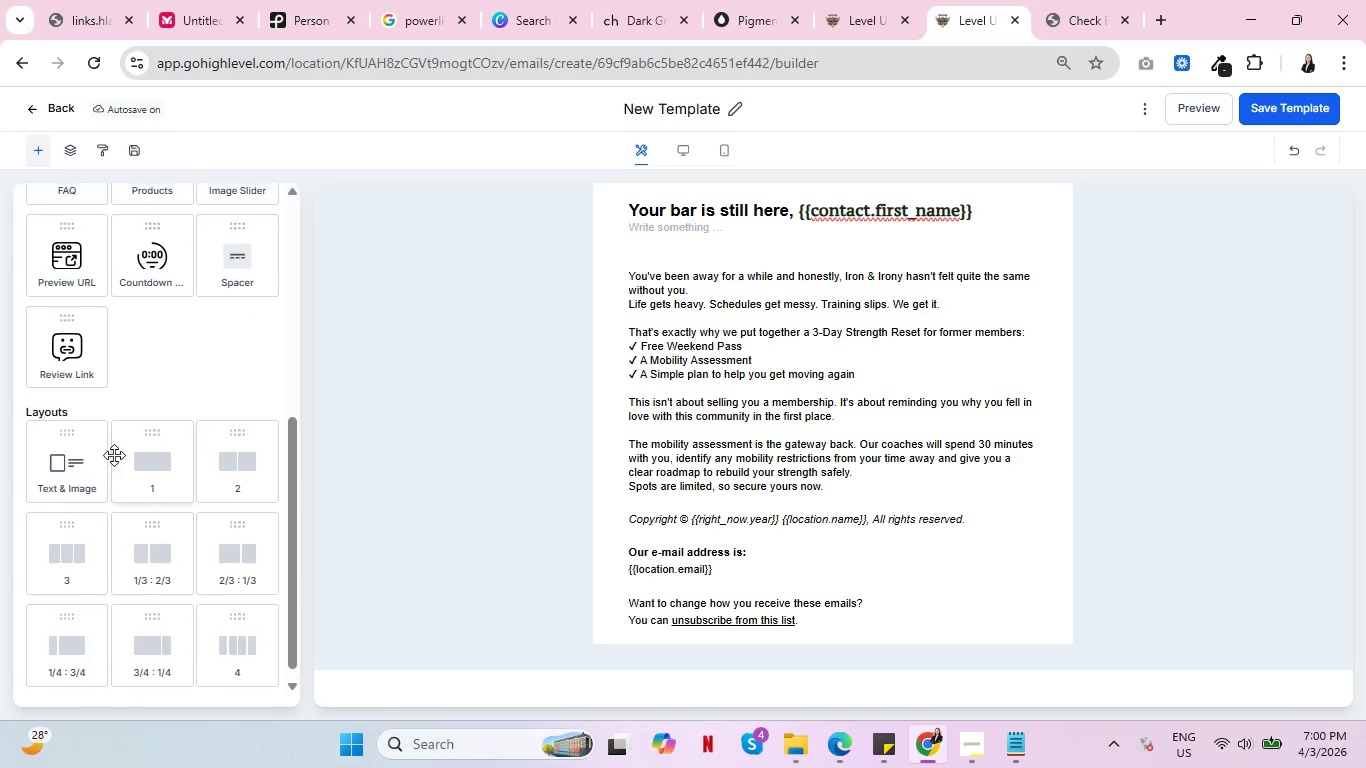 
scroll: coordinate [115, 452], scroll_direction: up, amount: 9.0
 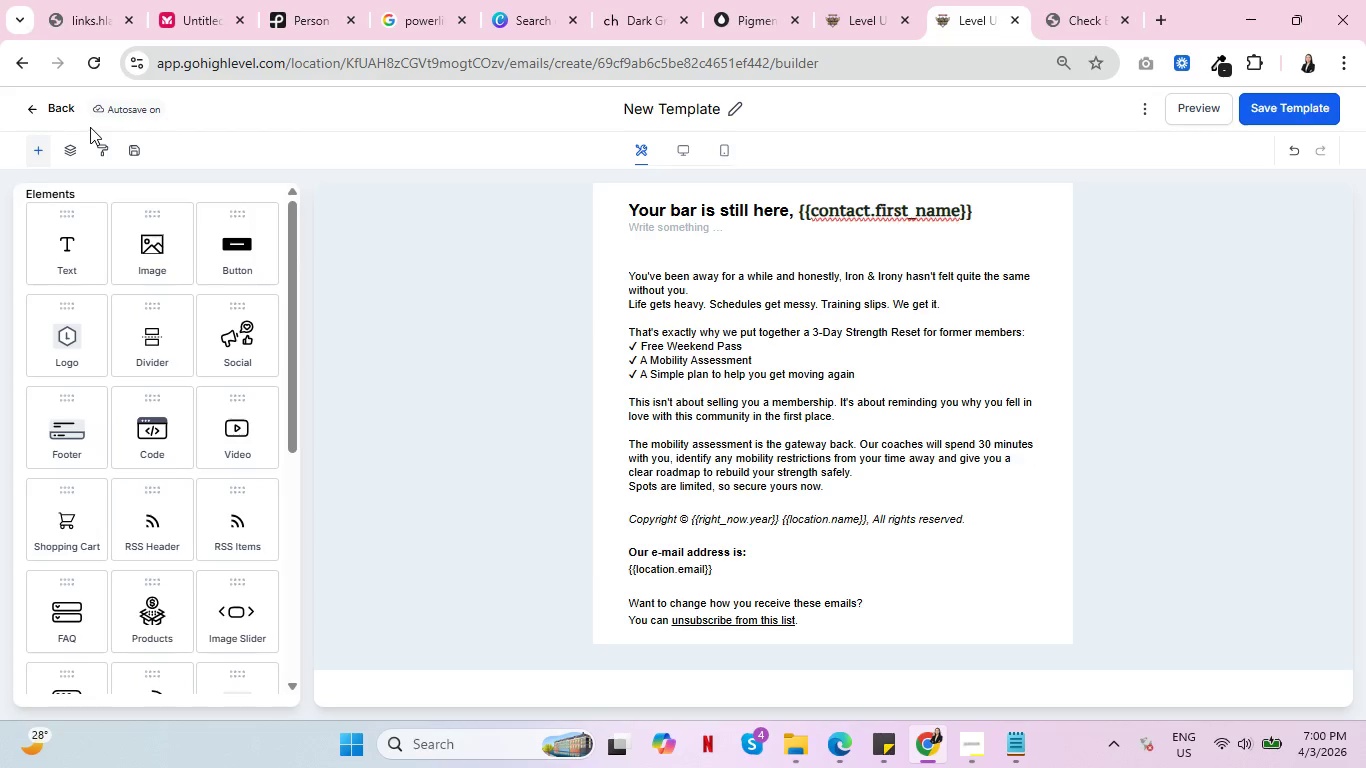 
wait(5.33)
 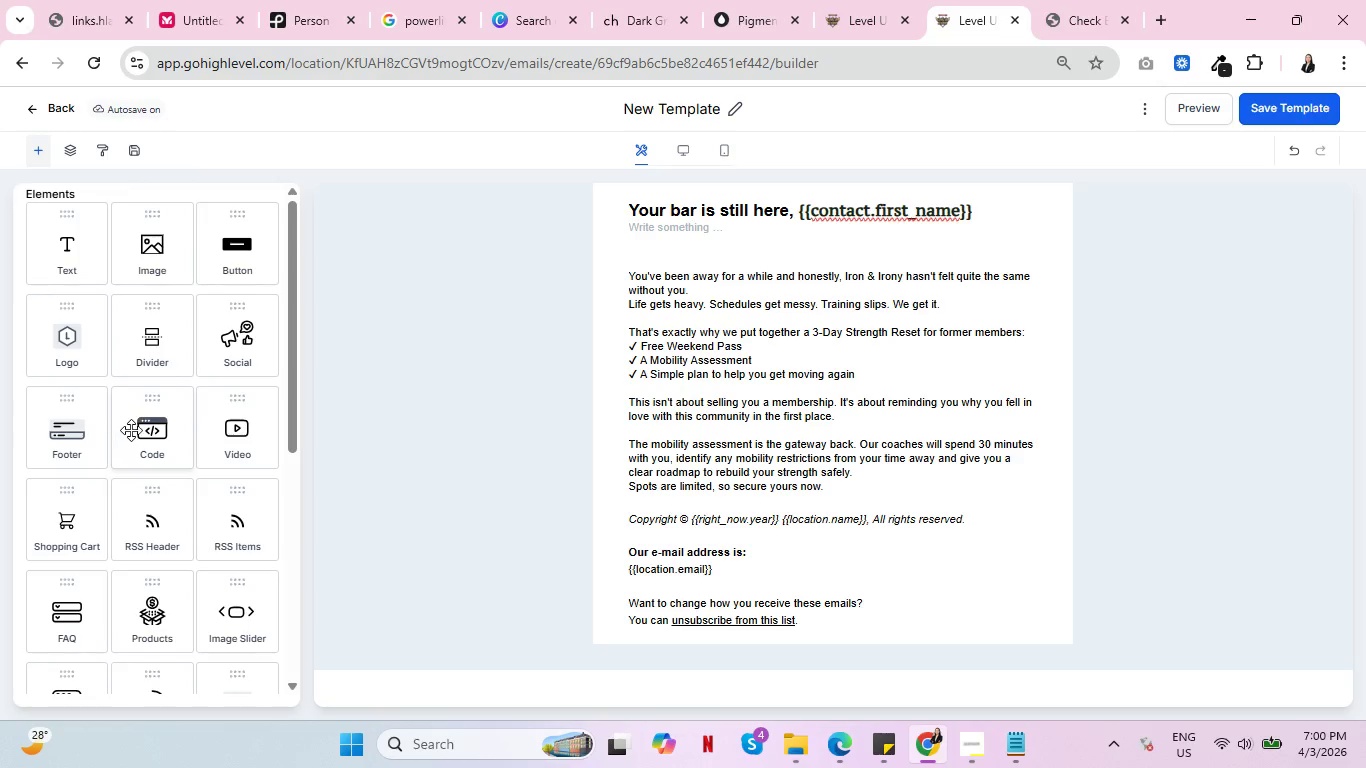 
left_click([100, 144])
 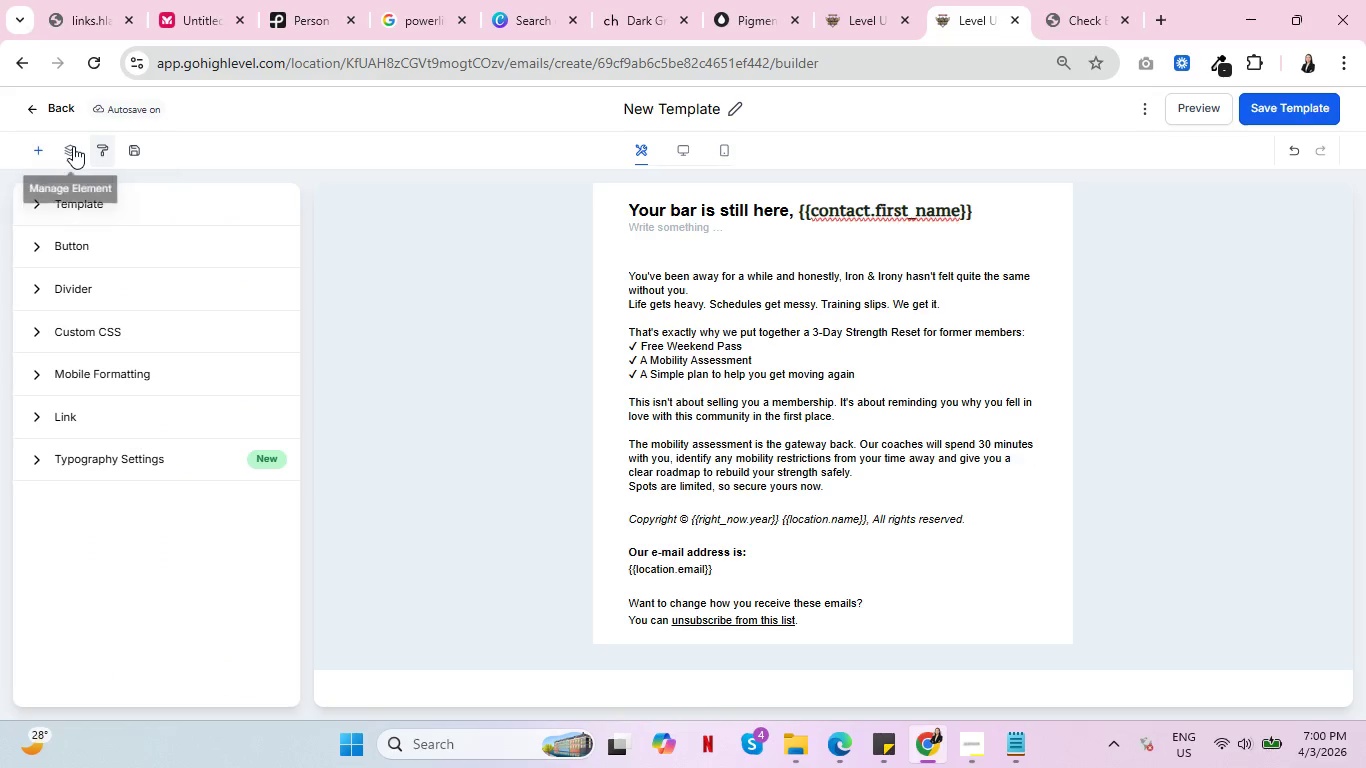 
wait(7.72)
 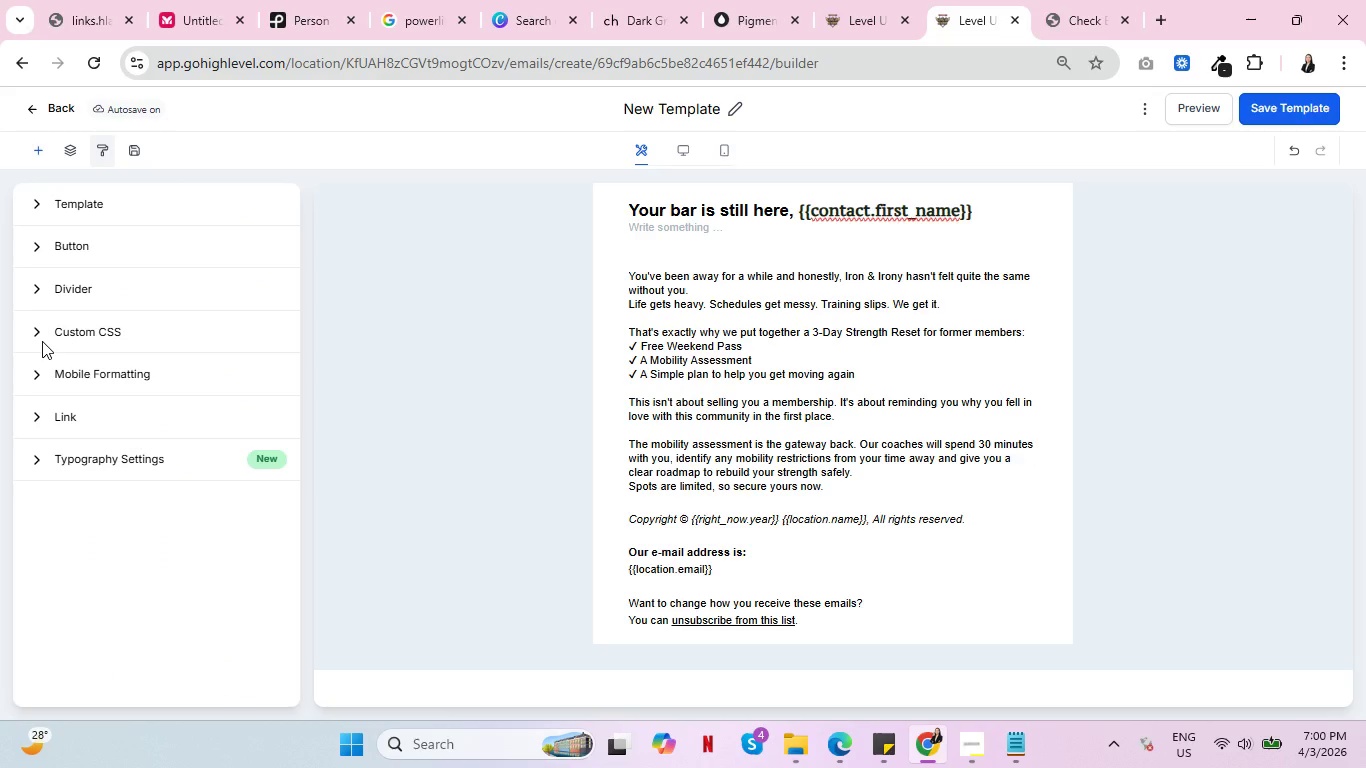 
left_click([37, 153])
 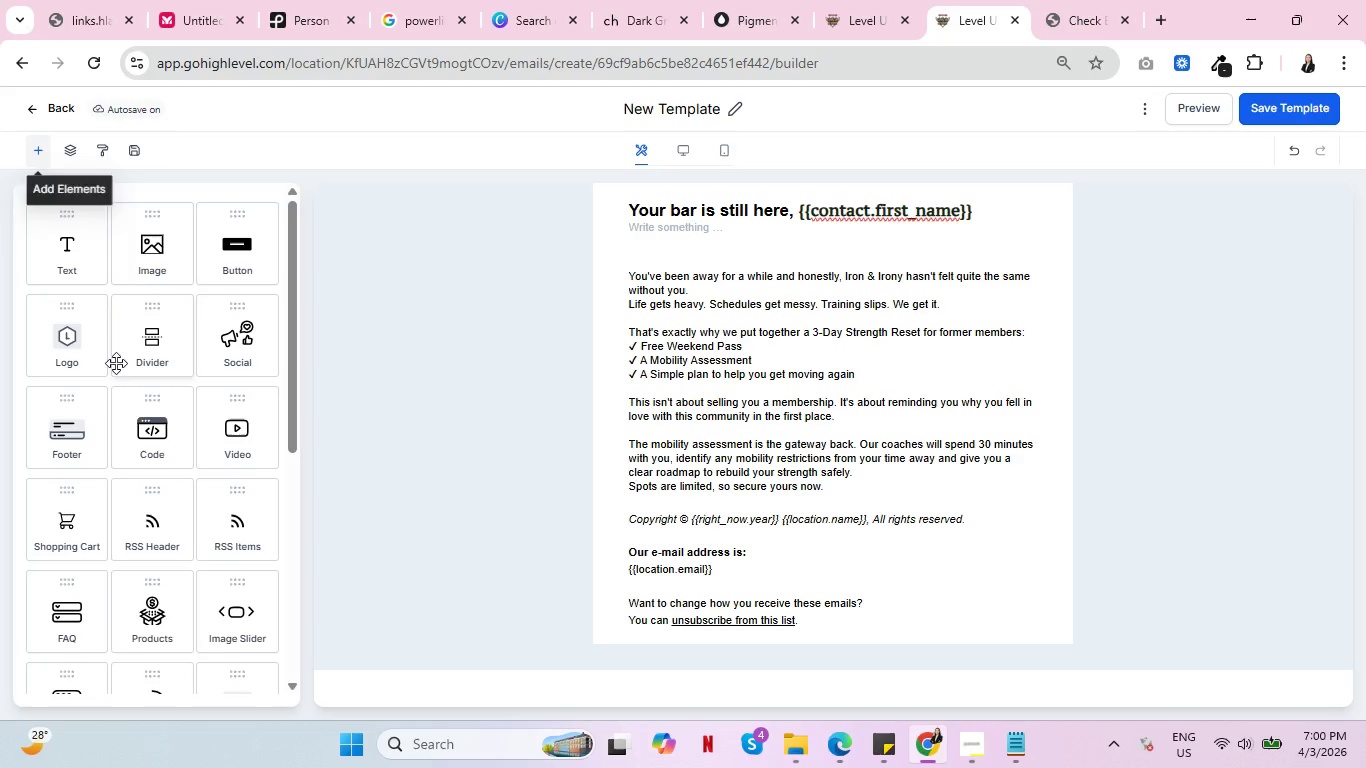 
scroll: coordinate [162, 483], scroll_direction: up, amount: 4.0
 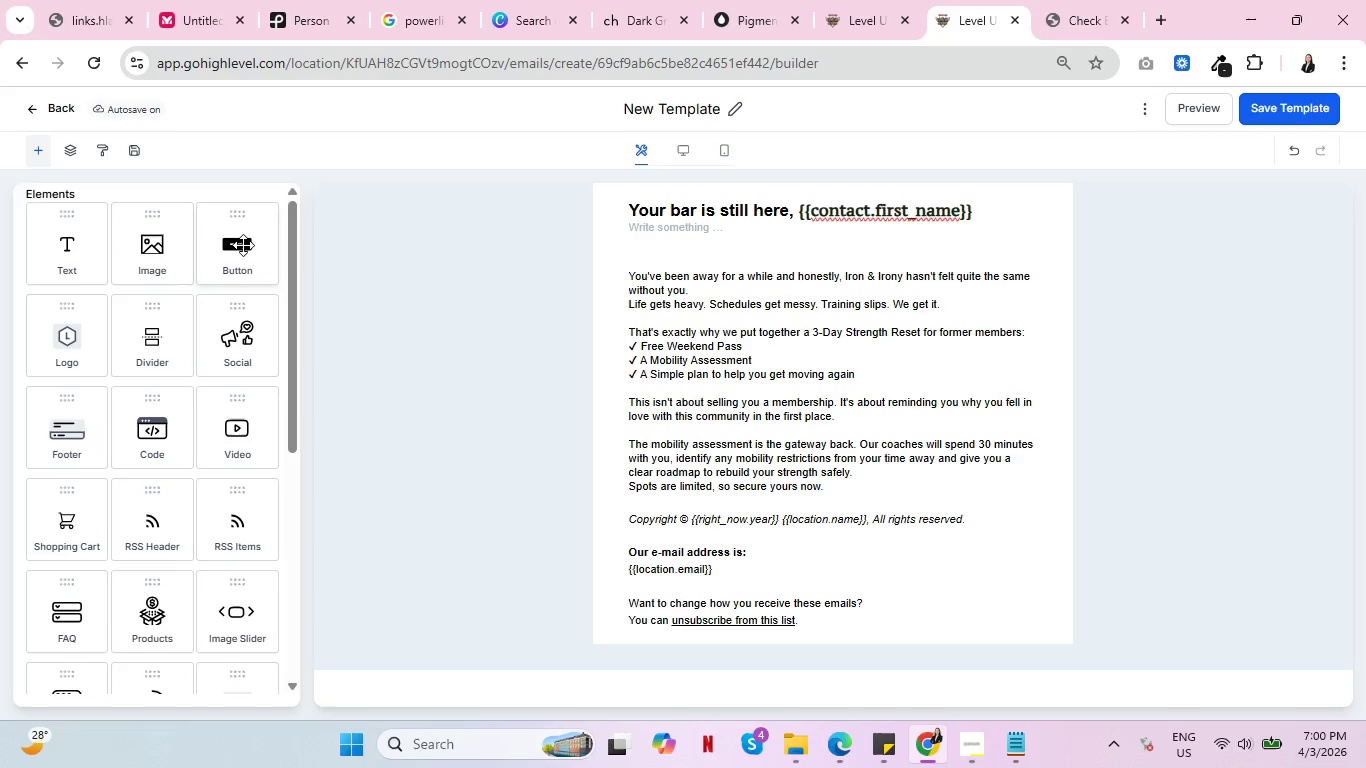 
wait(10.34)
 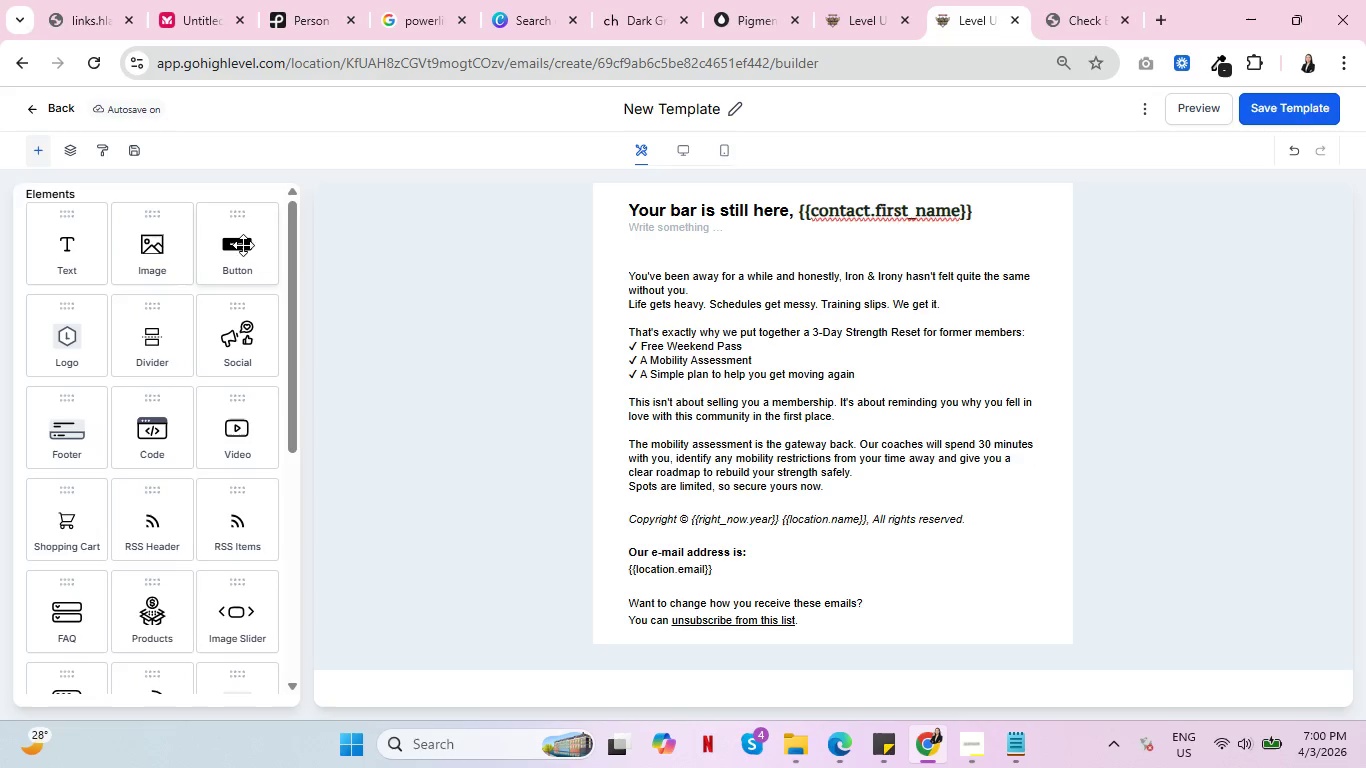 
left_click([758, 407])
 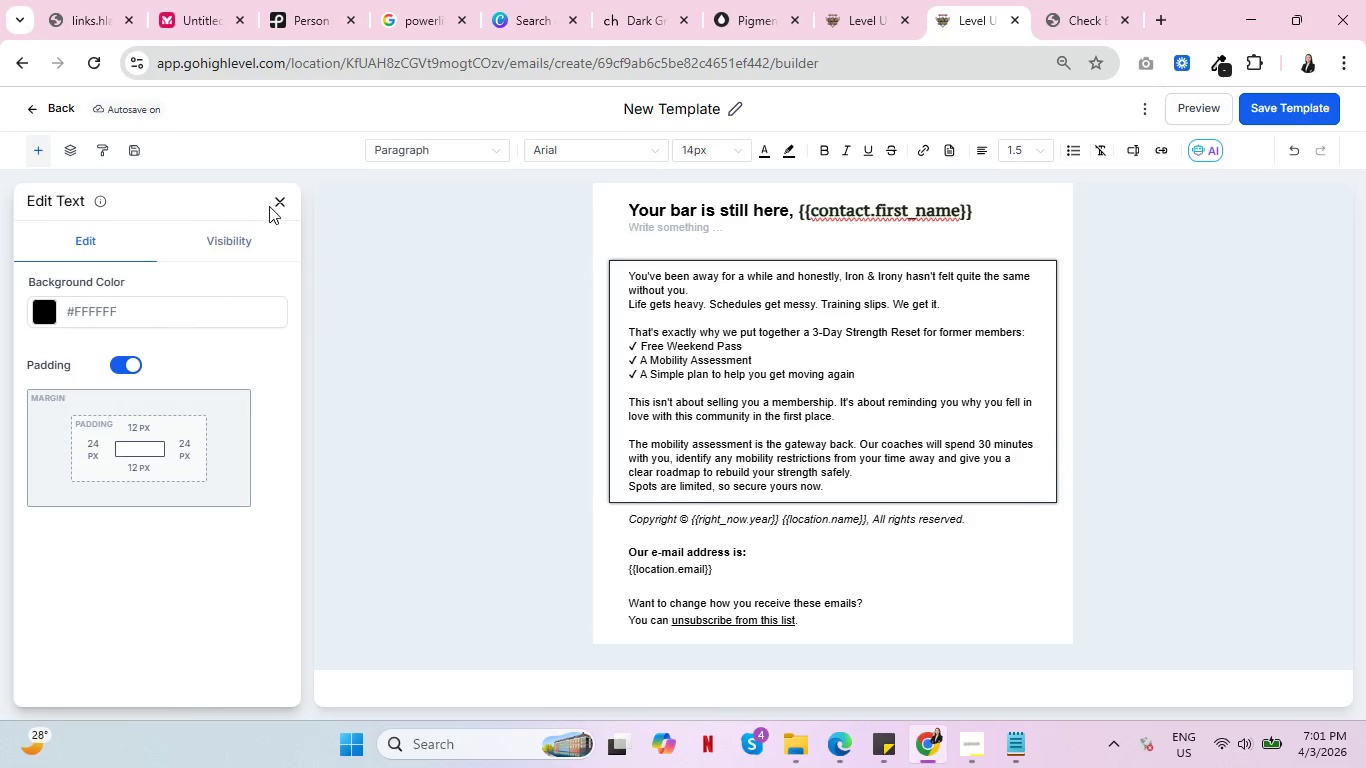 
double_click([280, 204])
 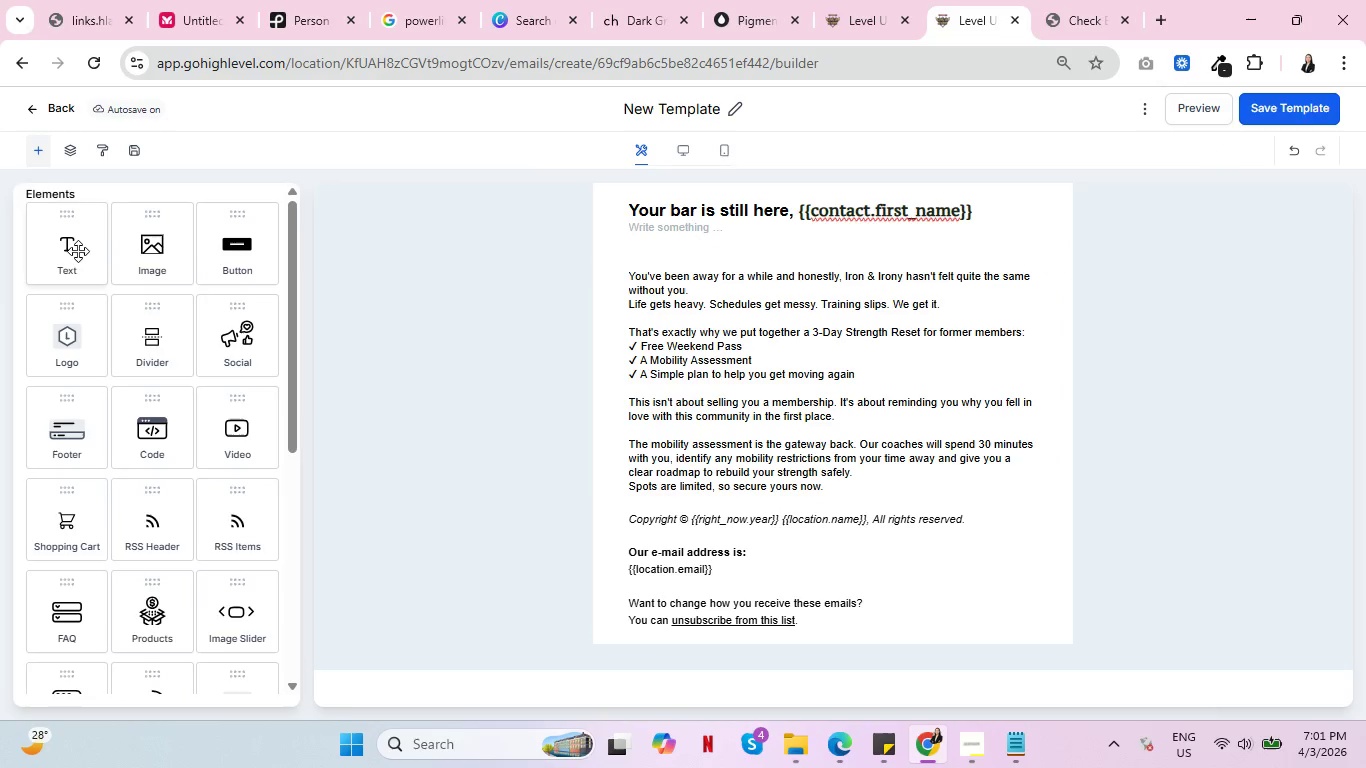 
left_click_drag(start_coordinate=[66, 251], to_coordinate=[772, 472])
 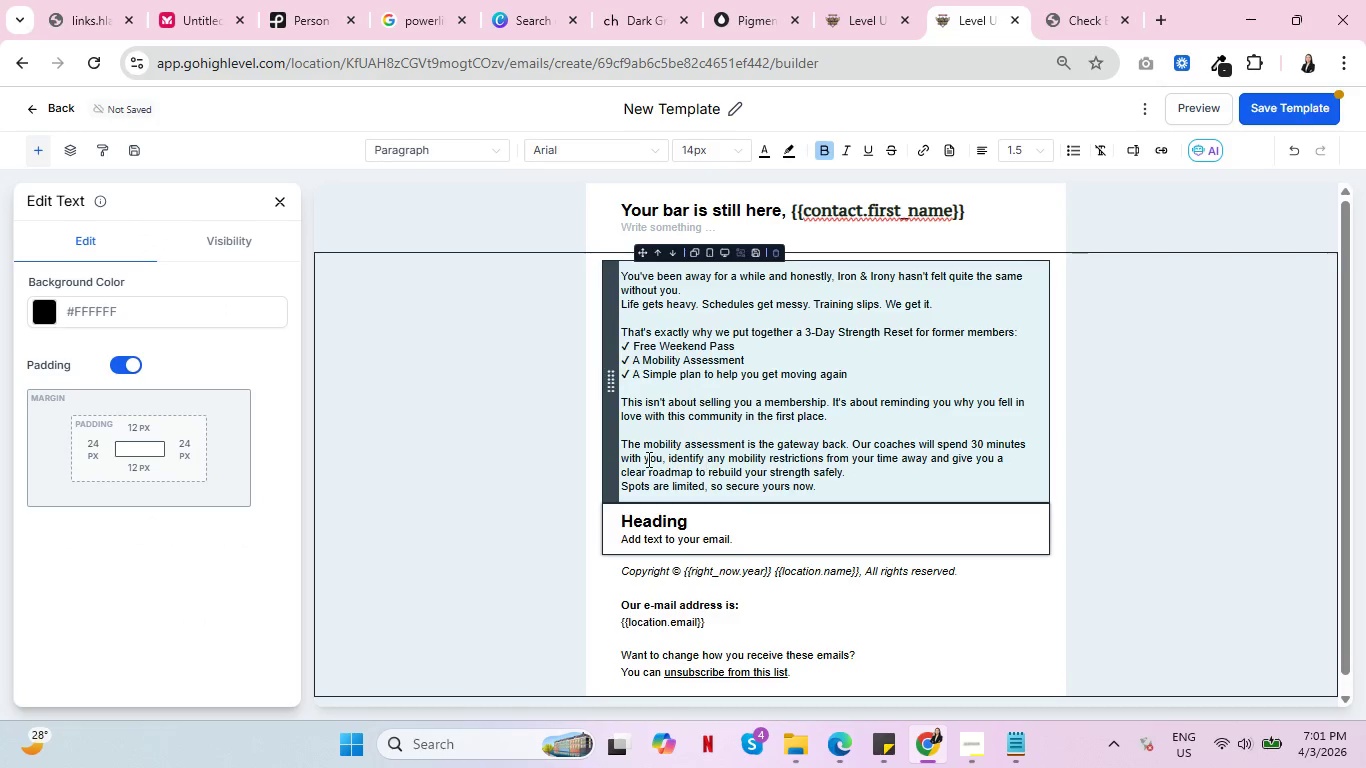 
left_click([647, 457])
 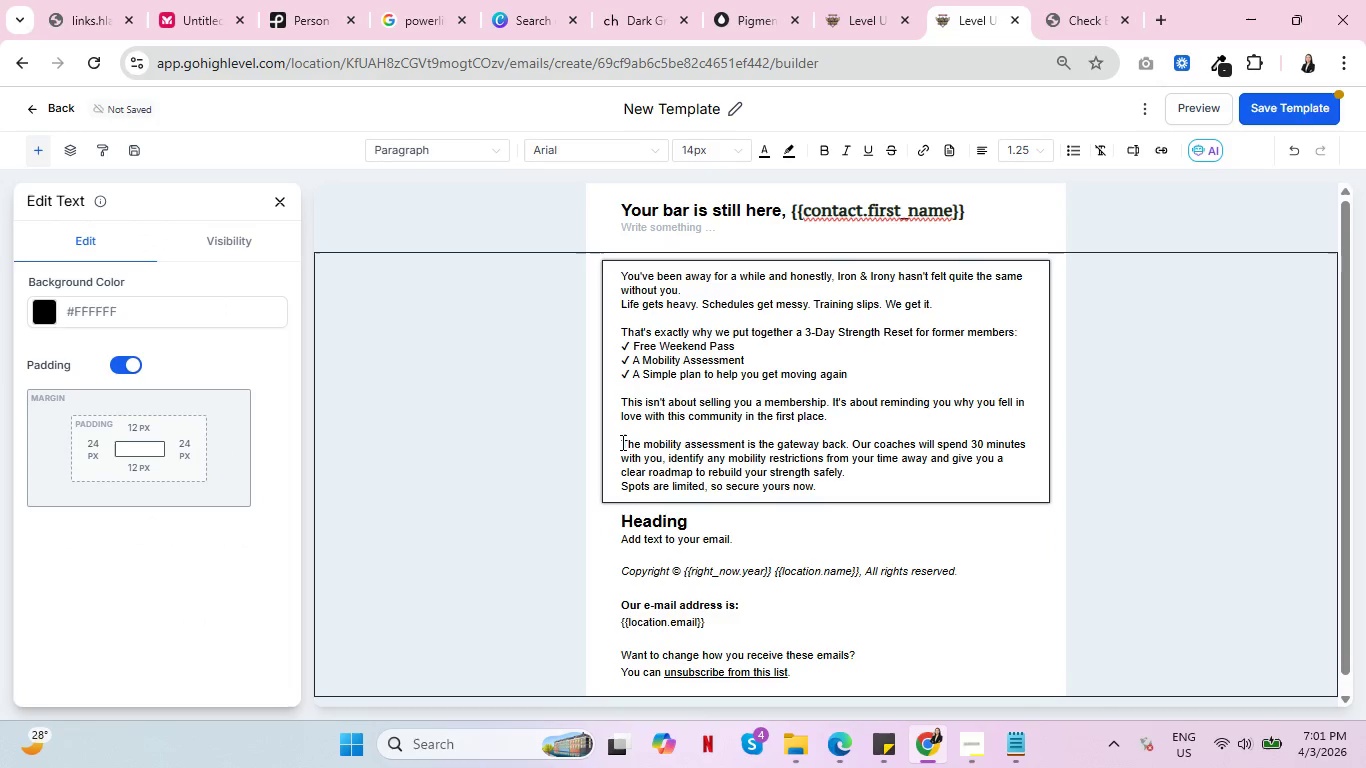 
left_click_drag(start_coordinate=[621, 442], to_coordinate=[835, 491])
 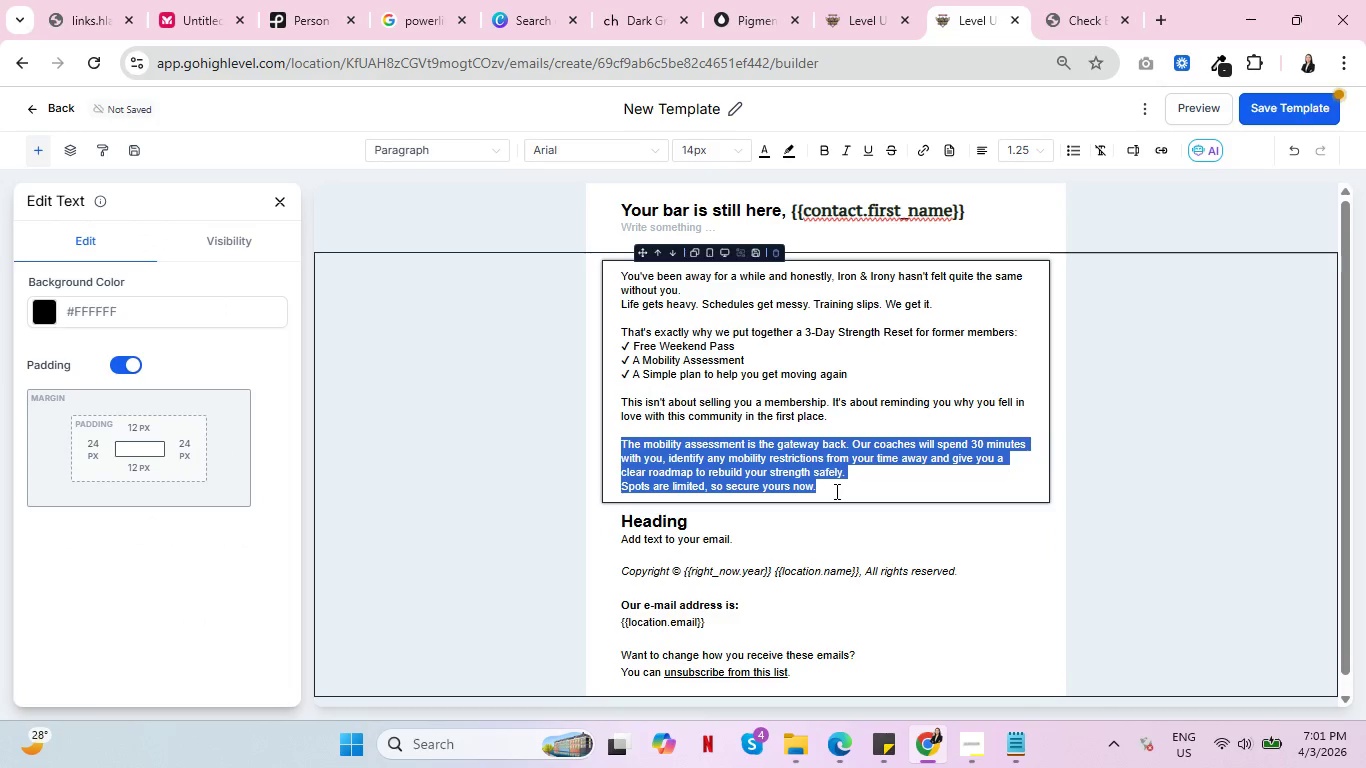 
key(Control+X)
 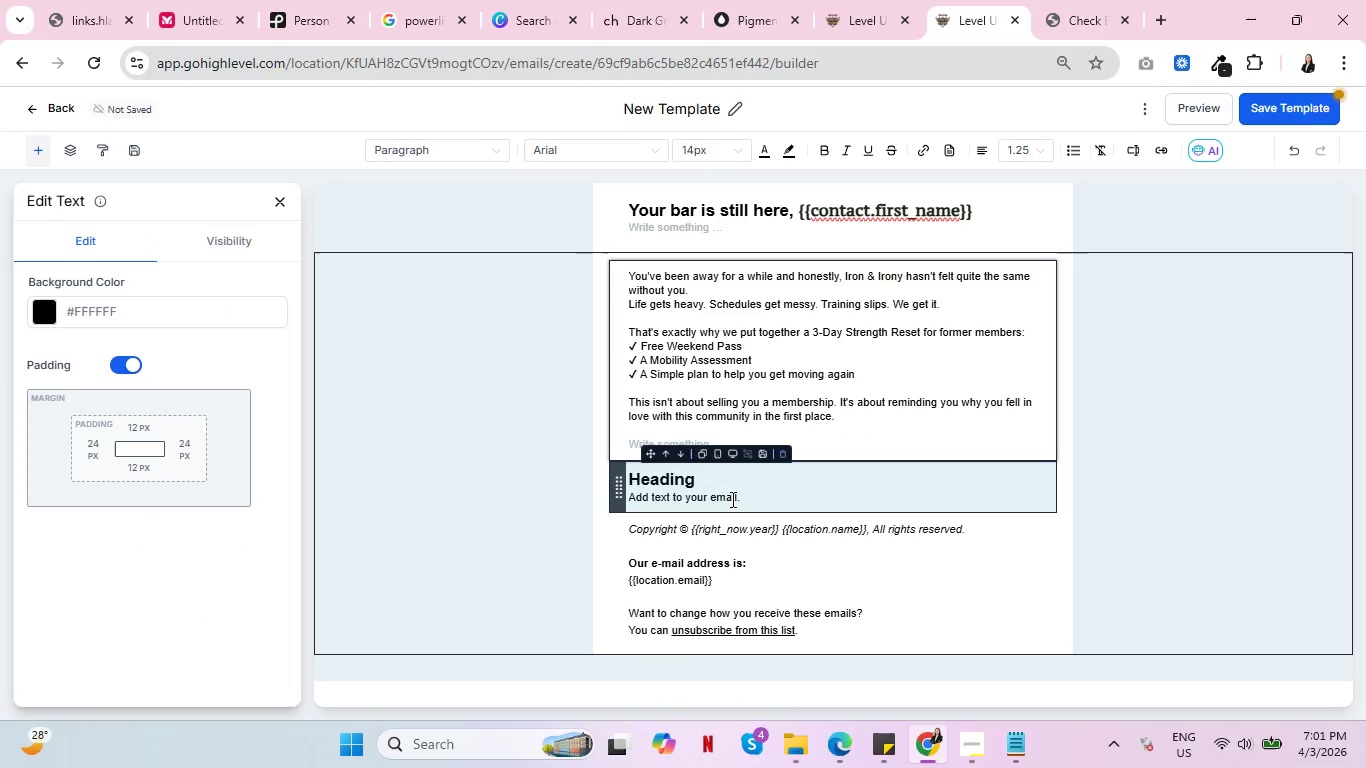 
left_click([731, 499])
 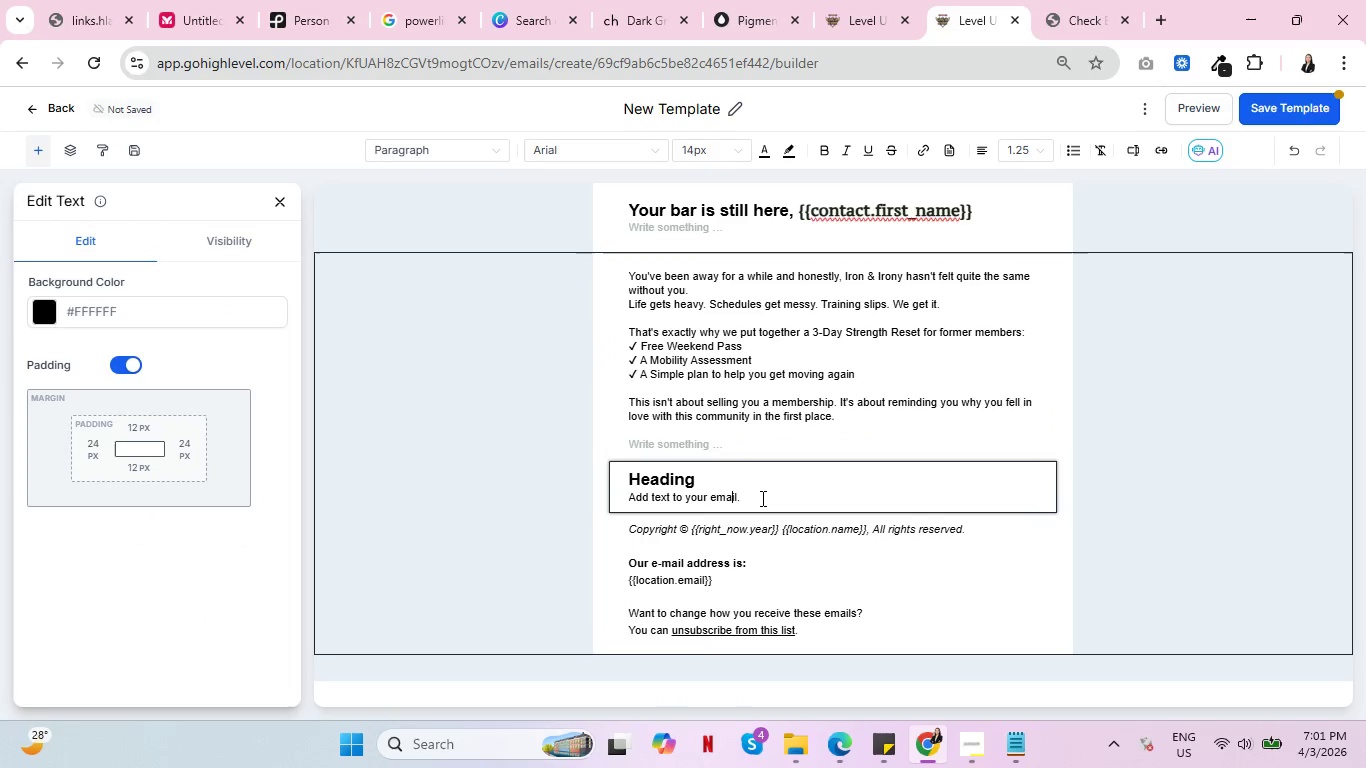 
left_click_drag(start_coordinate=[761, 498], to_coordinate=[662, 483])
 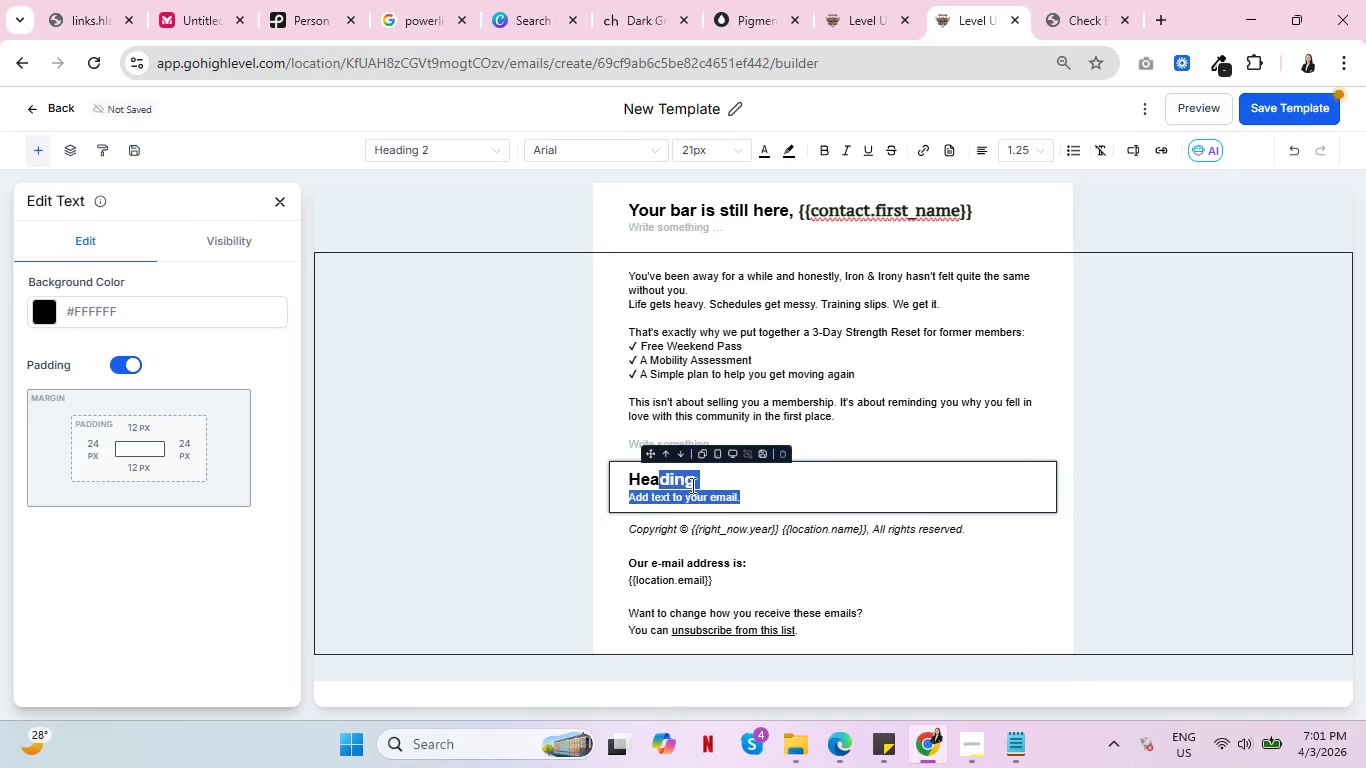 
left_click([694, 484])
 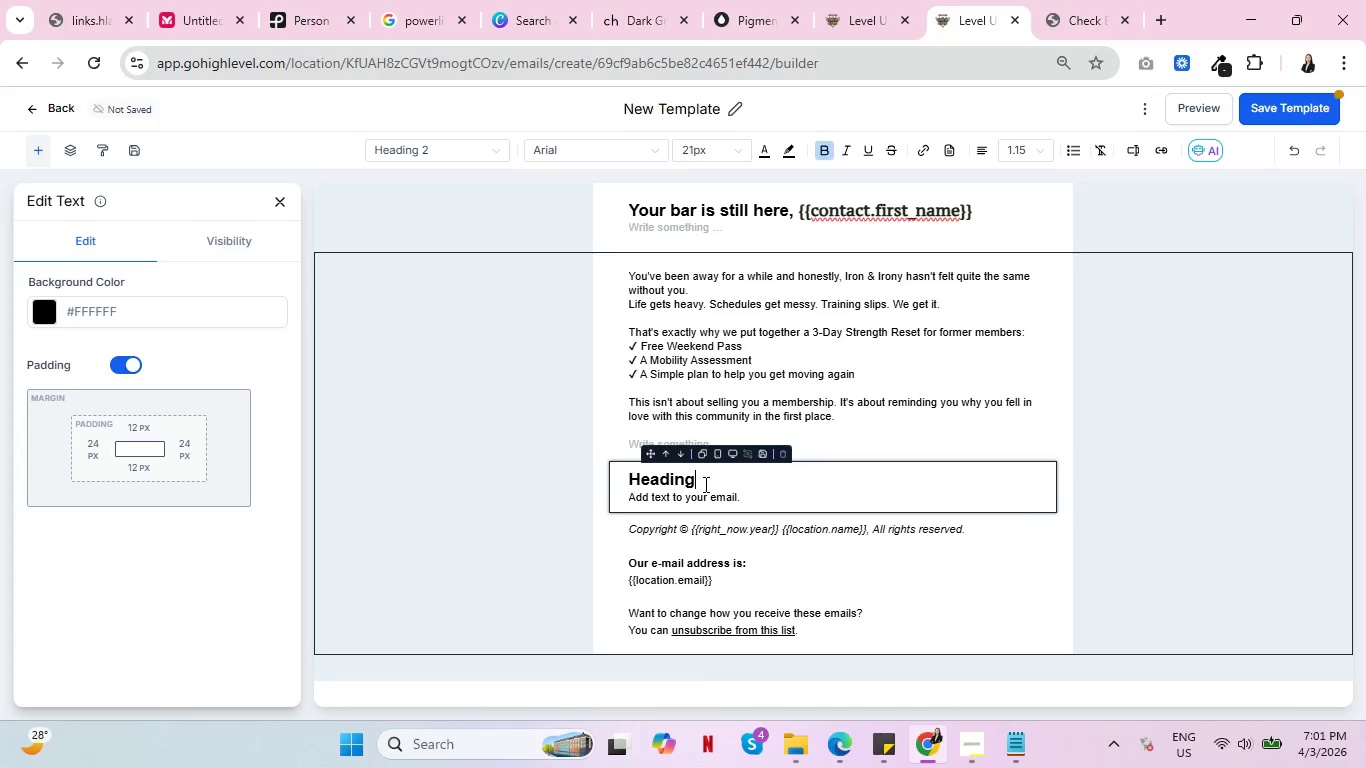 
left_click_drag(start_coordinate=[704, 484], to_coordinate=[613, 484])
 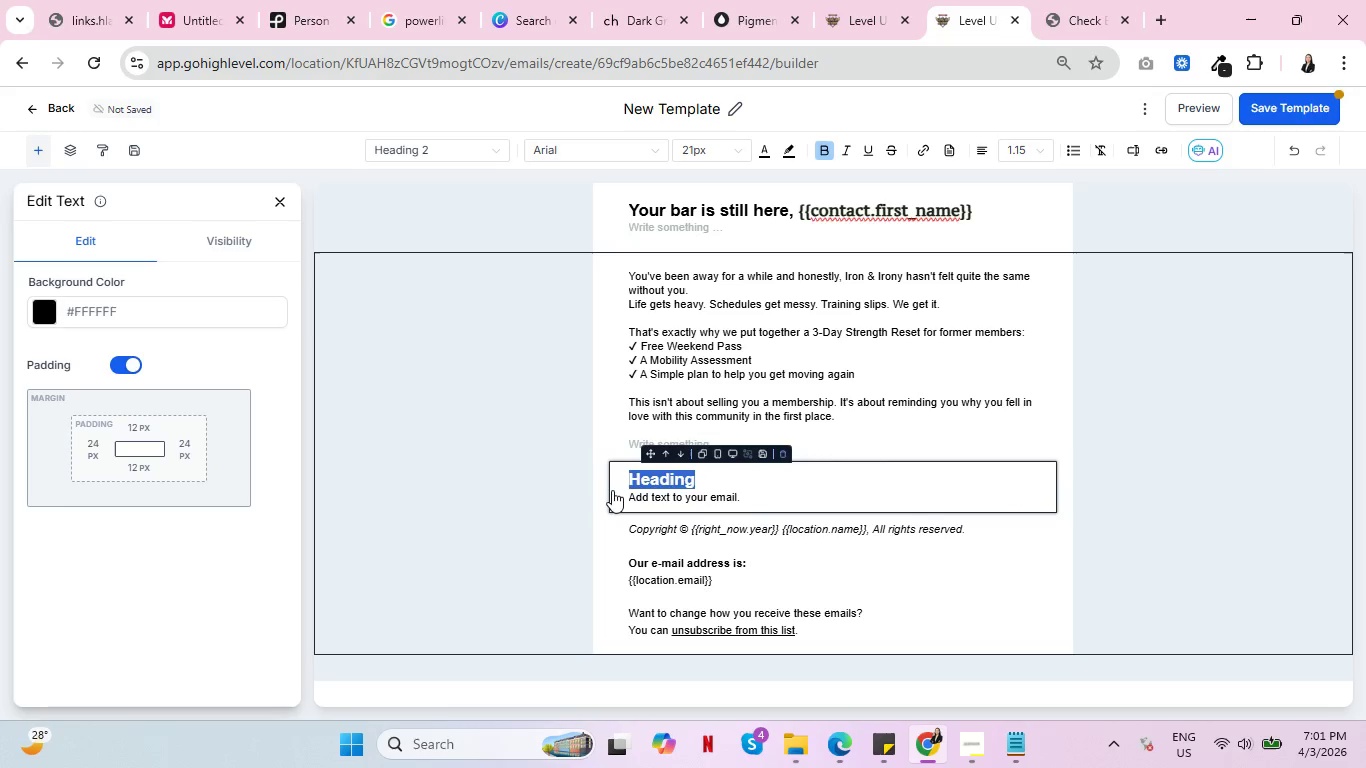 
key(Backspace)
 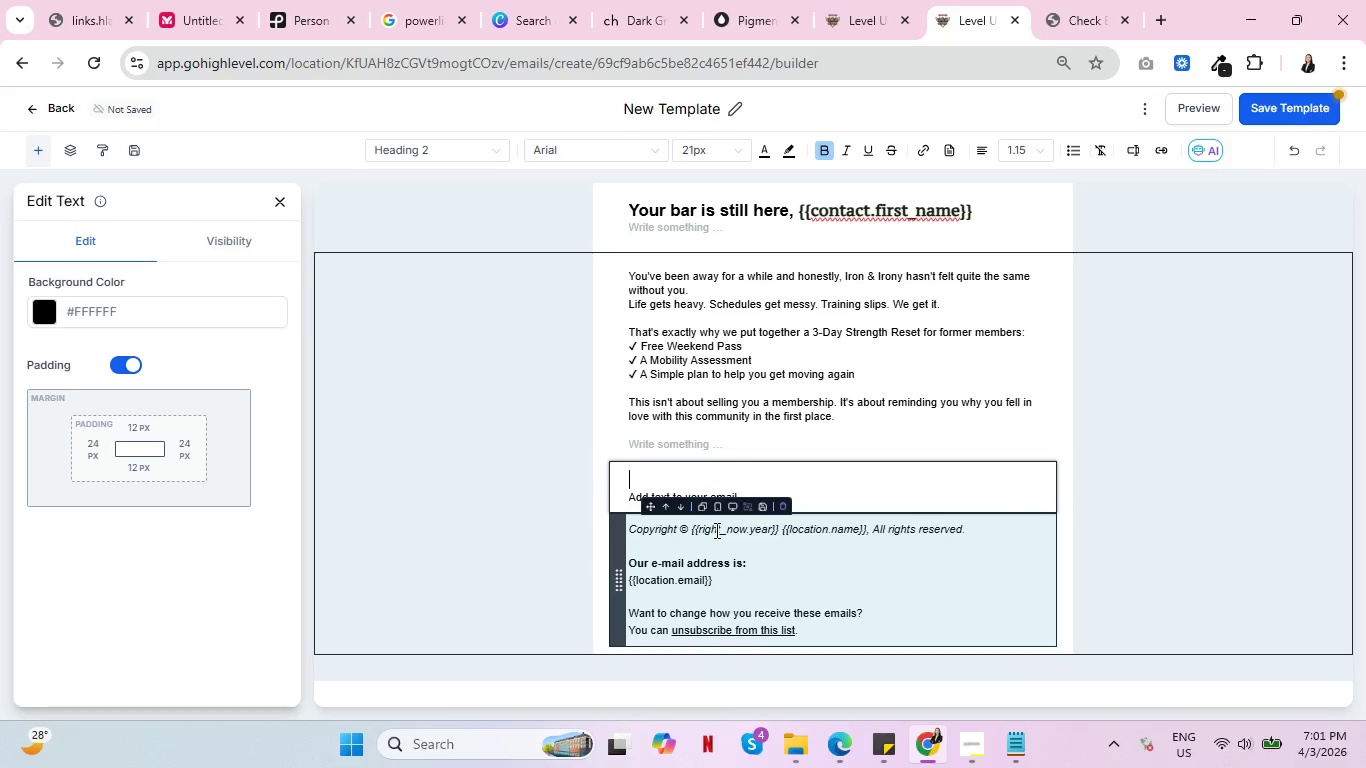 
key(Delete)
 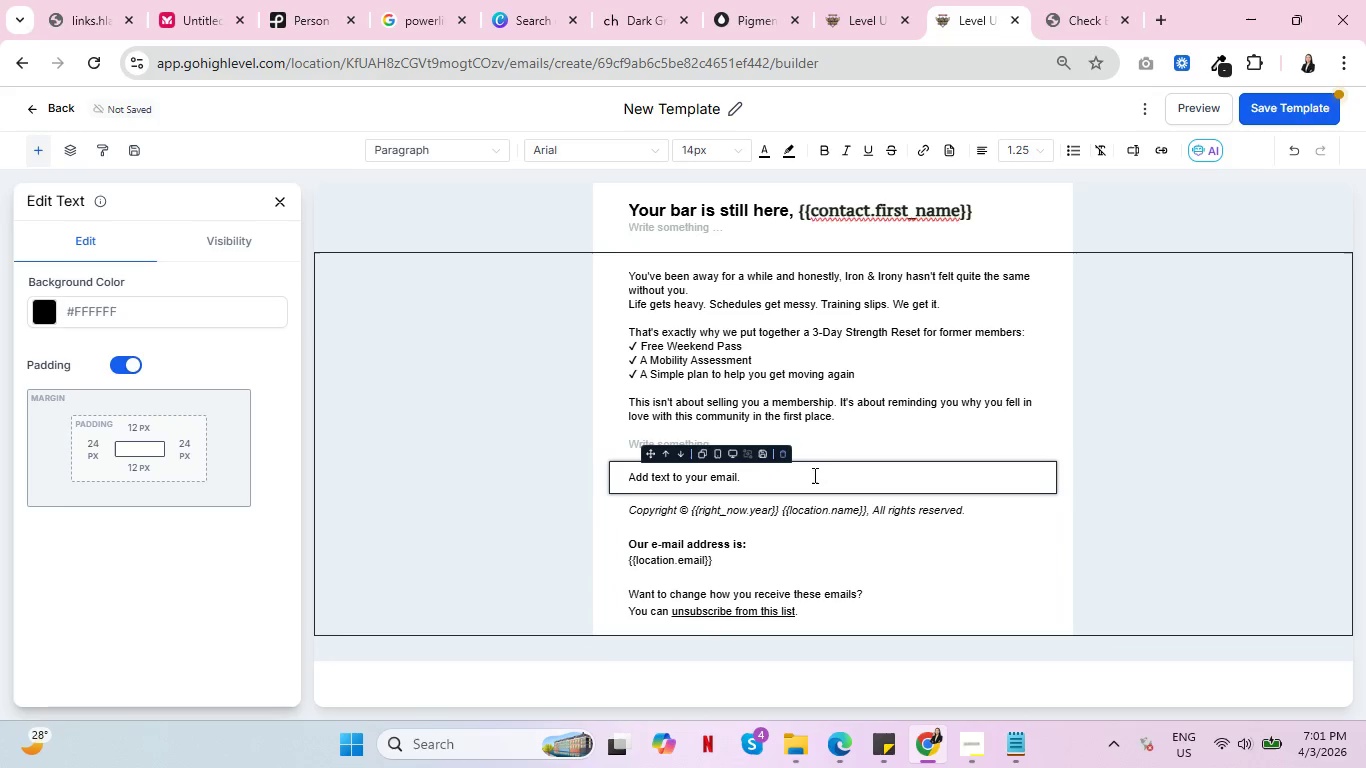 
left_click([819, 472])
 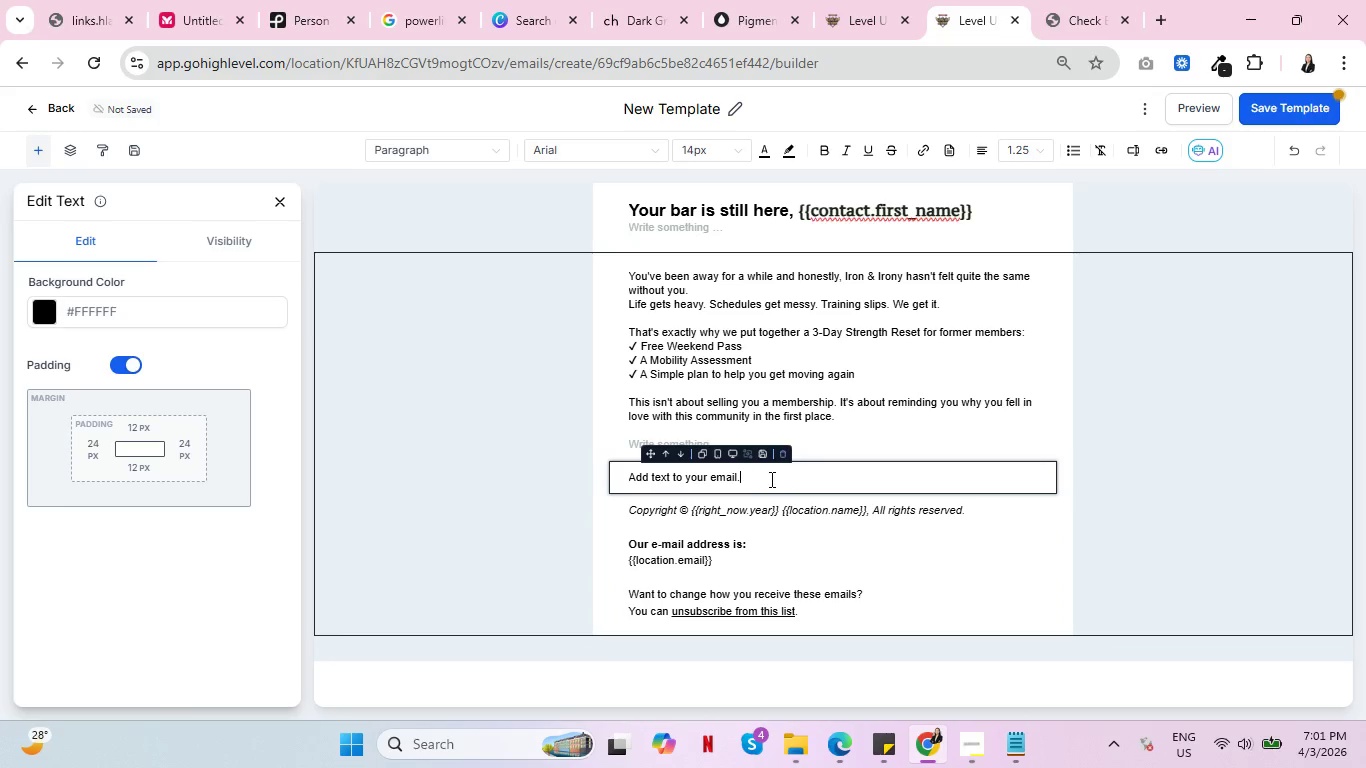 
left_click_drag(start_coordinate=[765, 478], to_coordinate=[612, 472])
 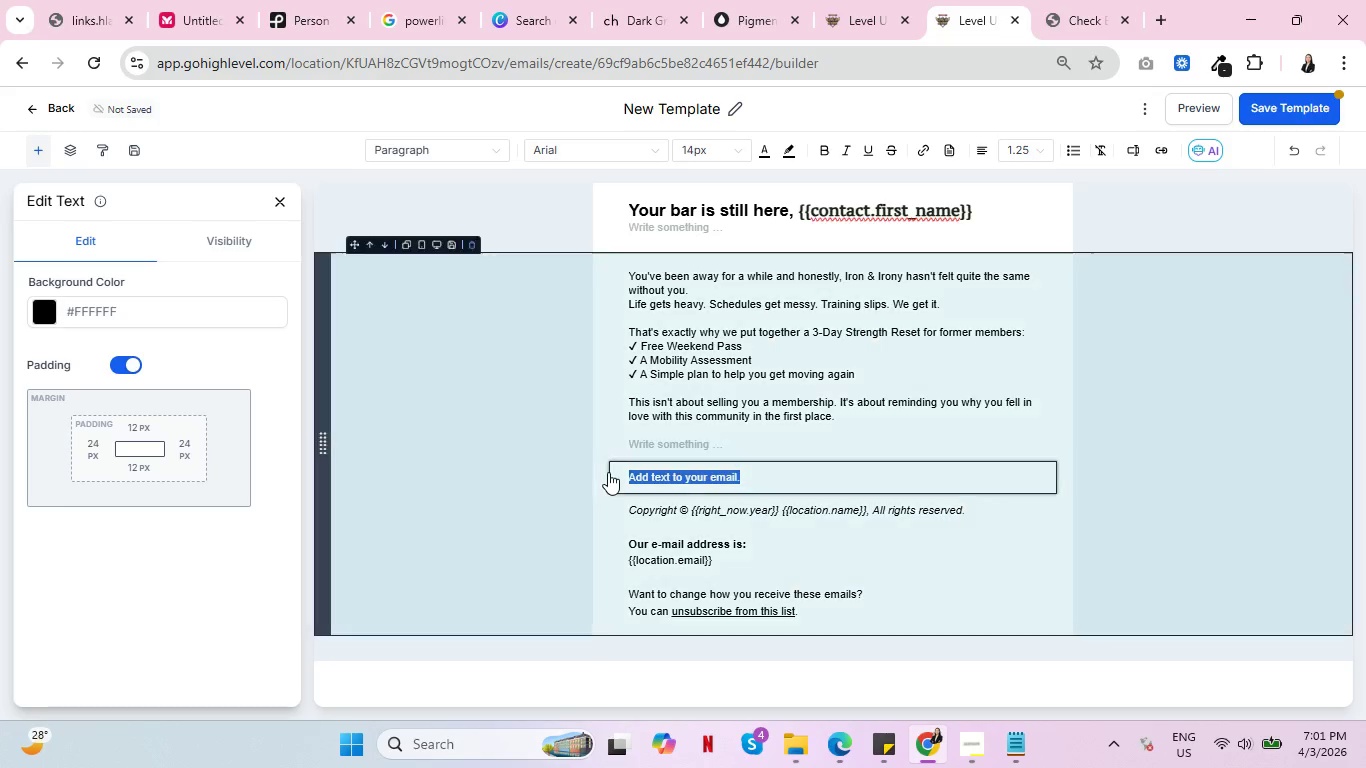 
key(Control+V)
 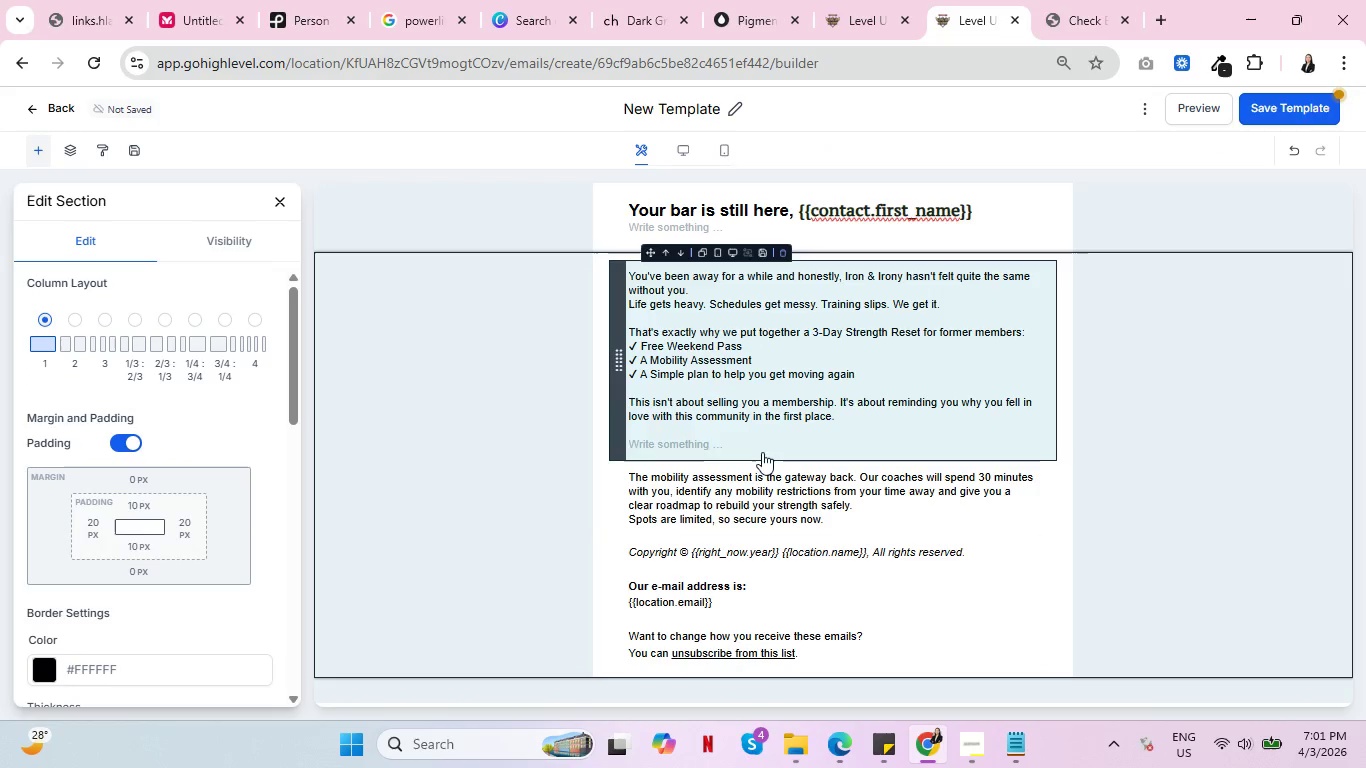 
left_click([756, 444])
 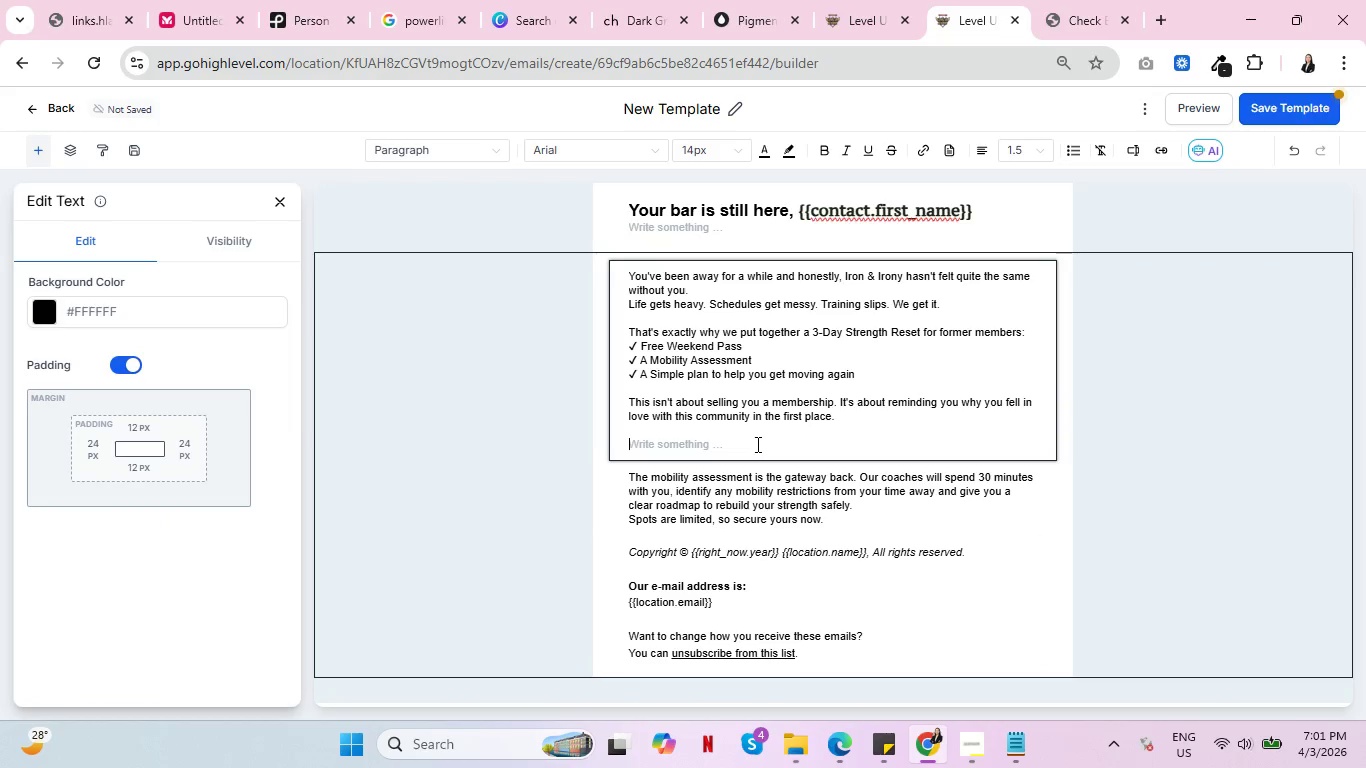 
key(Backspace)
 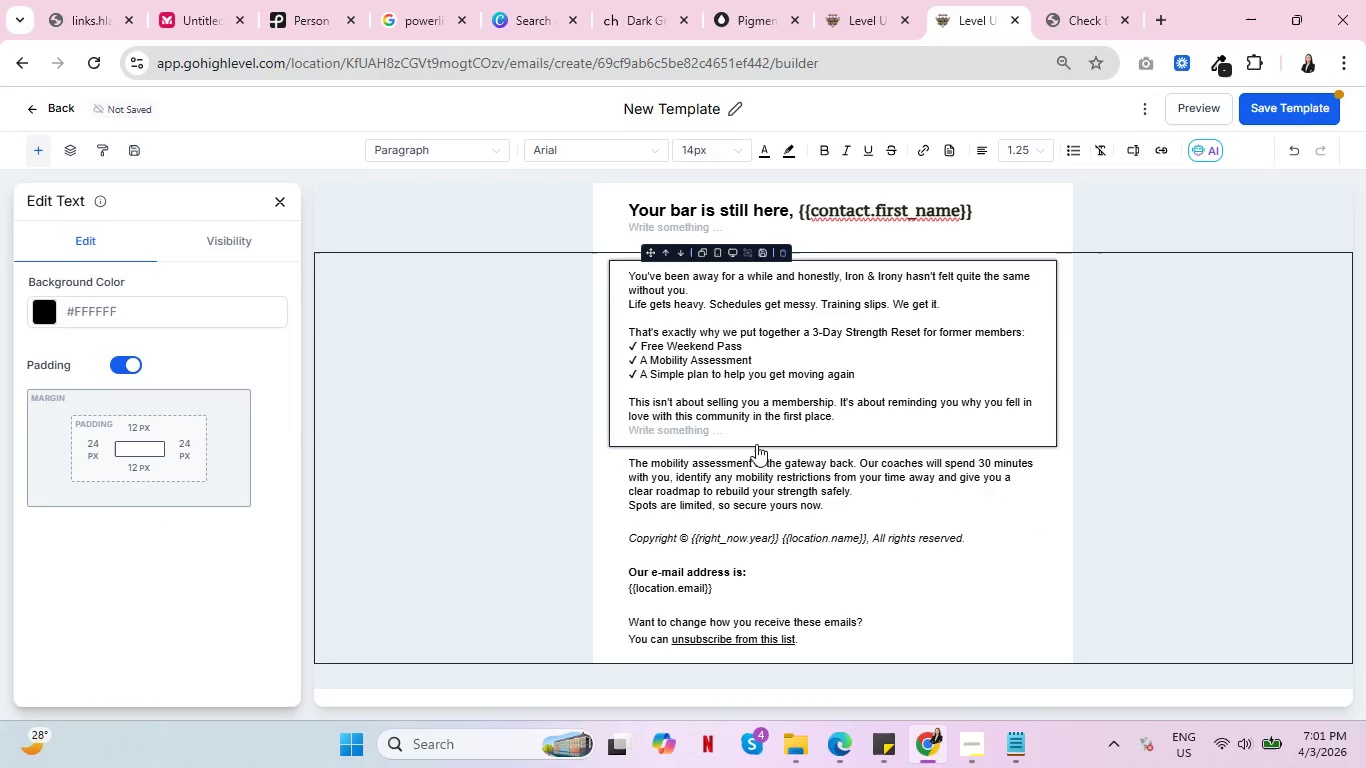 
key(Delete)
 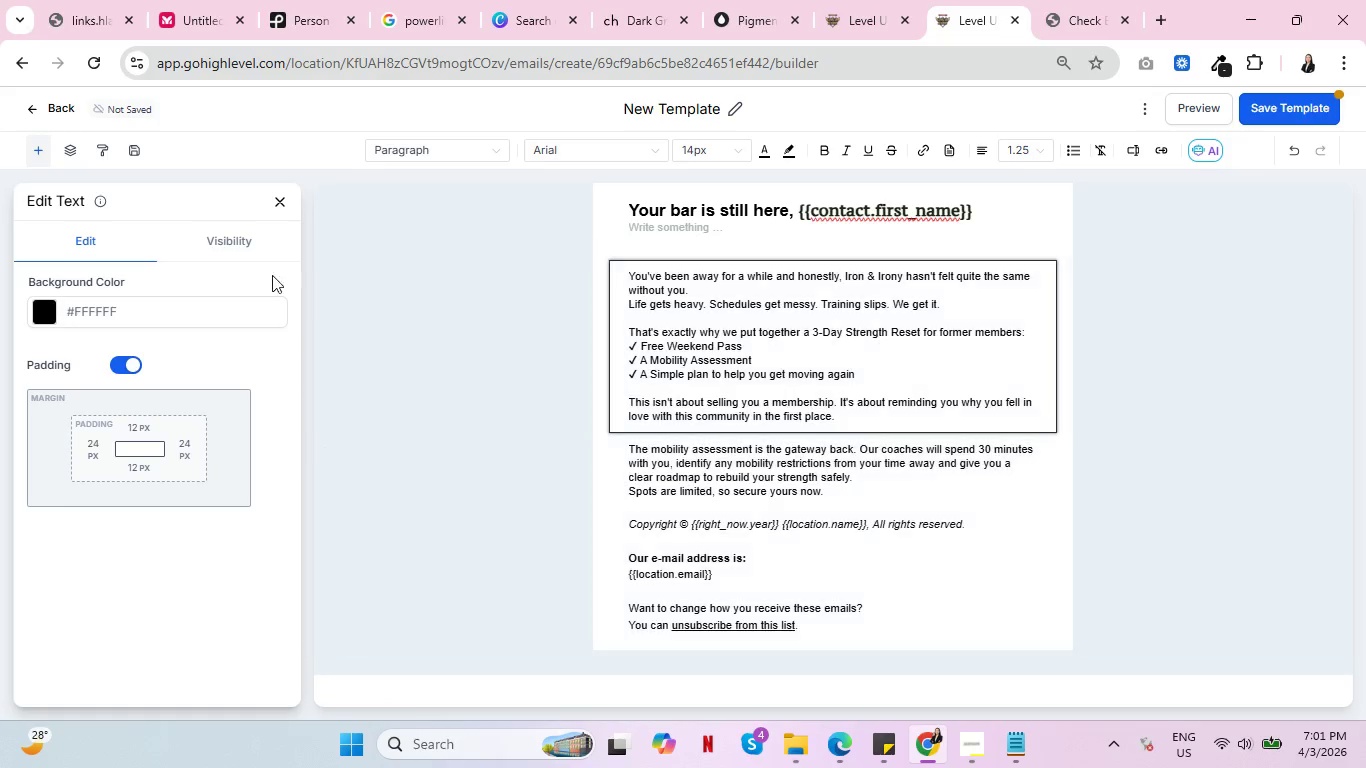 
left_click([271, 205])
 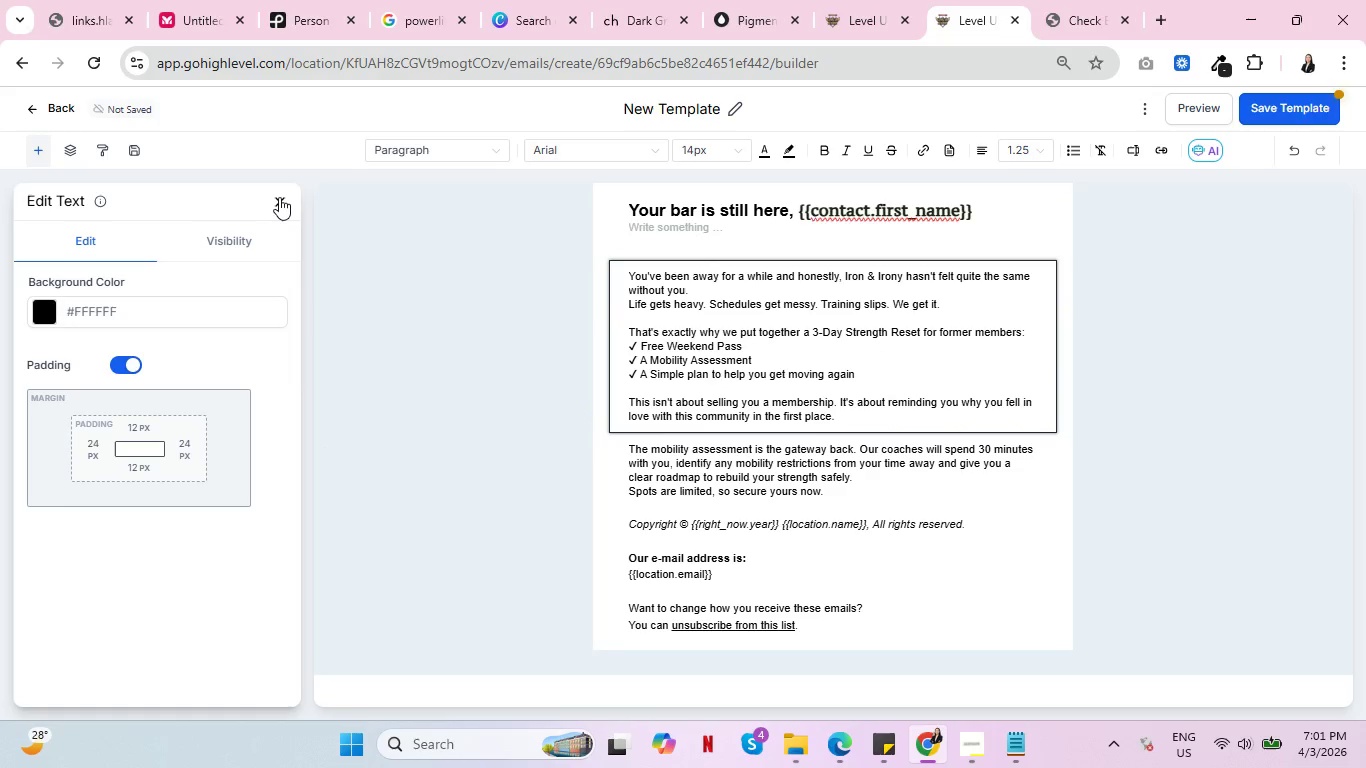 
left_click([279, 197])
 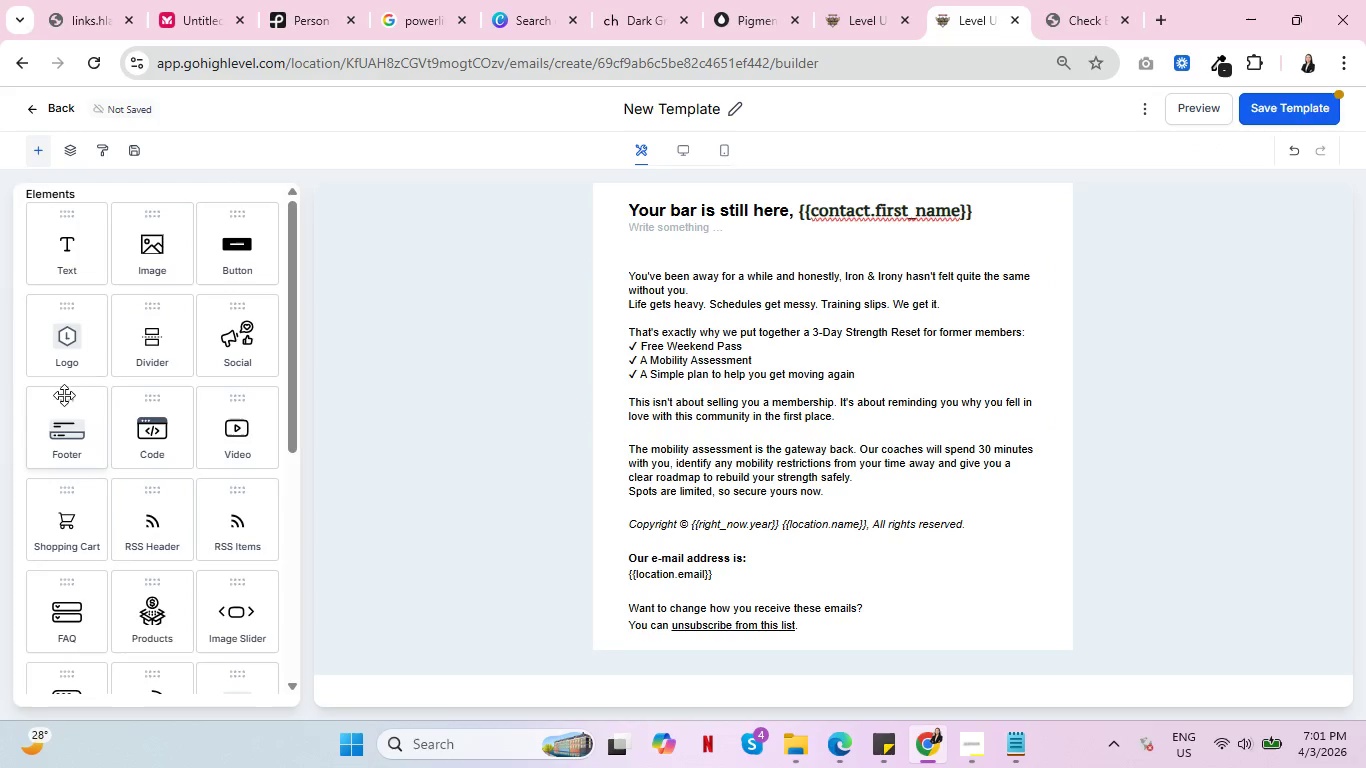 
left_click_drag(start_coordinate=[242, 255], to_coordinate=[747, 428])
 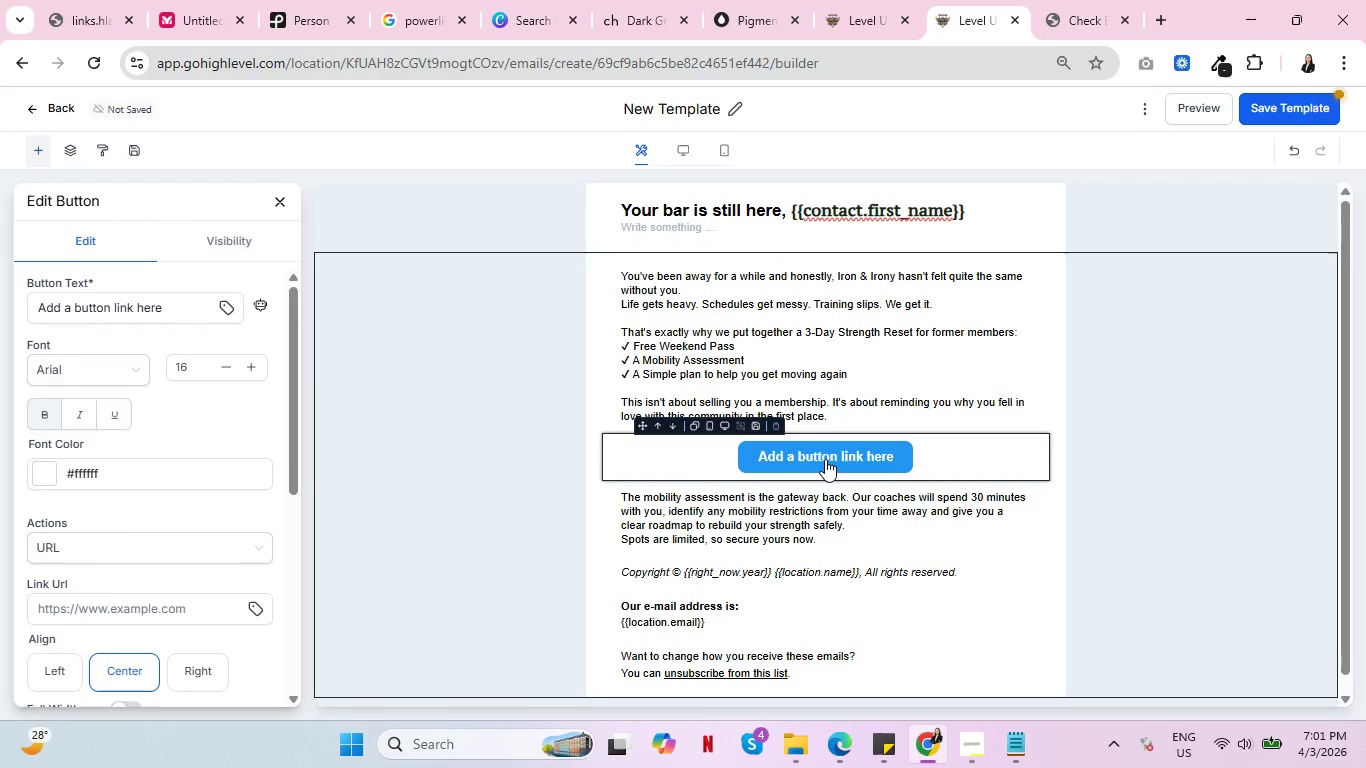 
left_click([825, 459])
 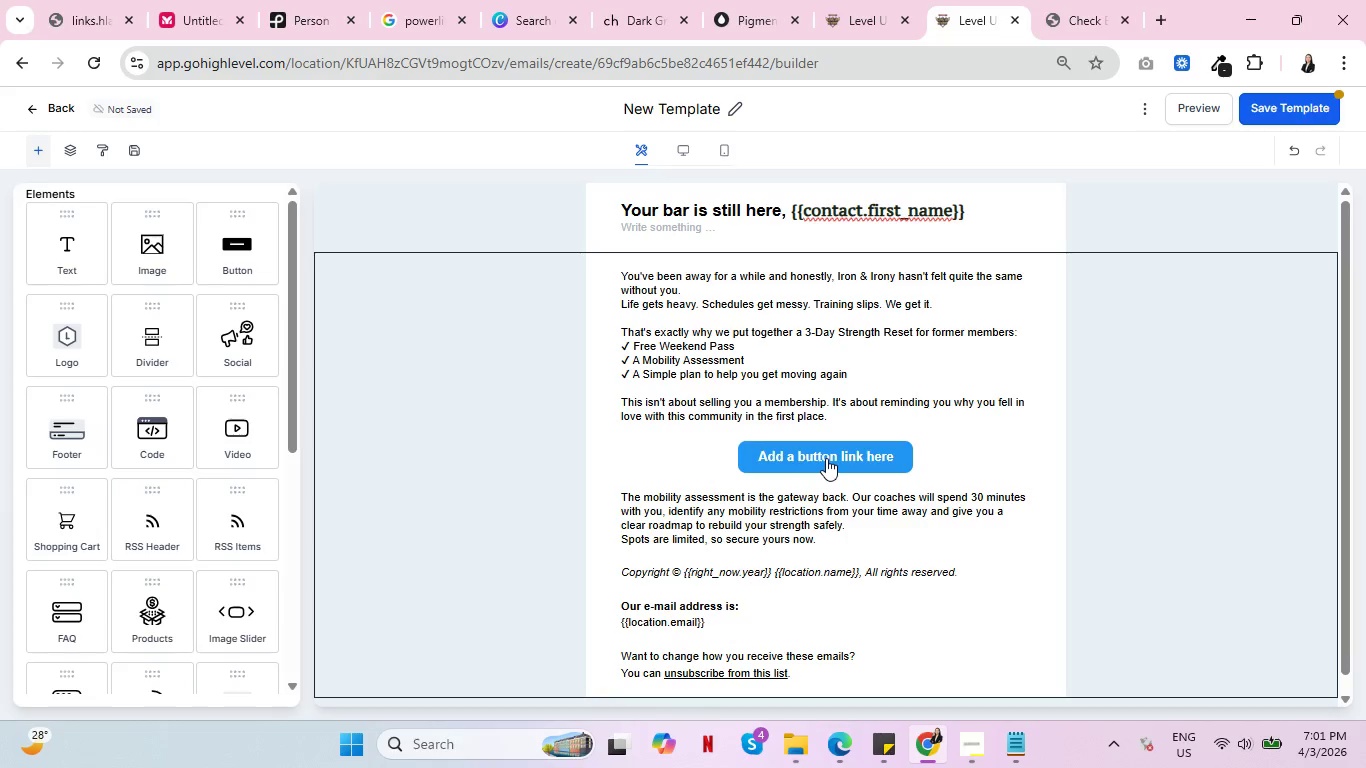 
key(Control+ControlLeft)
 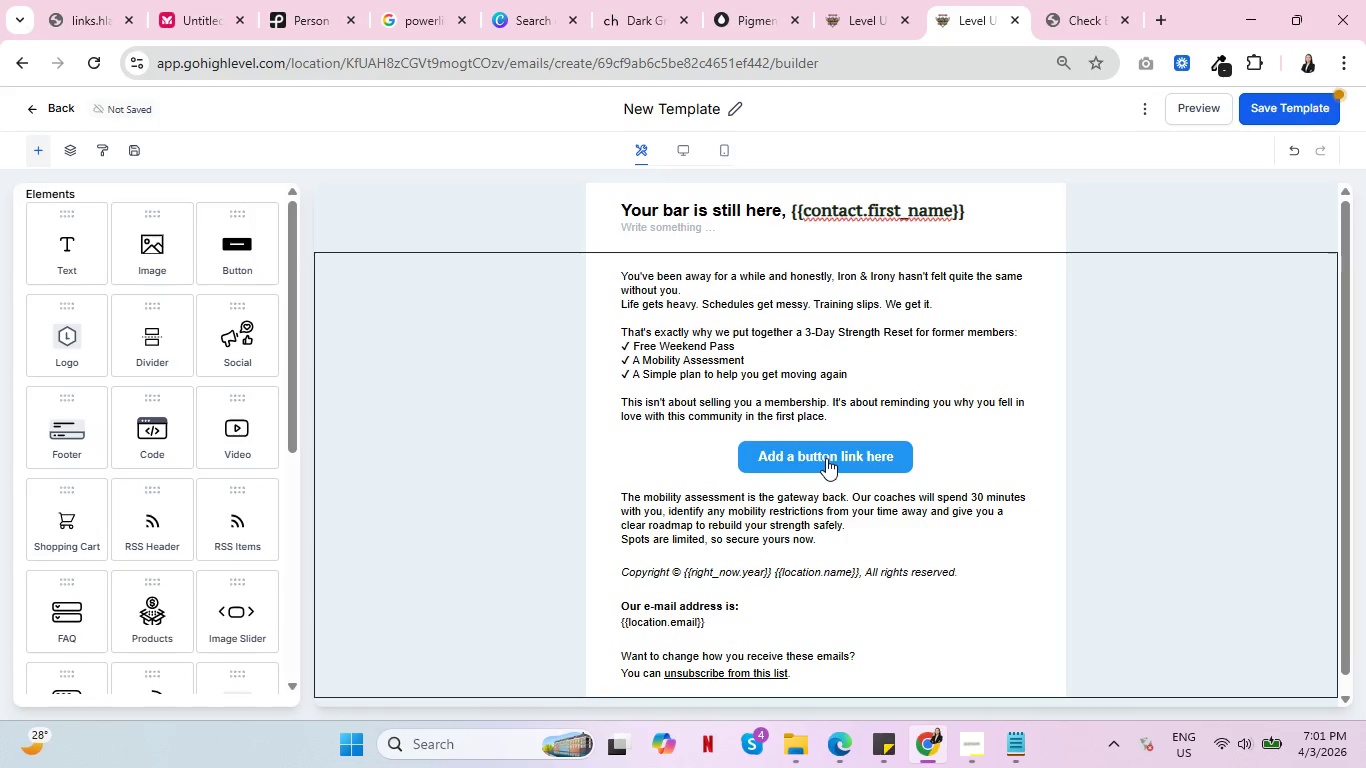 
key(Control+ControlLeft)
 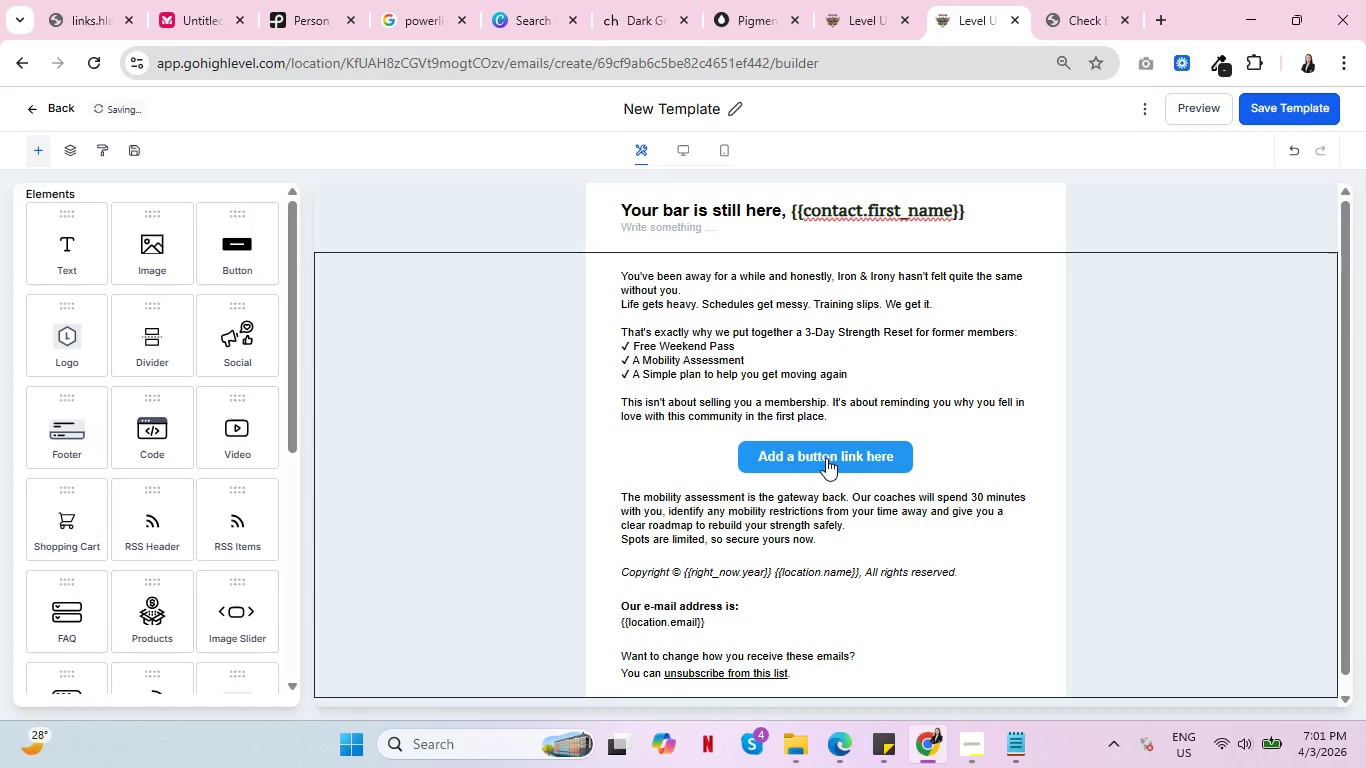 
left_click([826, 458])
 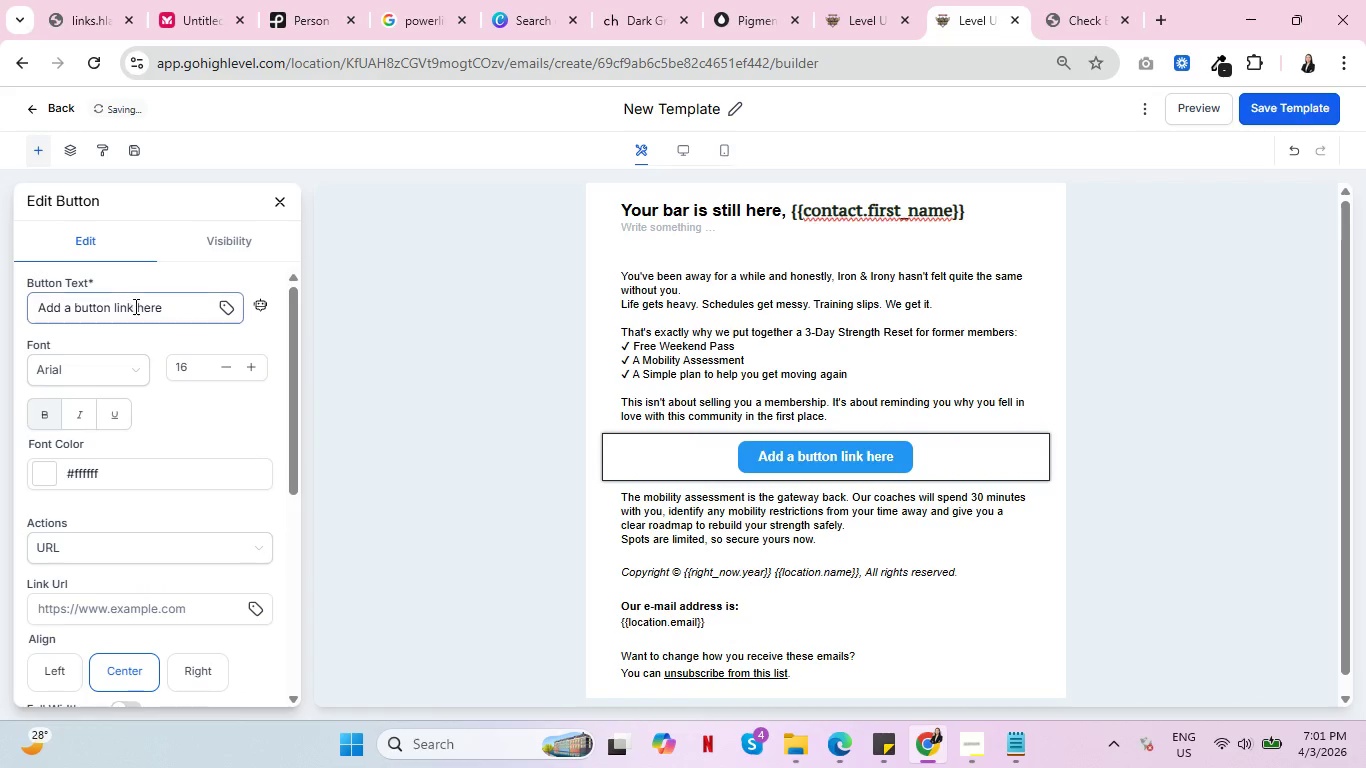 
left_click_drag(start_coordinate=[162, 307], to_coordinate=[0, 306])
 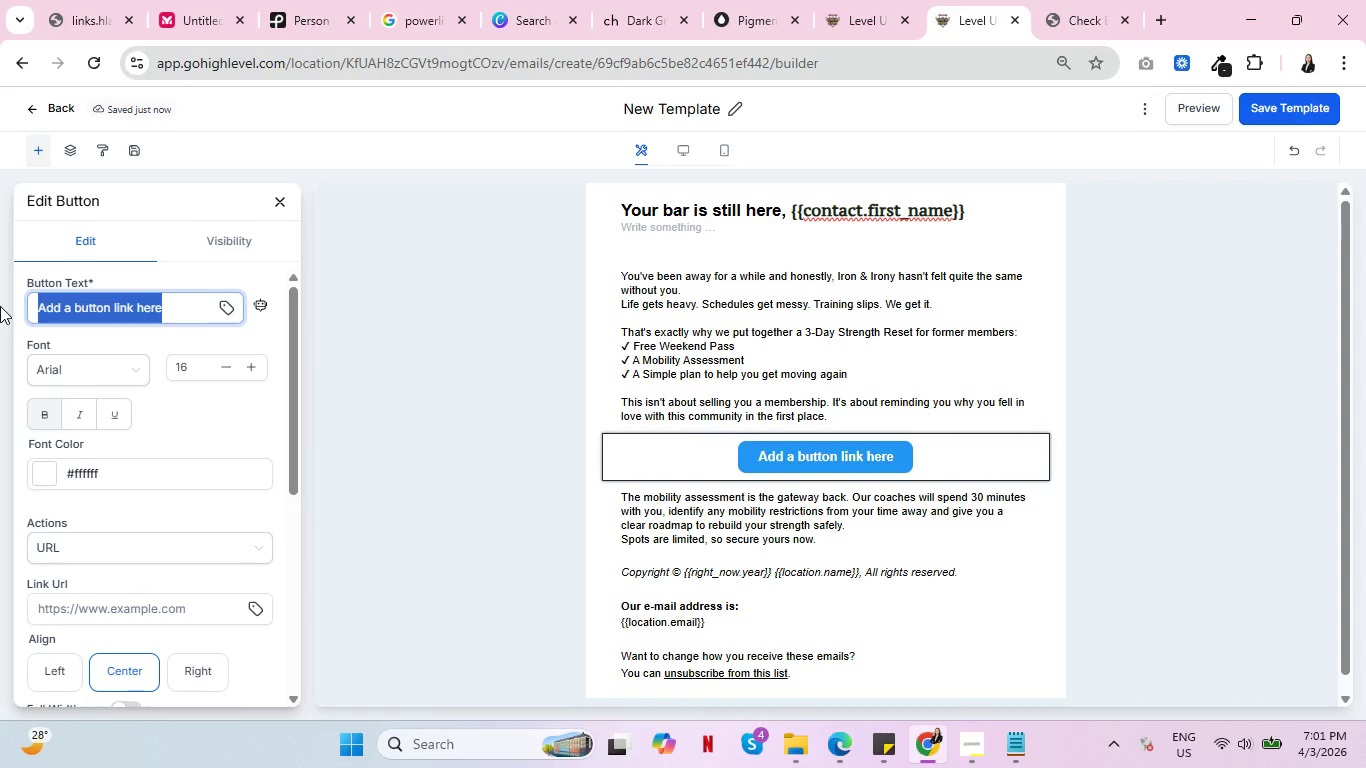 
type(Claim yo)
key(Backspace)
key(Backspace)
type(Your Free Assessment)
 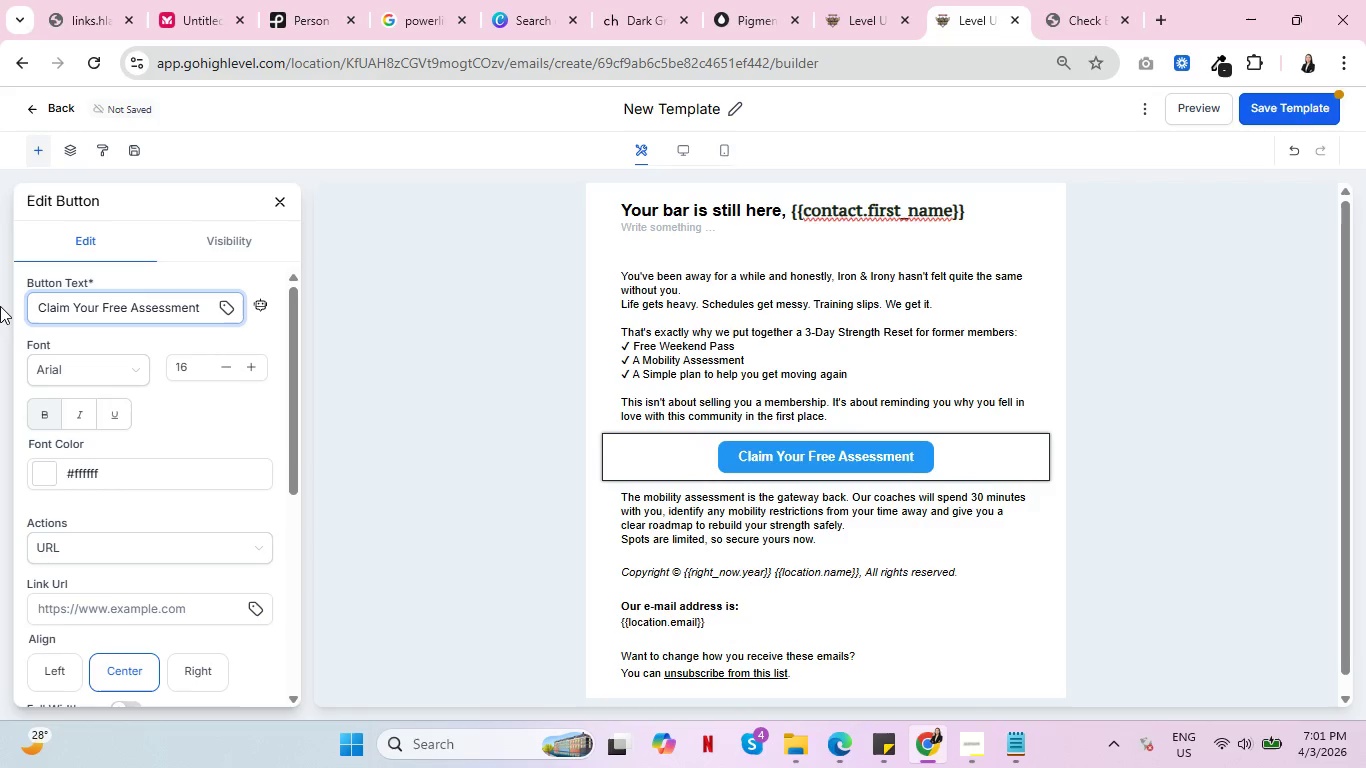 
scroll: coordinate [129, 467], scroll_direction: down, amount: 3.0
 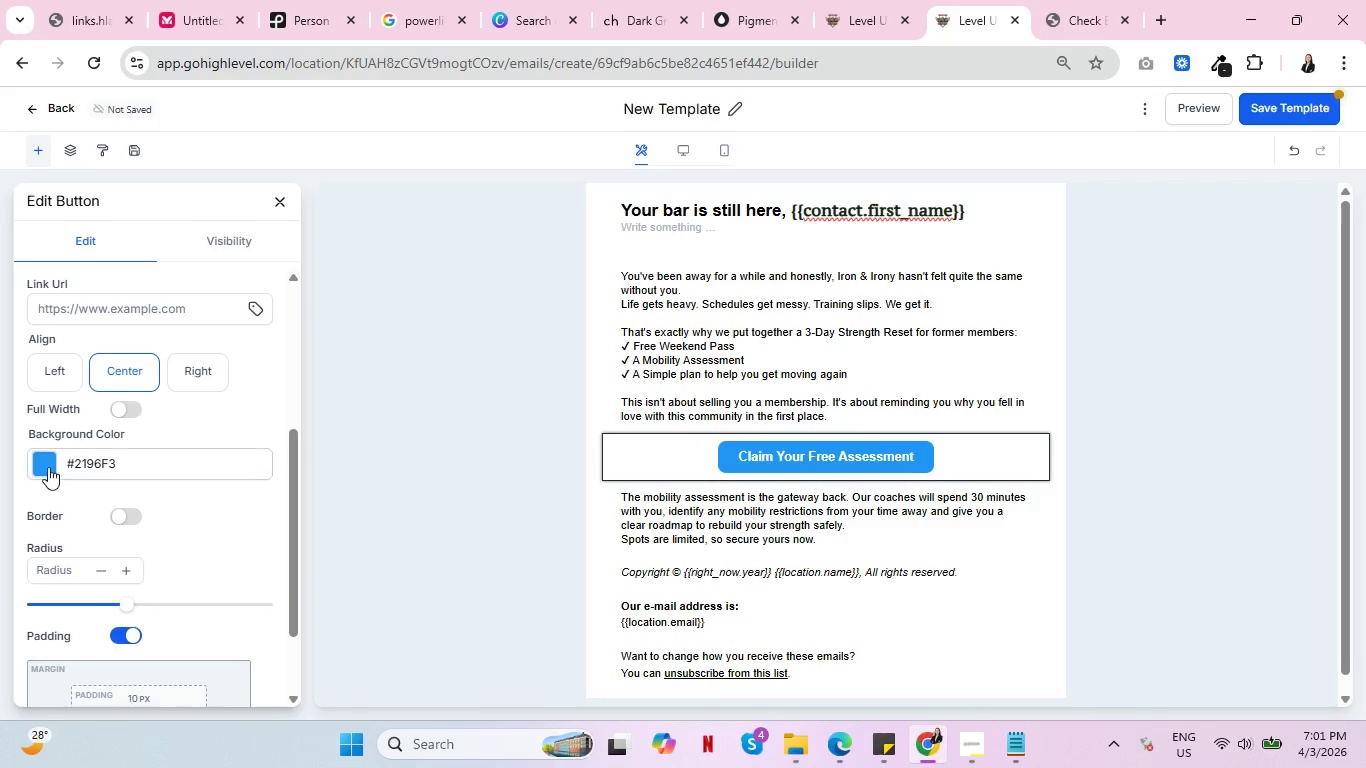 
left_click([48, 464])
 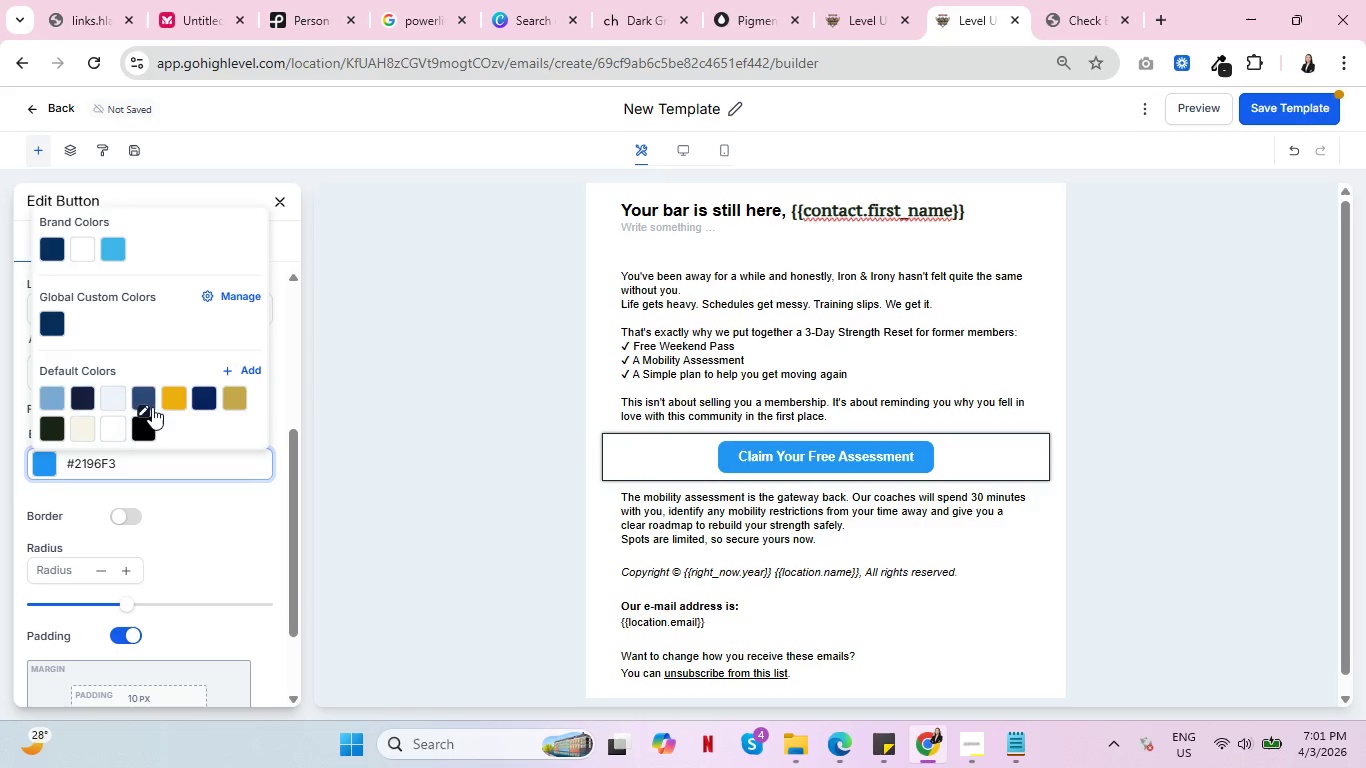 
scroll: coordinate [160, 382], scroll_direction: down, amount: 2.0
 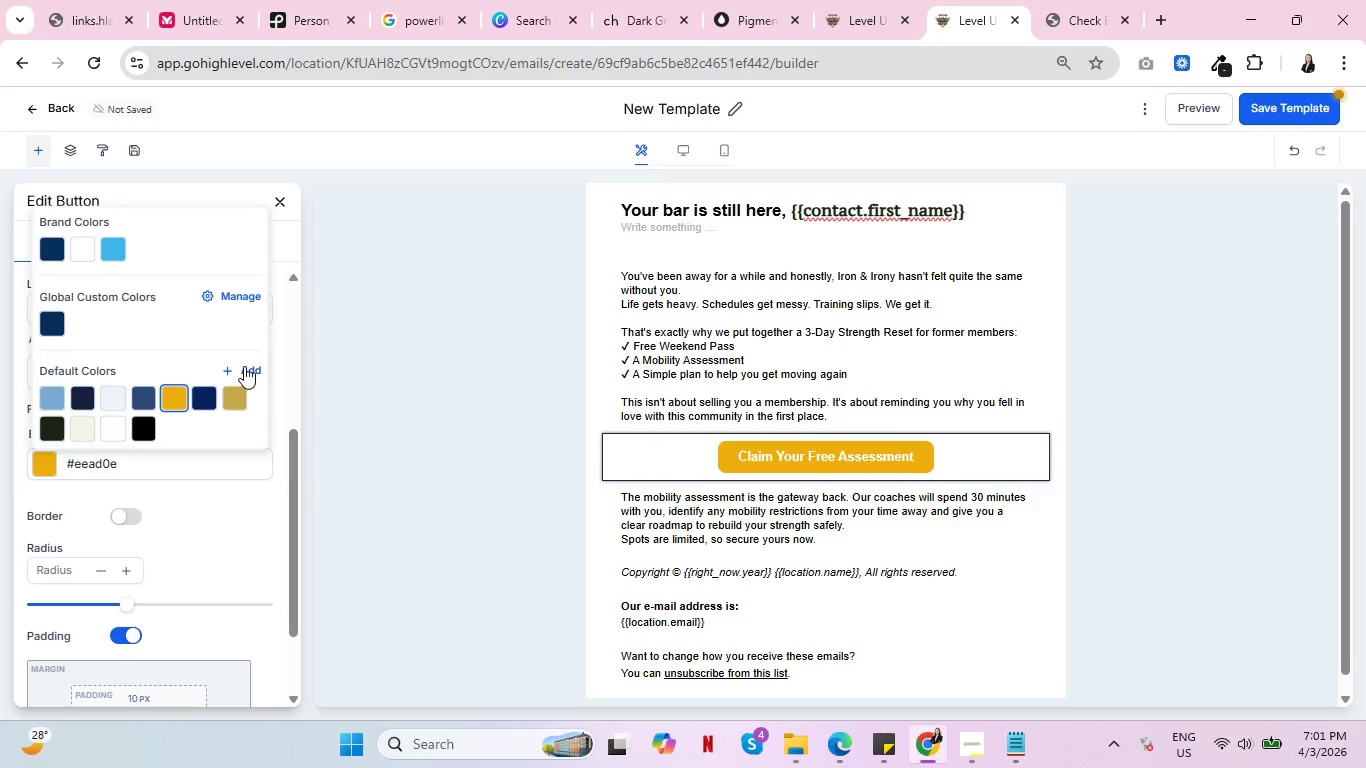 
left_click([860, 0])
 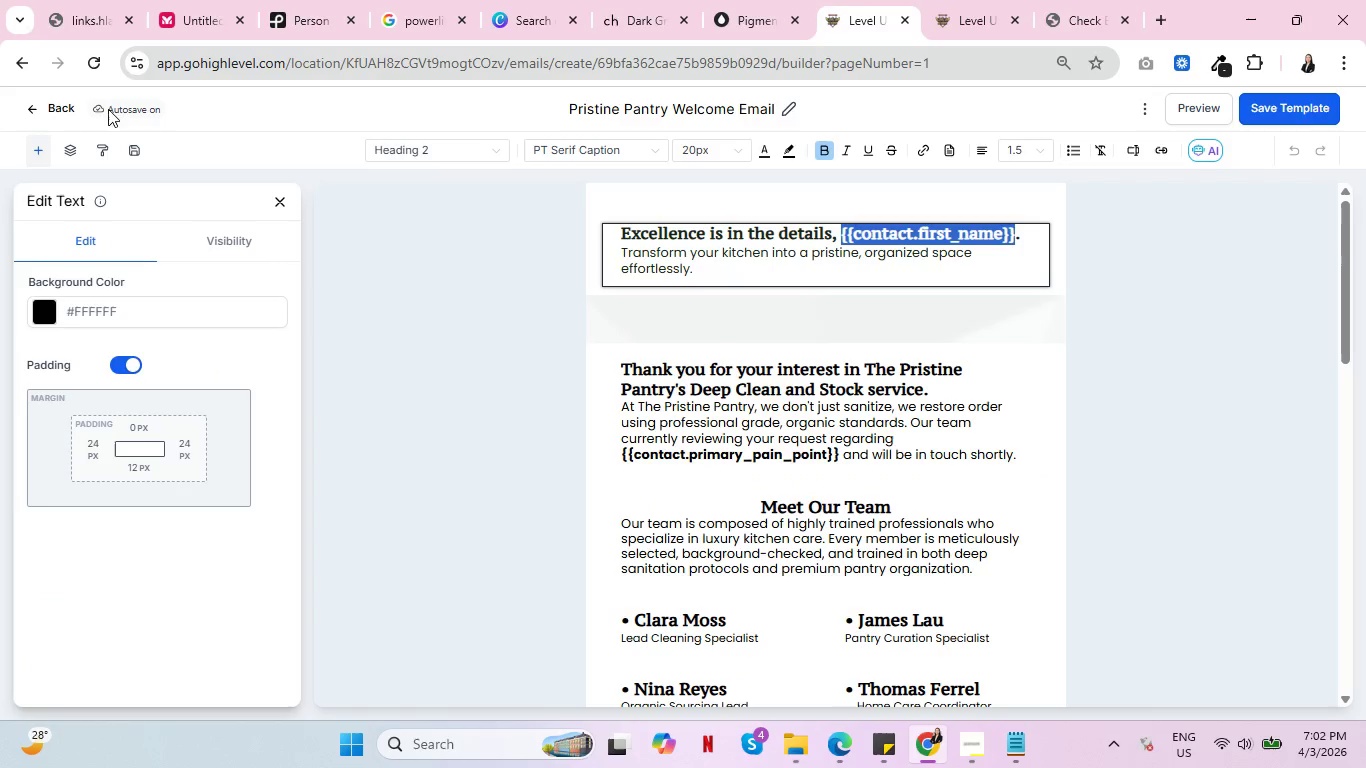 
left_click([44, 100])
 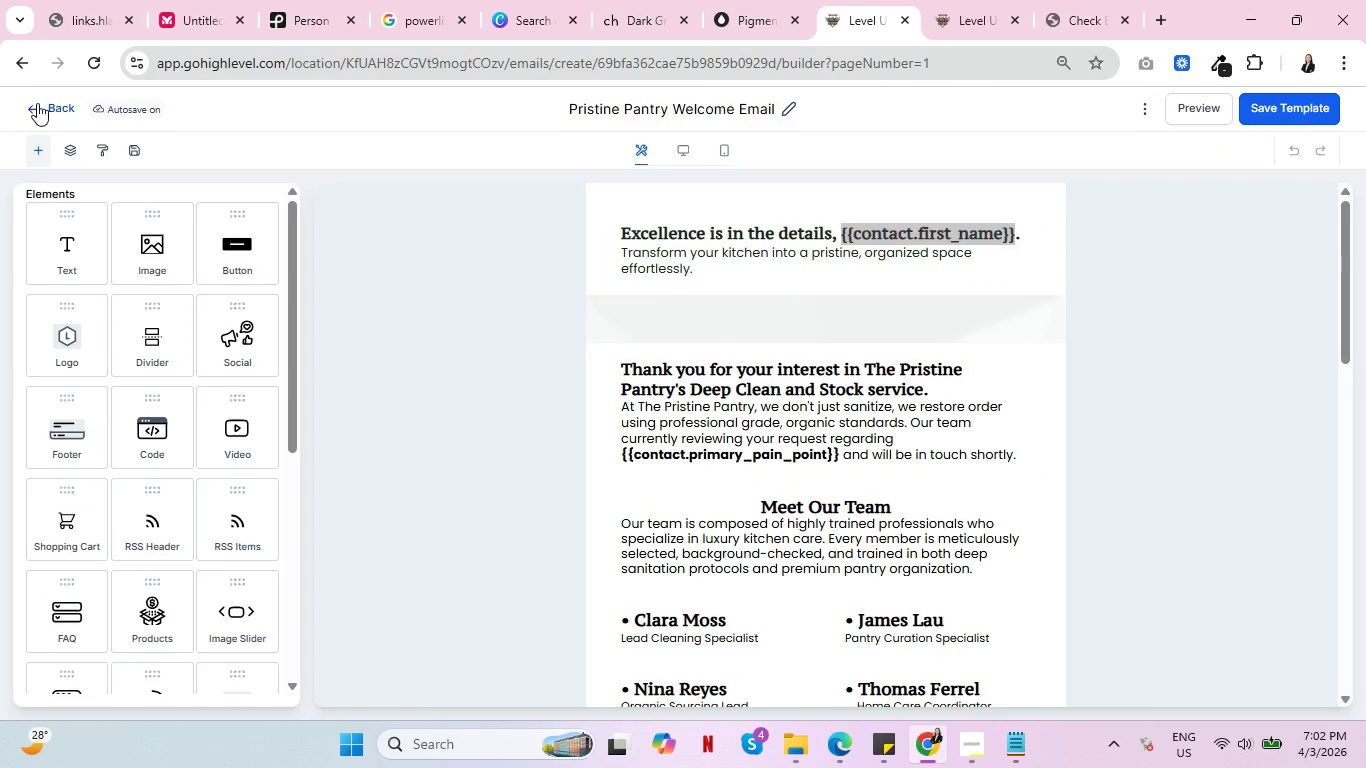 
left_click([39, 110])
 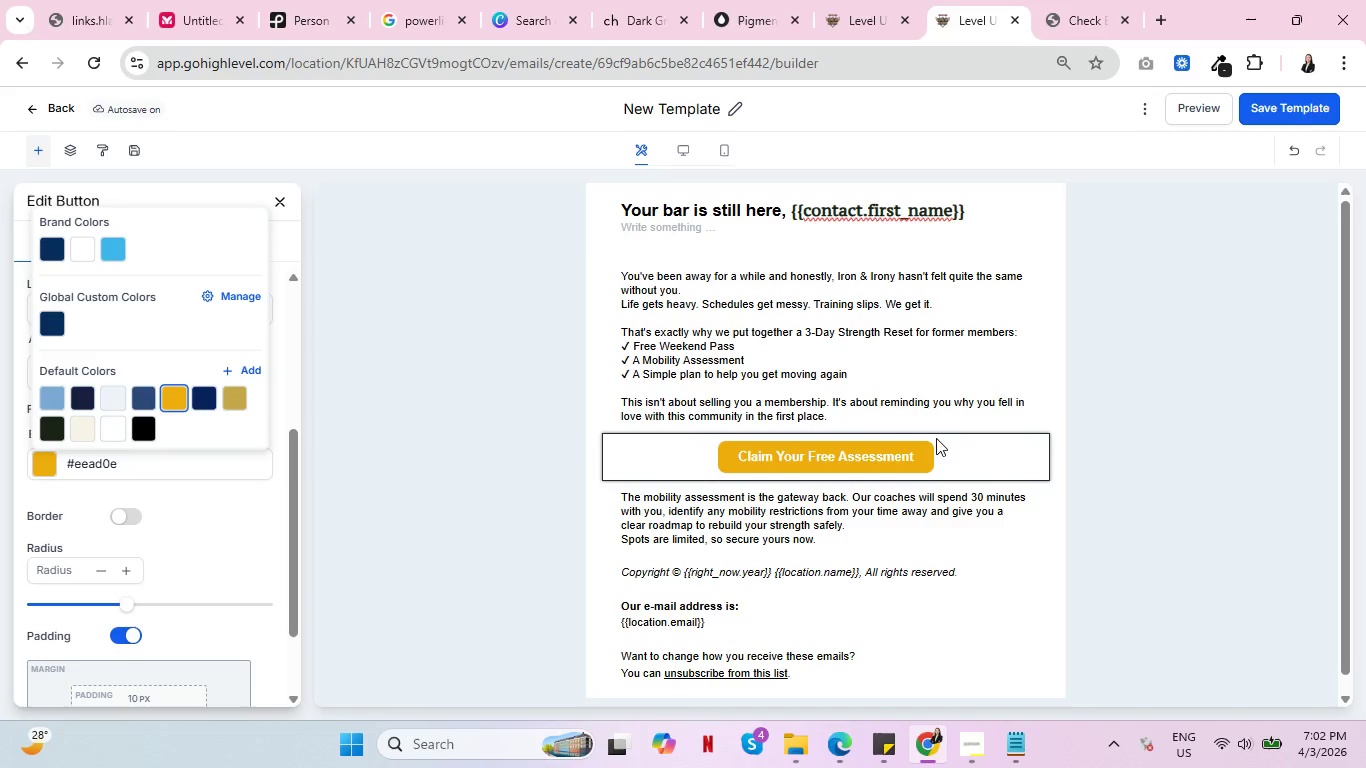 
scroll: coordinate [1034, 536], scroll_direction: down, amount: 2.0
 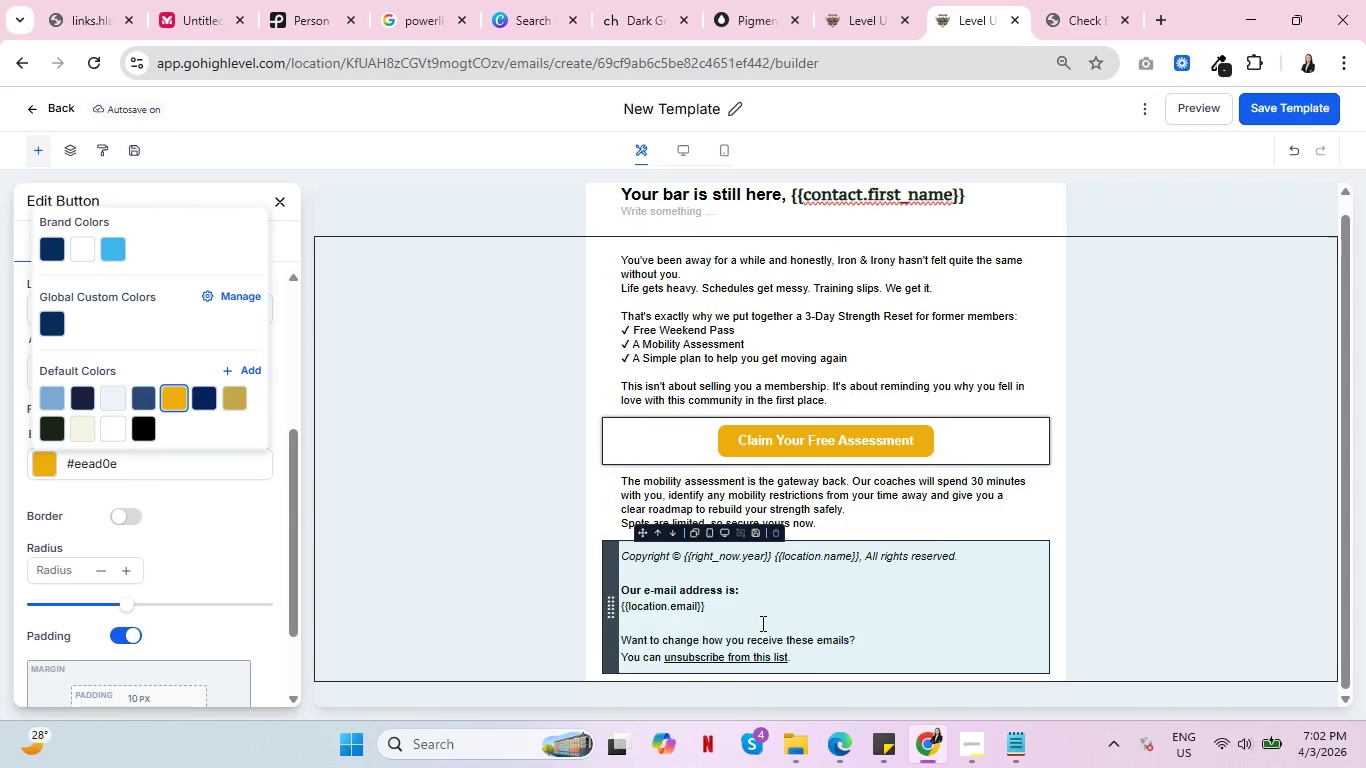 
mouse_move([847, 524])
 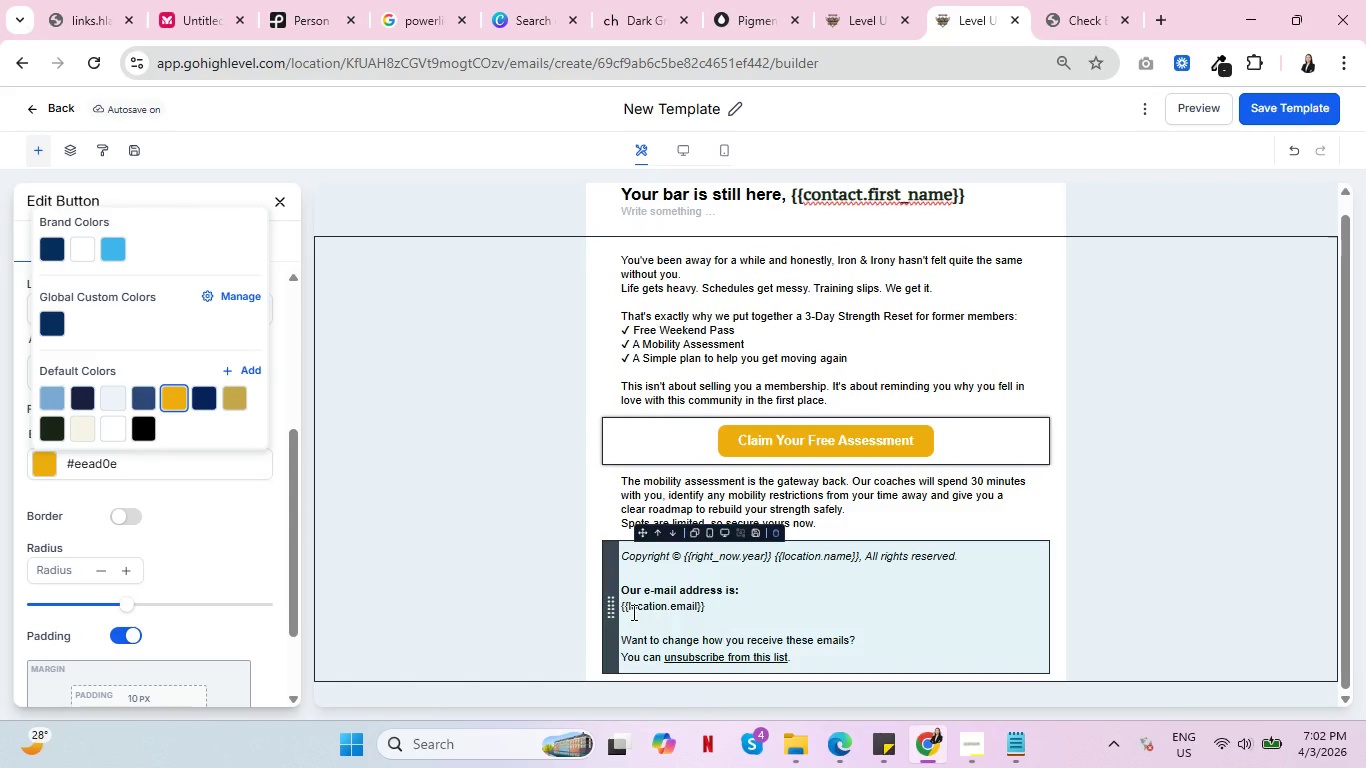 
left_click([727, 605])
 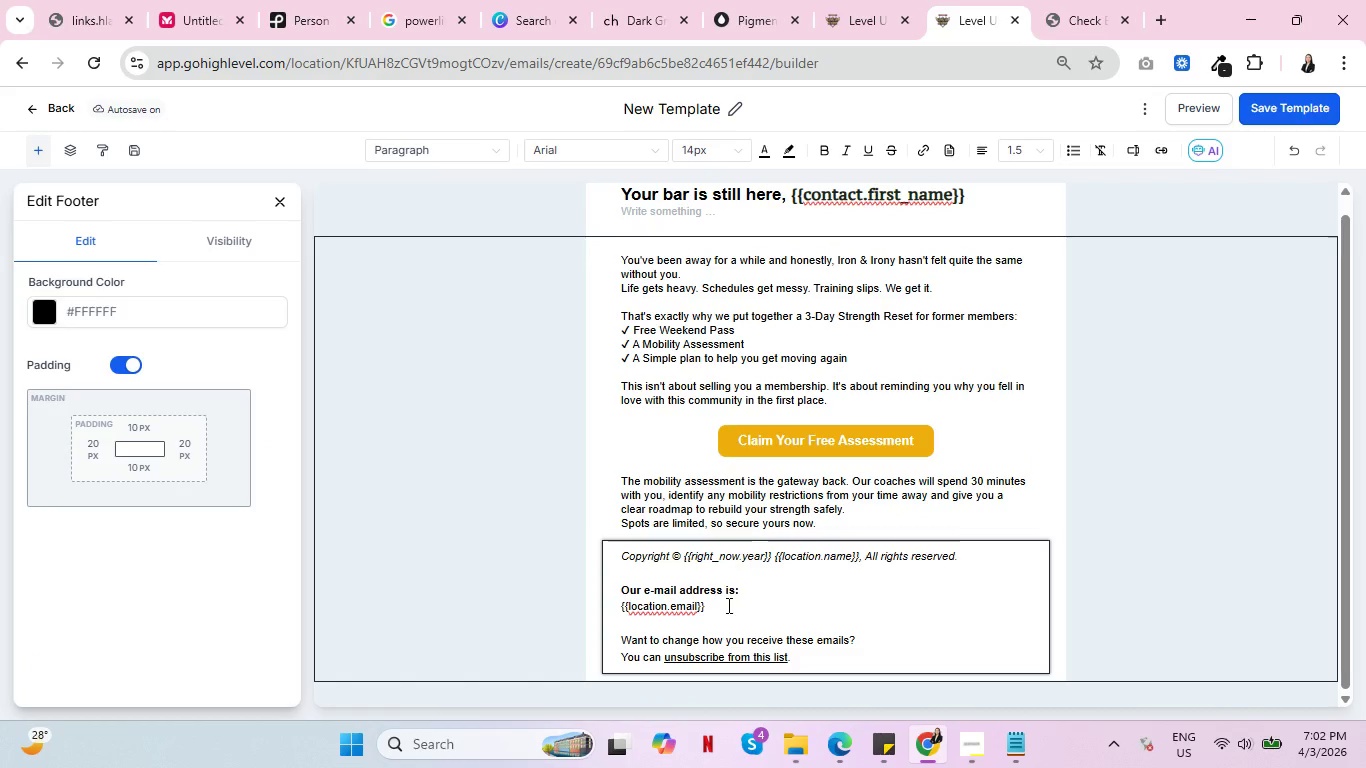 
left_click_drag(start_coordinate=[727, 605], to_coordinate=[619, 590])
 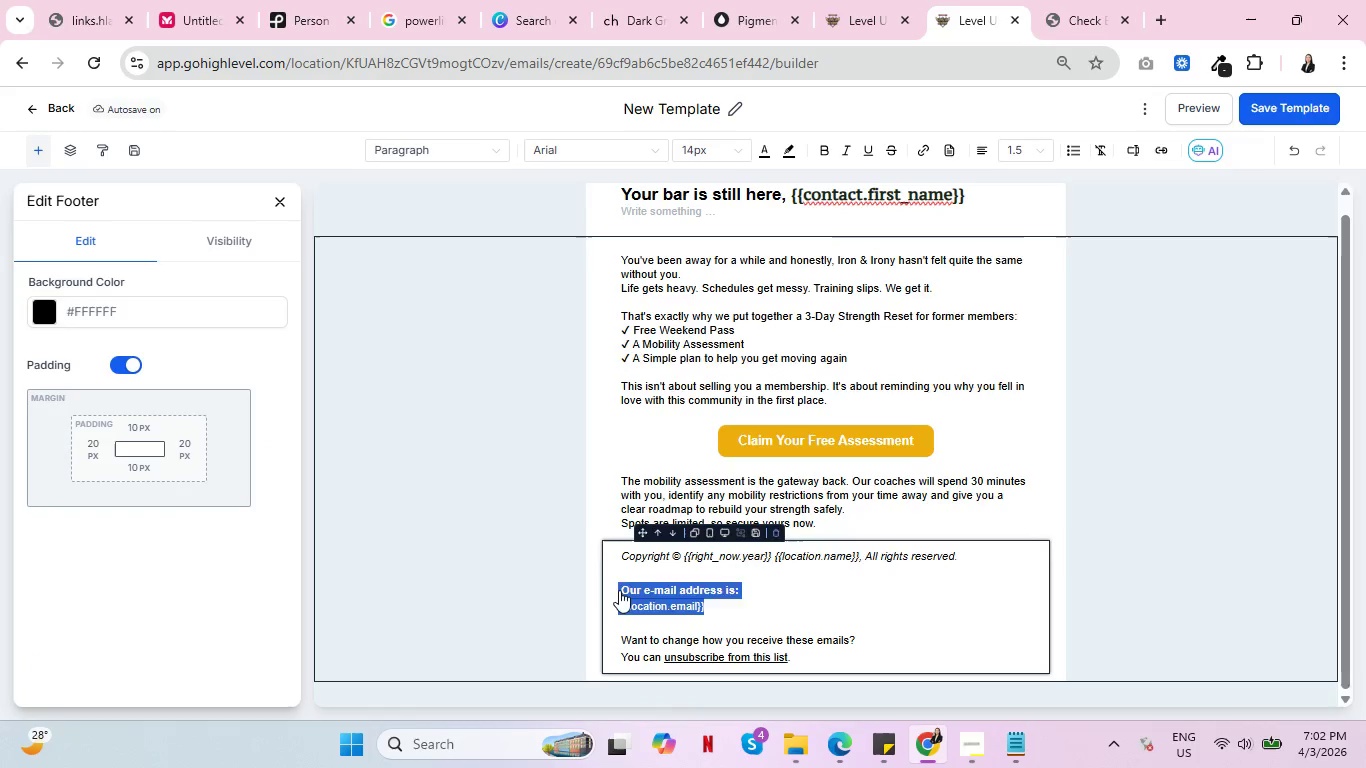 
key(Backspace)
 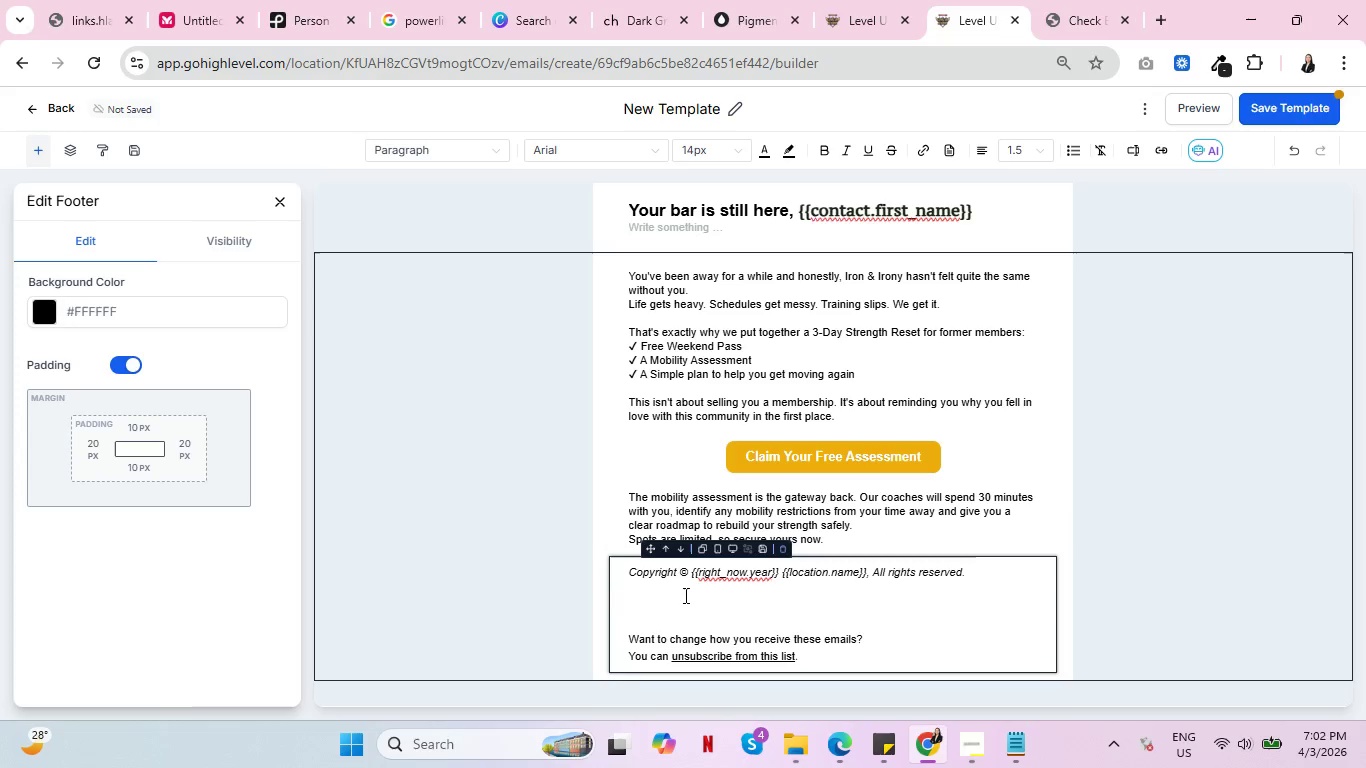 
key(Backspace)
 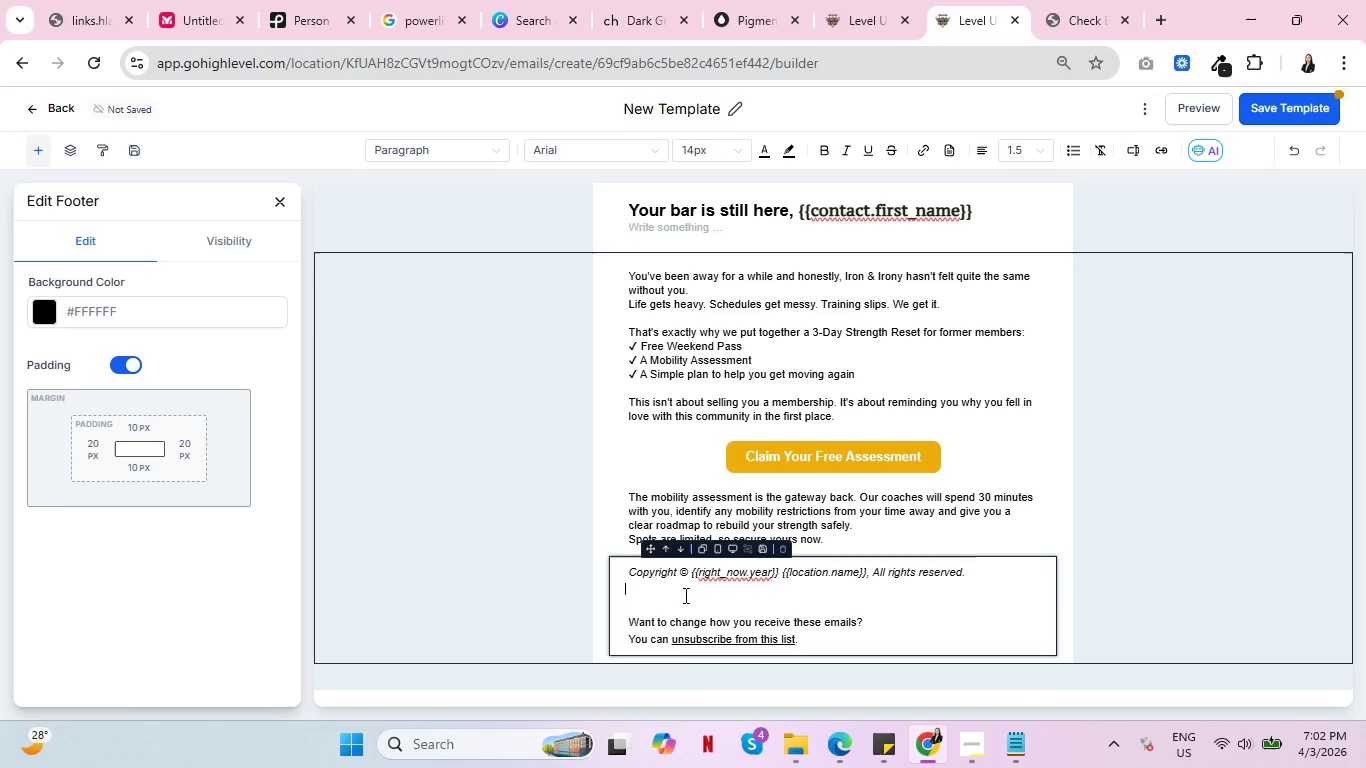 
key(Delete)
 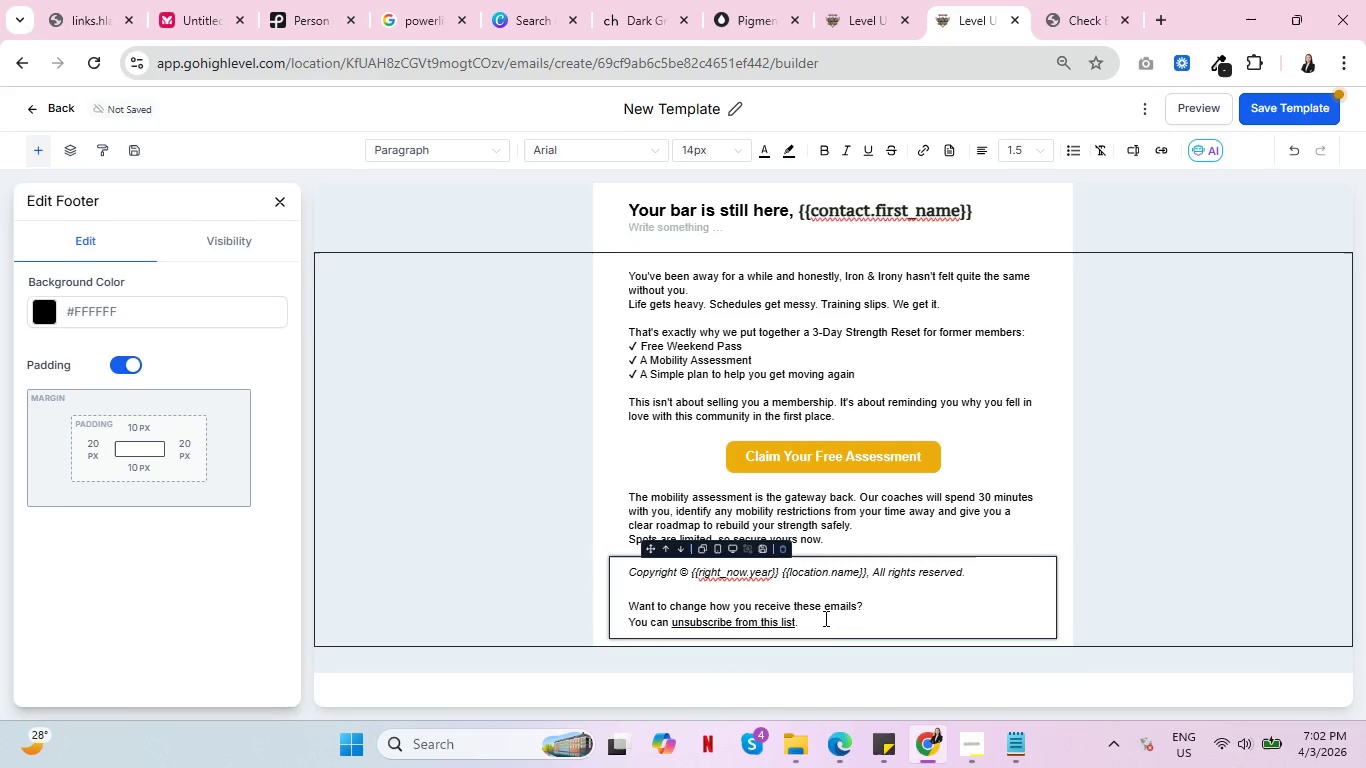 
left_click_drag(start_coordinate=[795, 622], to_coordinate=[624, 620])
 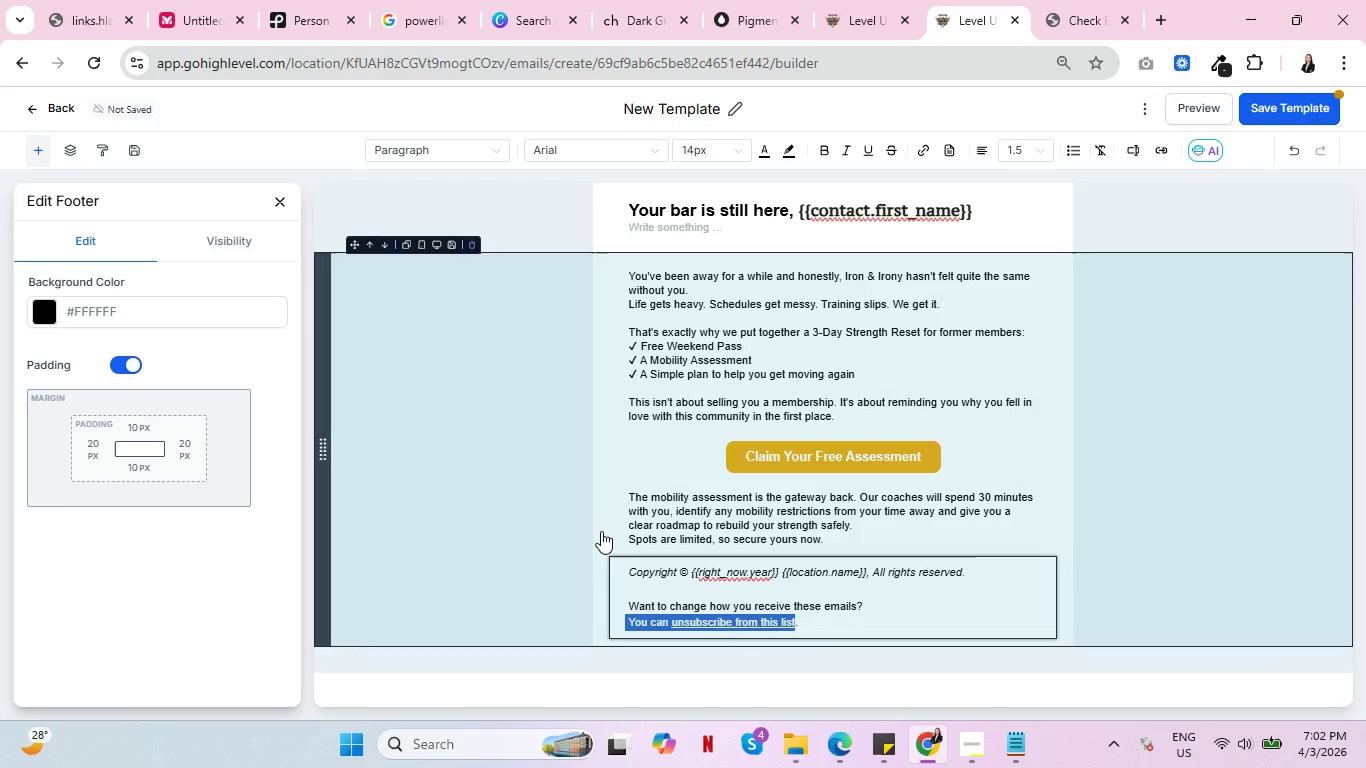 
left_click([611, 525])
 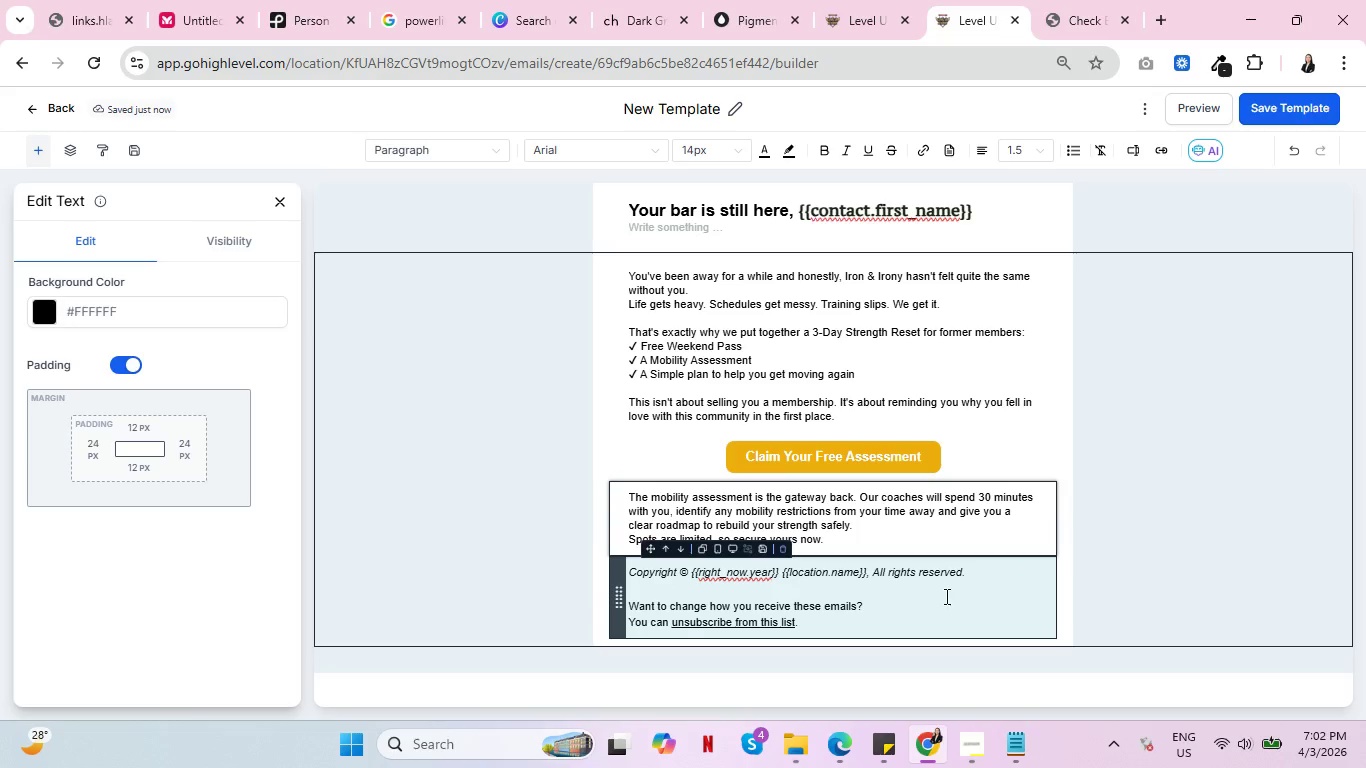 
scroll: coordinate [1014, 340], scroll_direction: up, amount: 3.0
 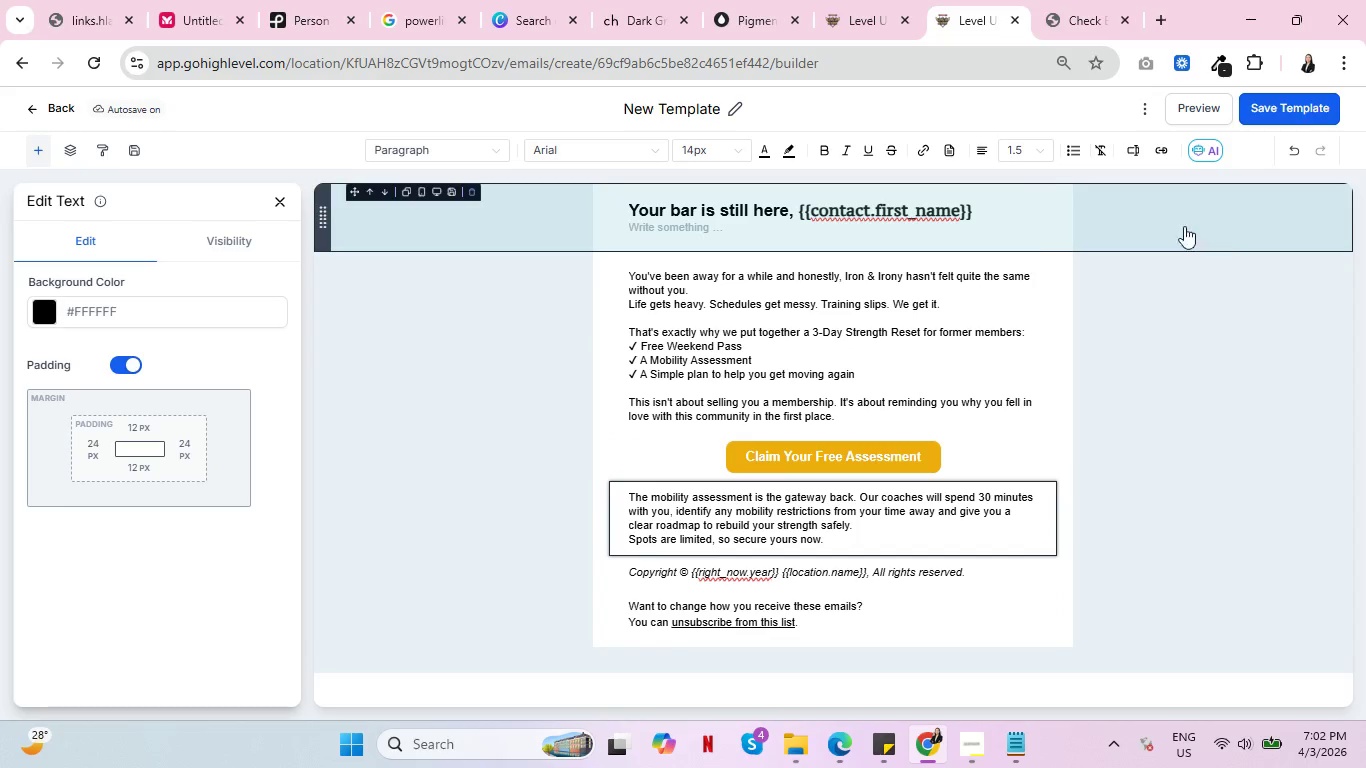 
left_click([771, 213])
 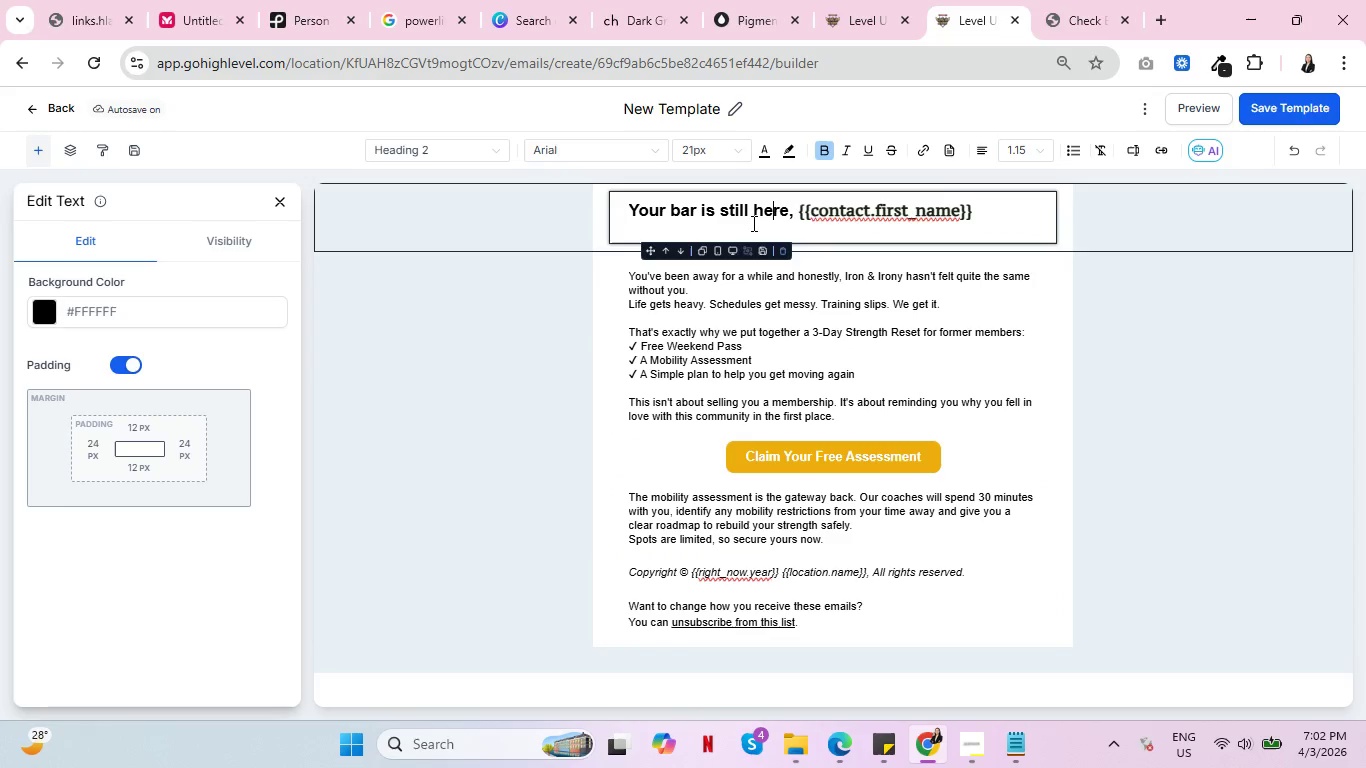 
double_click([752, 223])
 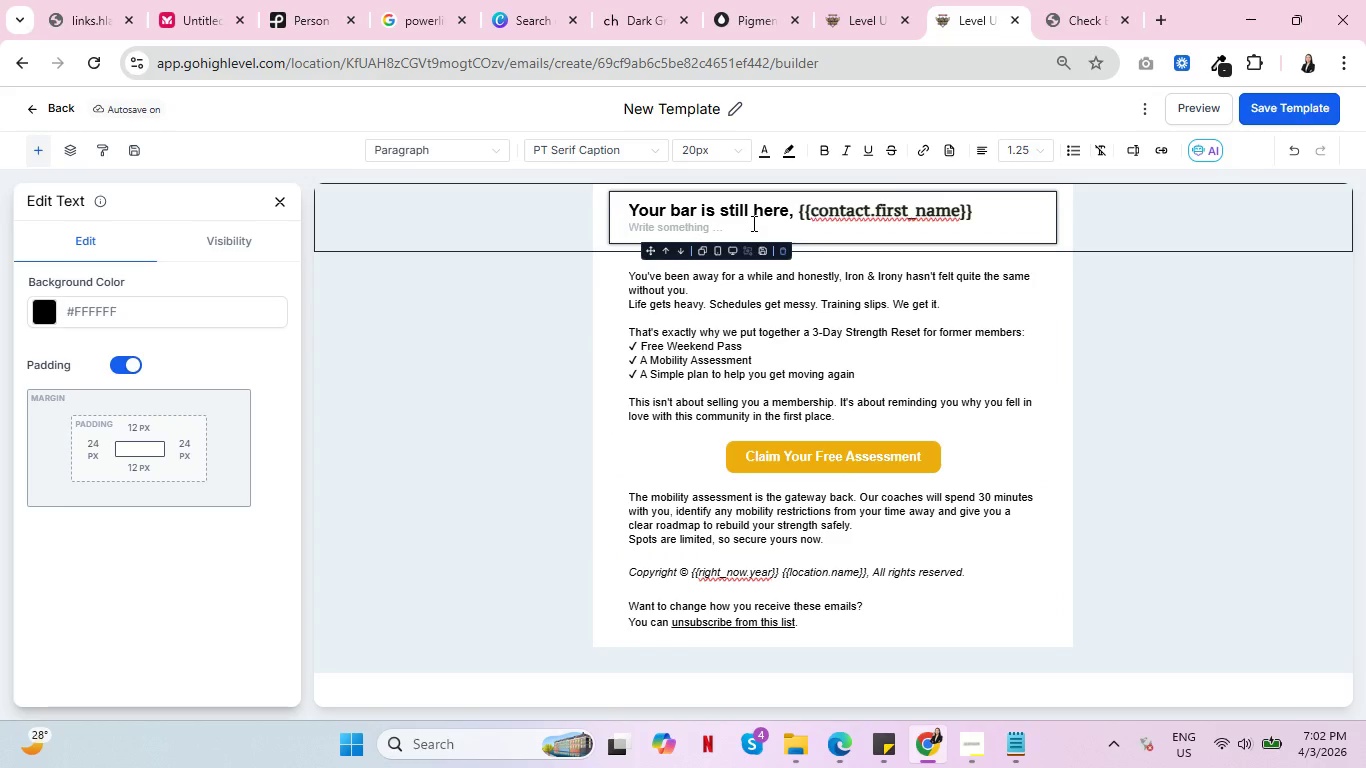 
key(Delete)
 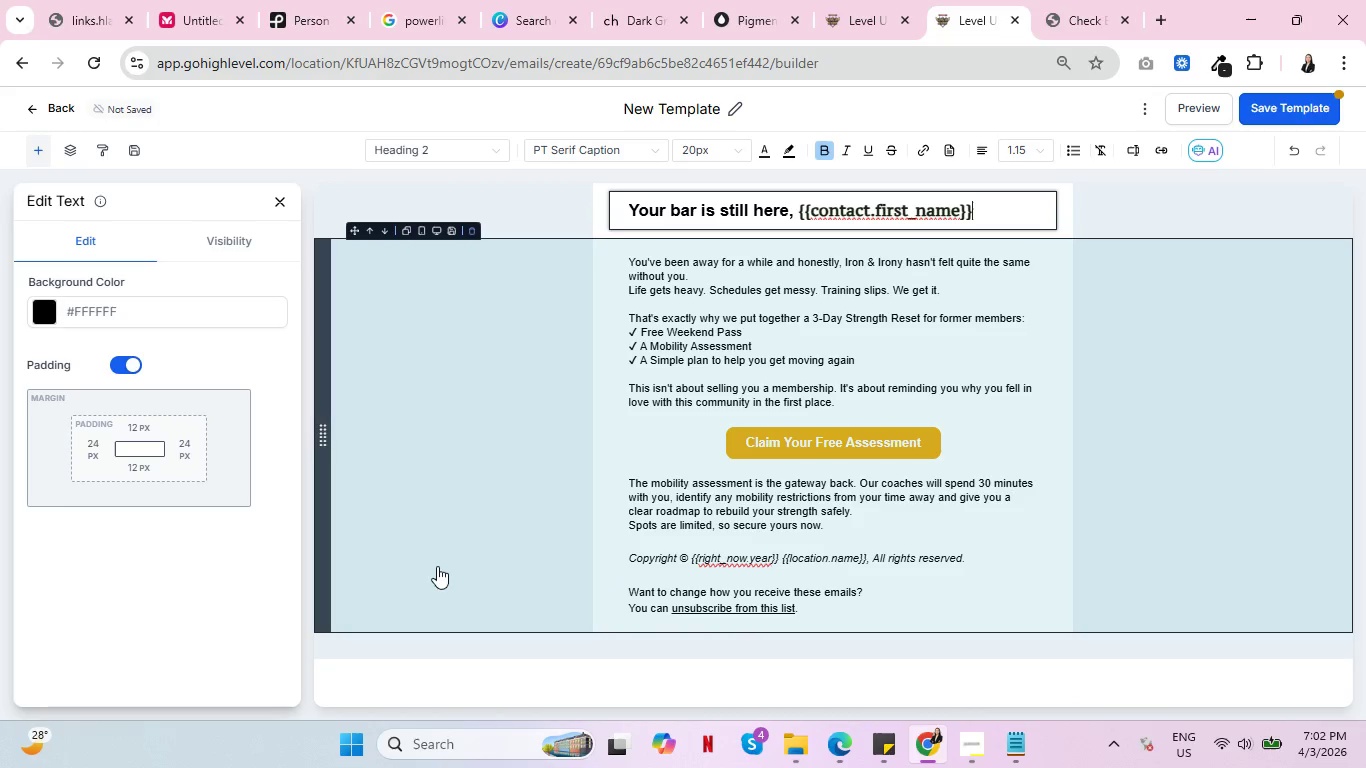 
left_click([1188, 205])
 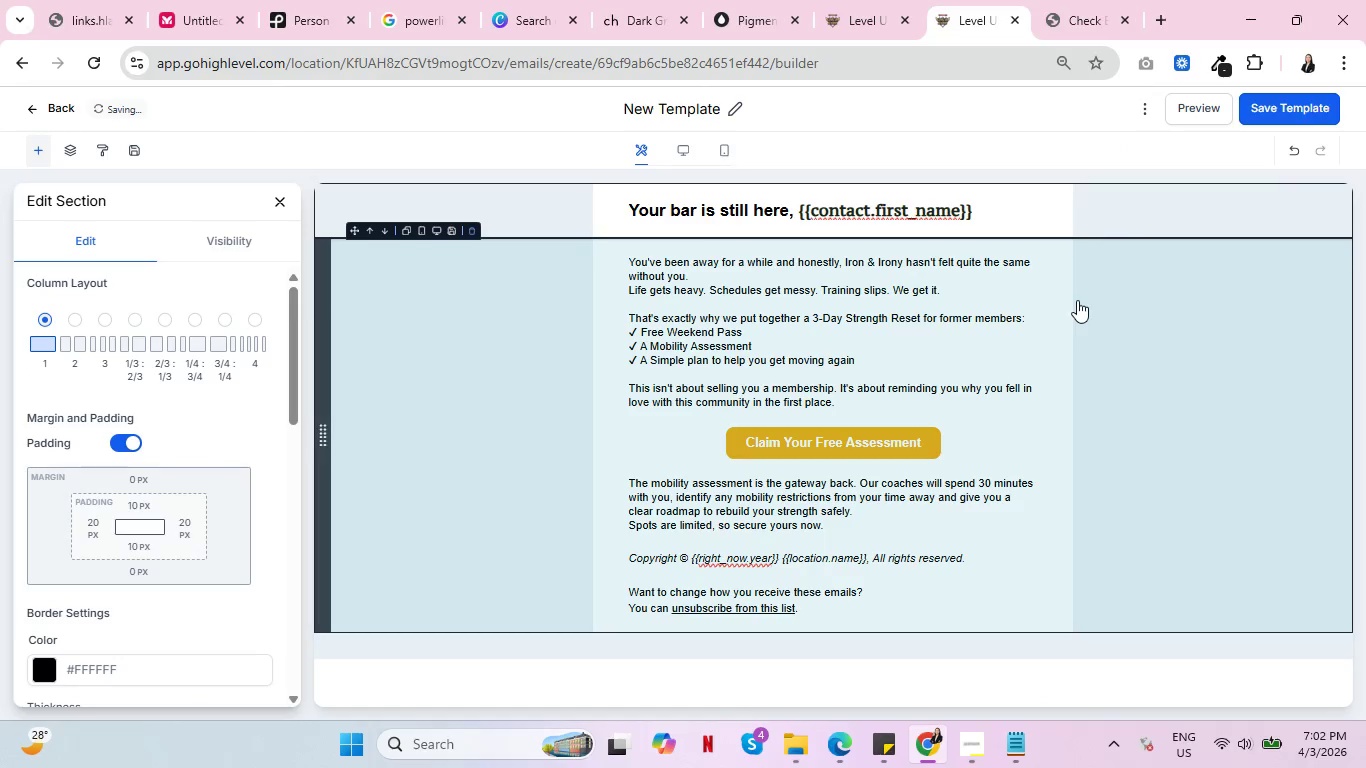 
left_click([1077, 300])
 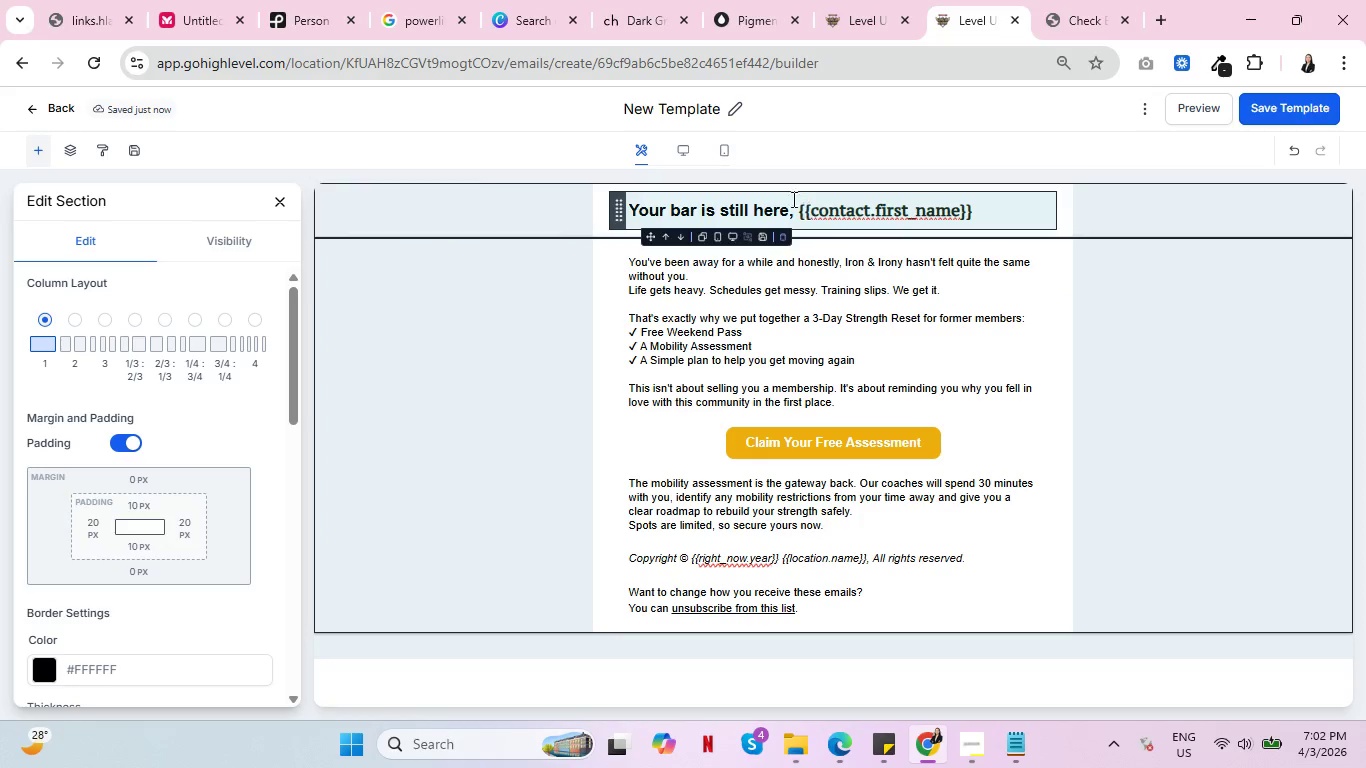 
left_click([684, 154])
 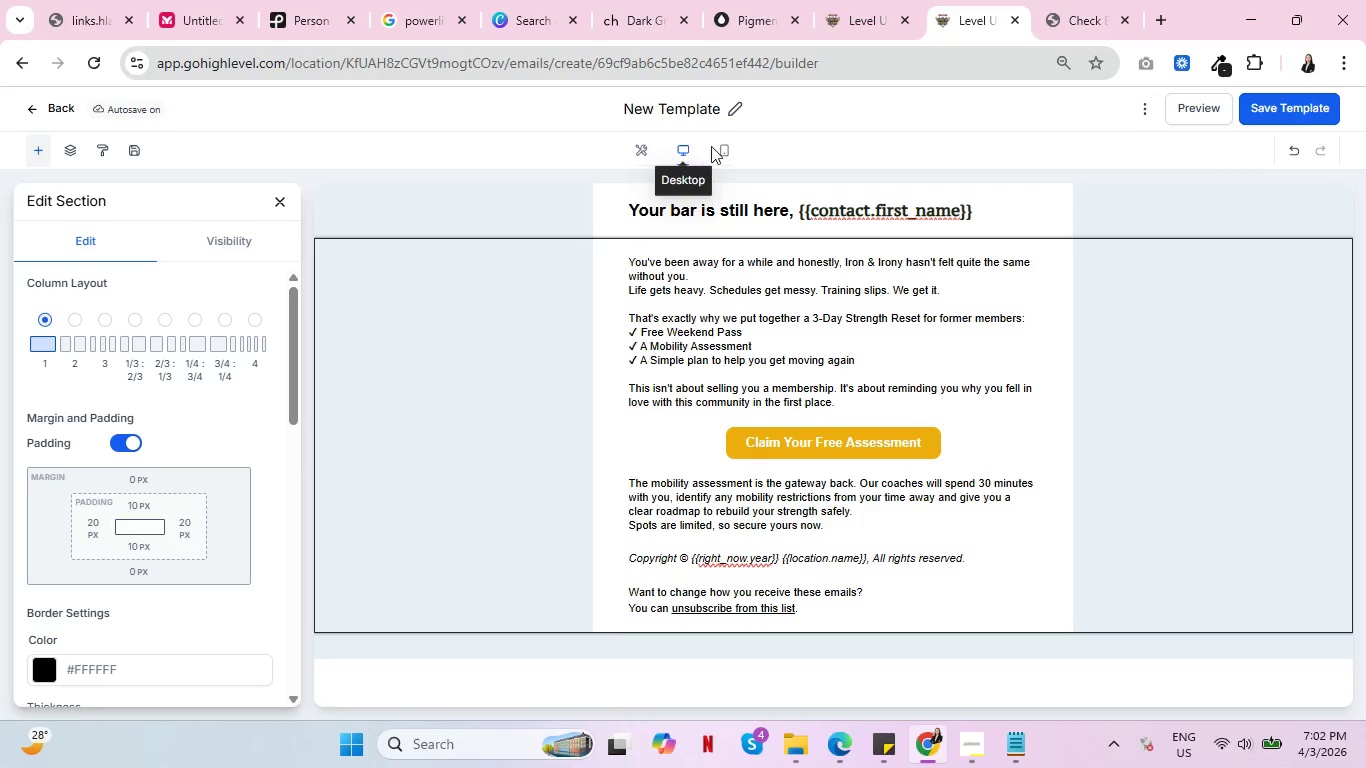 
left_click([720, 146])
 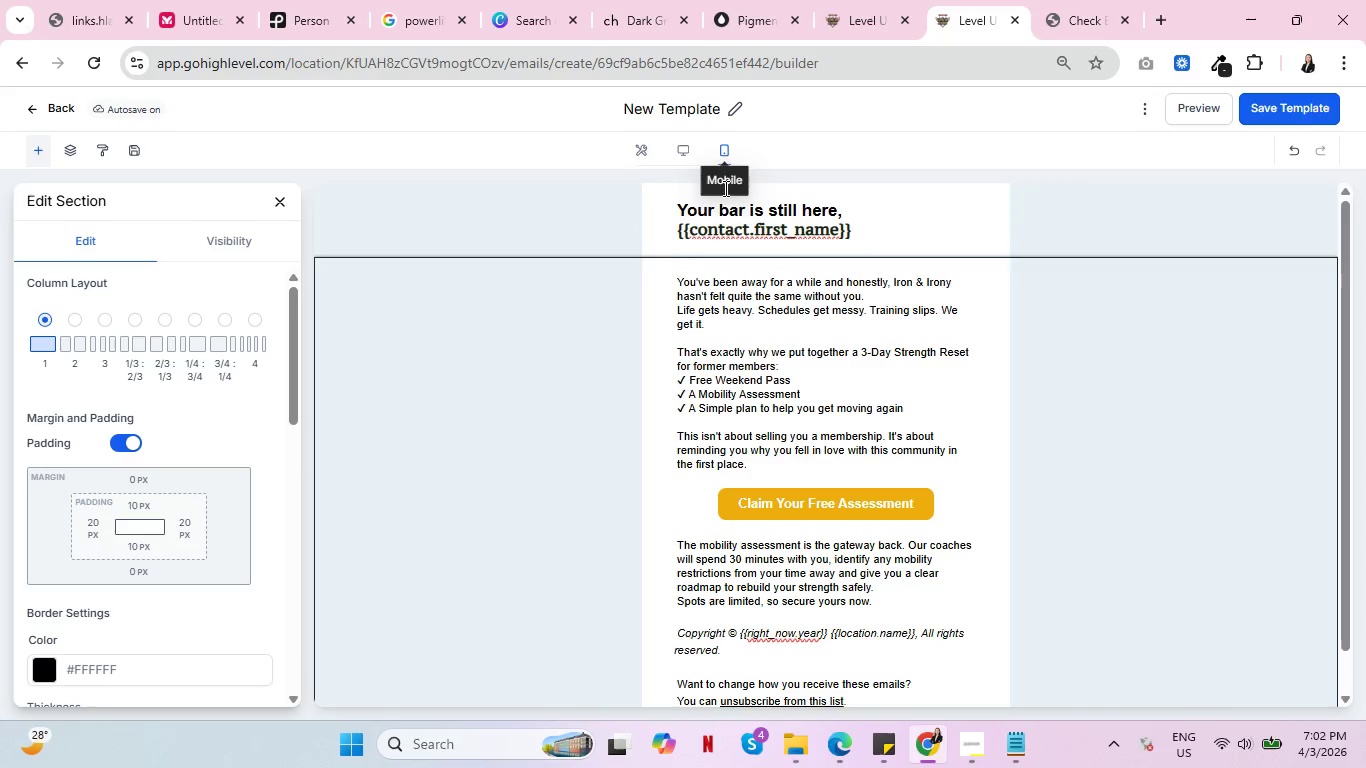 
scroll: coordinate [817, 338], scroll_direction: down, amount: 3.0
 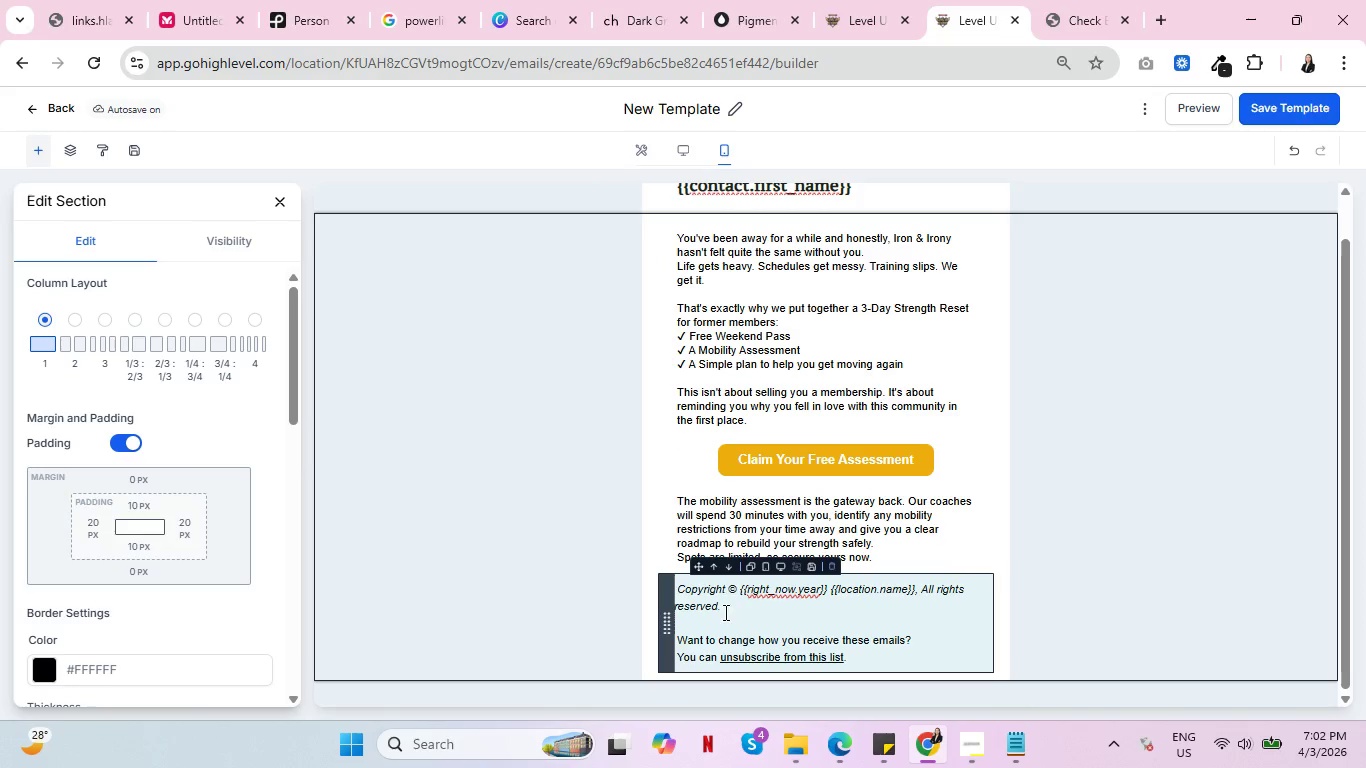 
left_click([741, 603])
 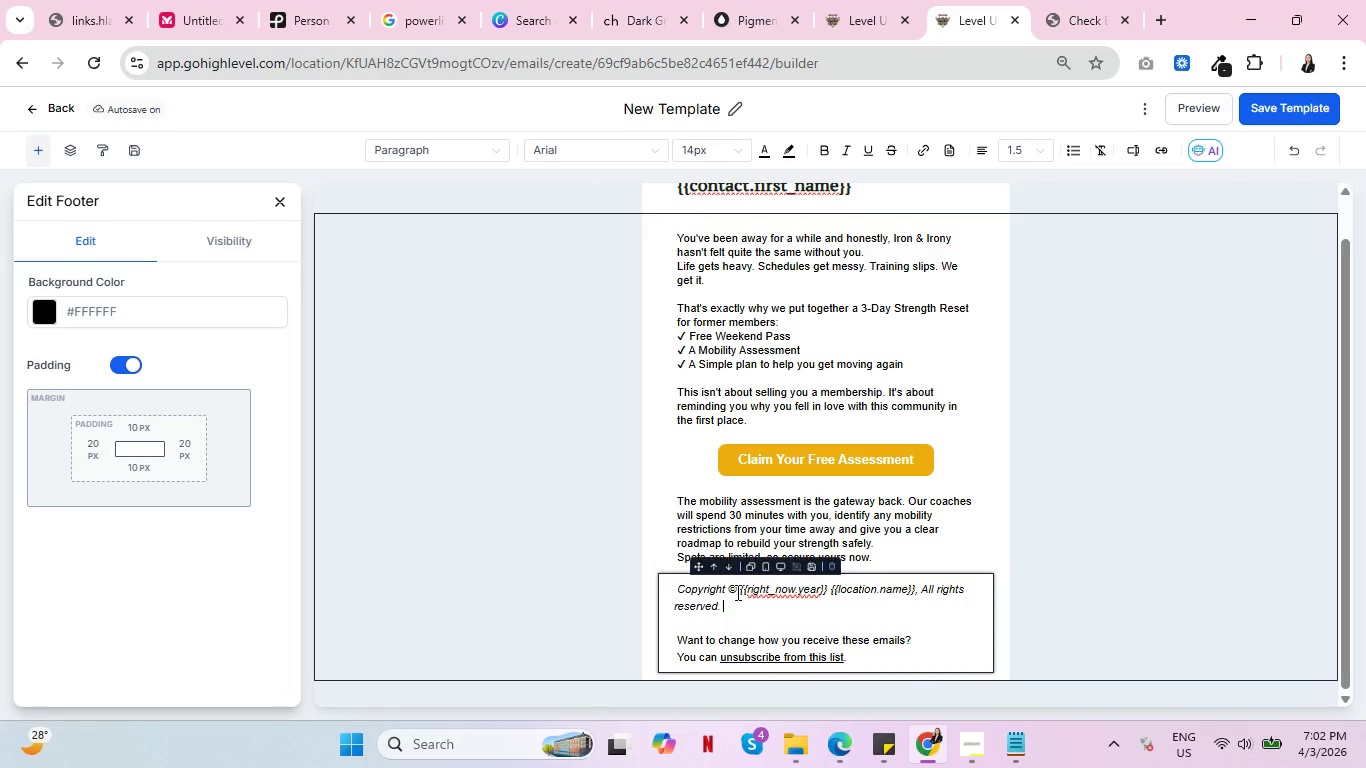 
double_click([736, 592])
 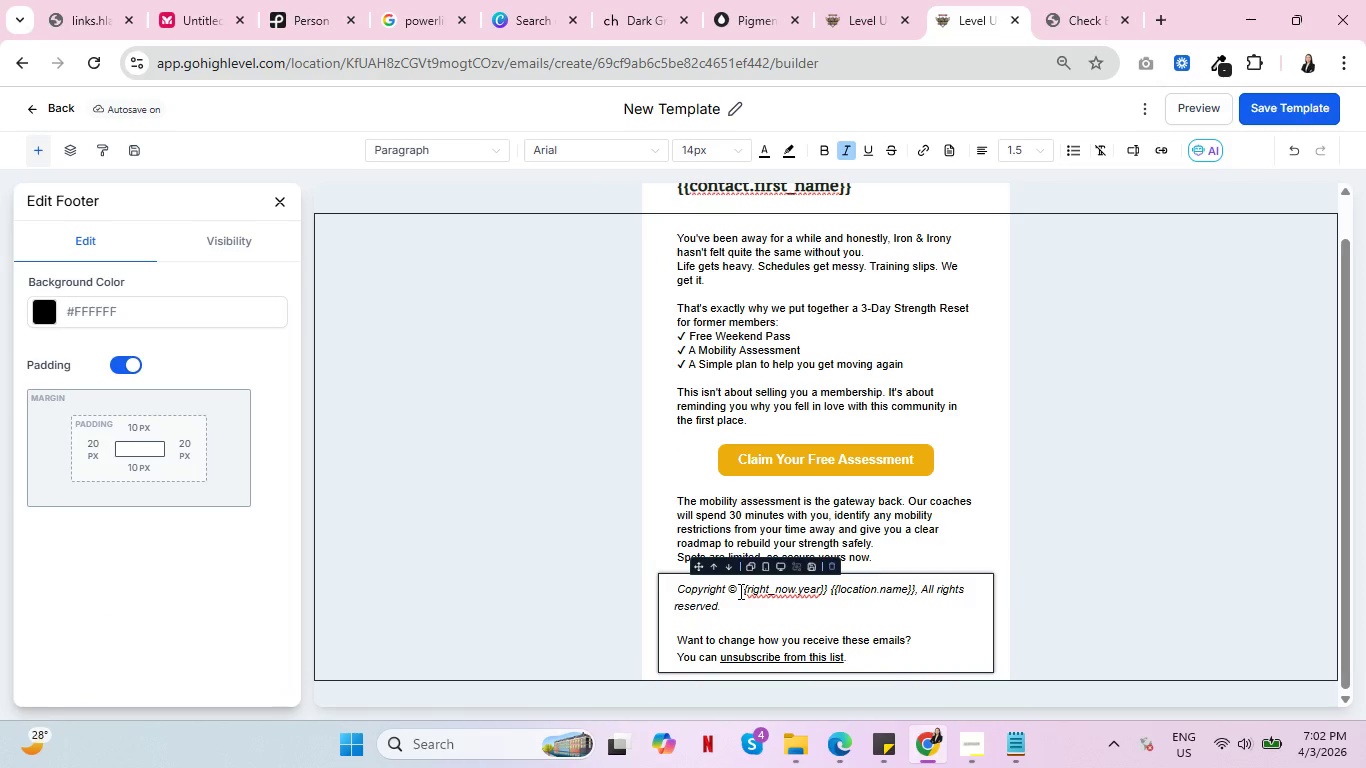 
left_click_drag(start_coordinate=[739, 591], to_coordinate=[916, 586])
 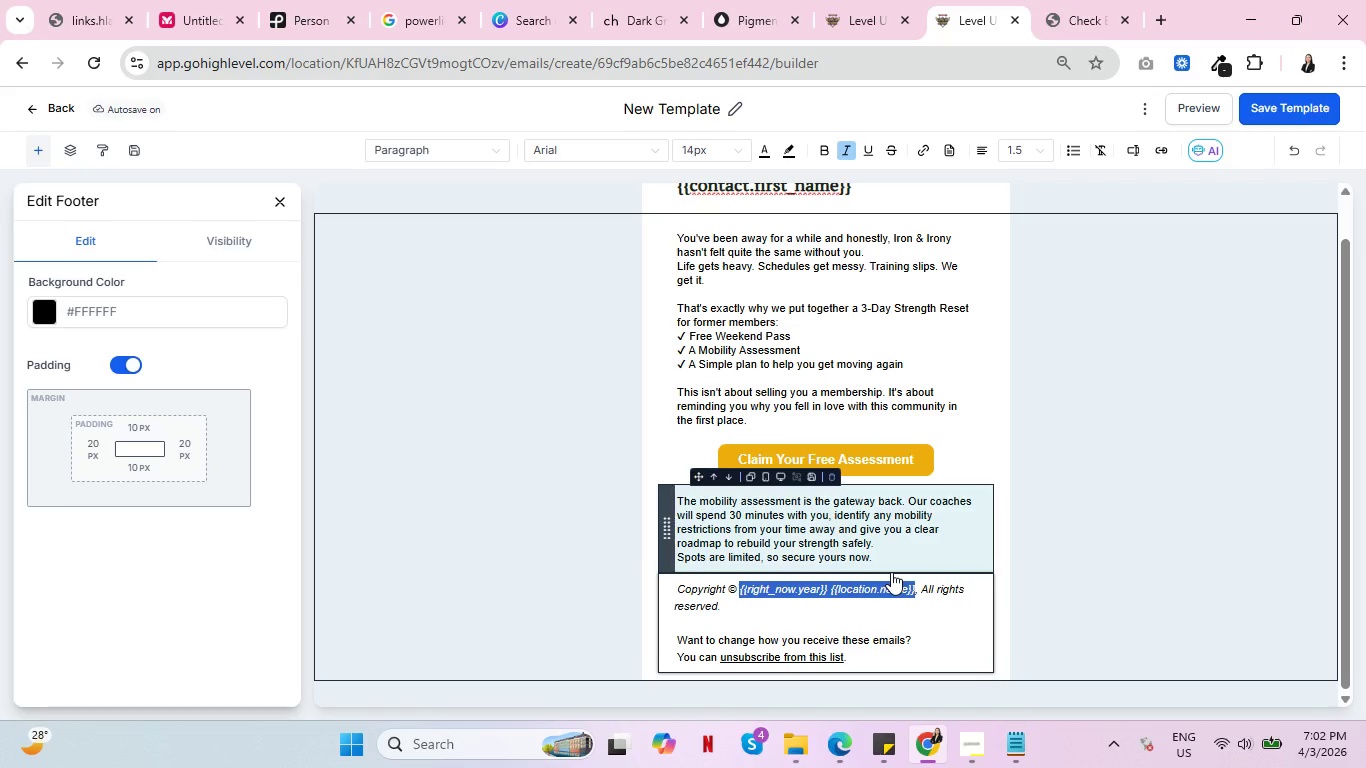 
type(Irona)
key(Backspace)
type( & Irony)
 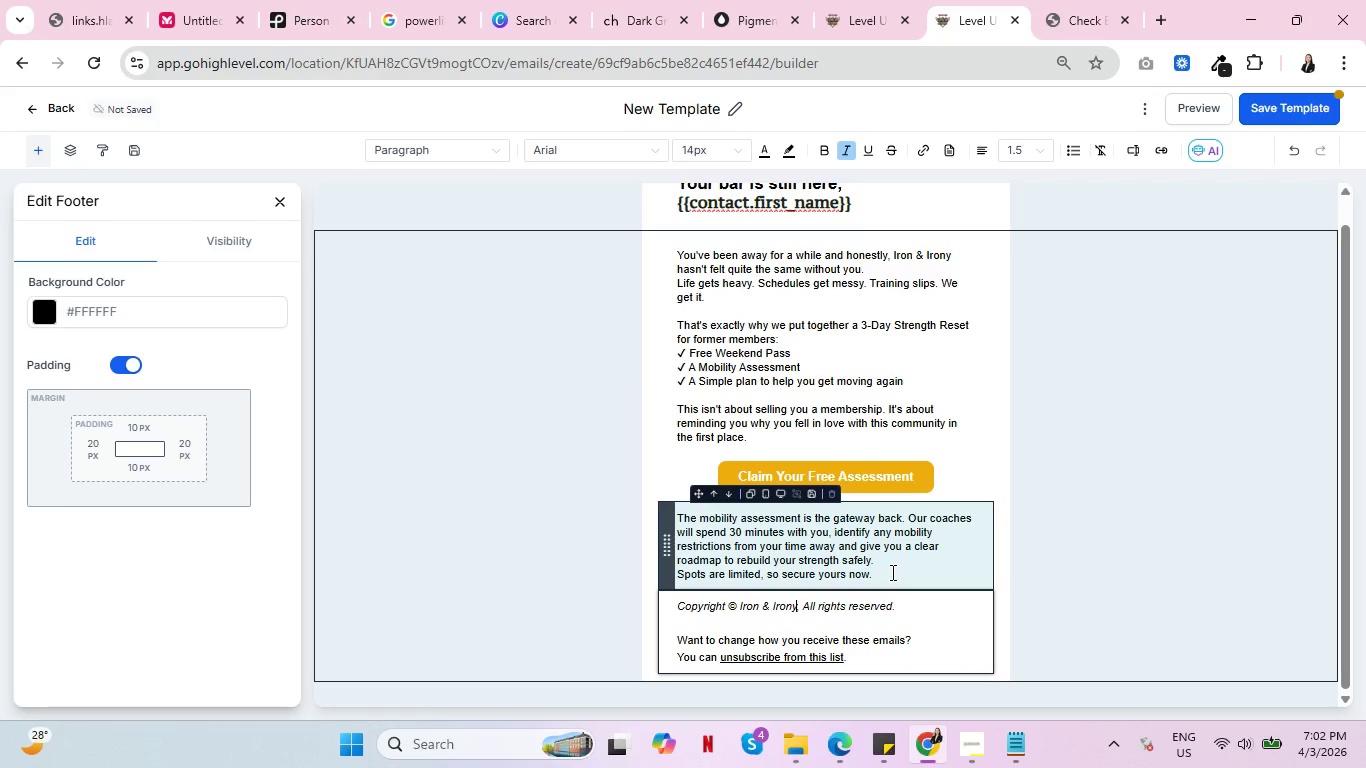 
left_click([1032, 560])
 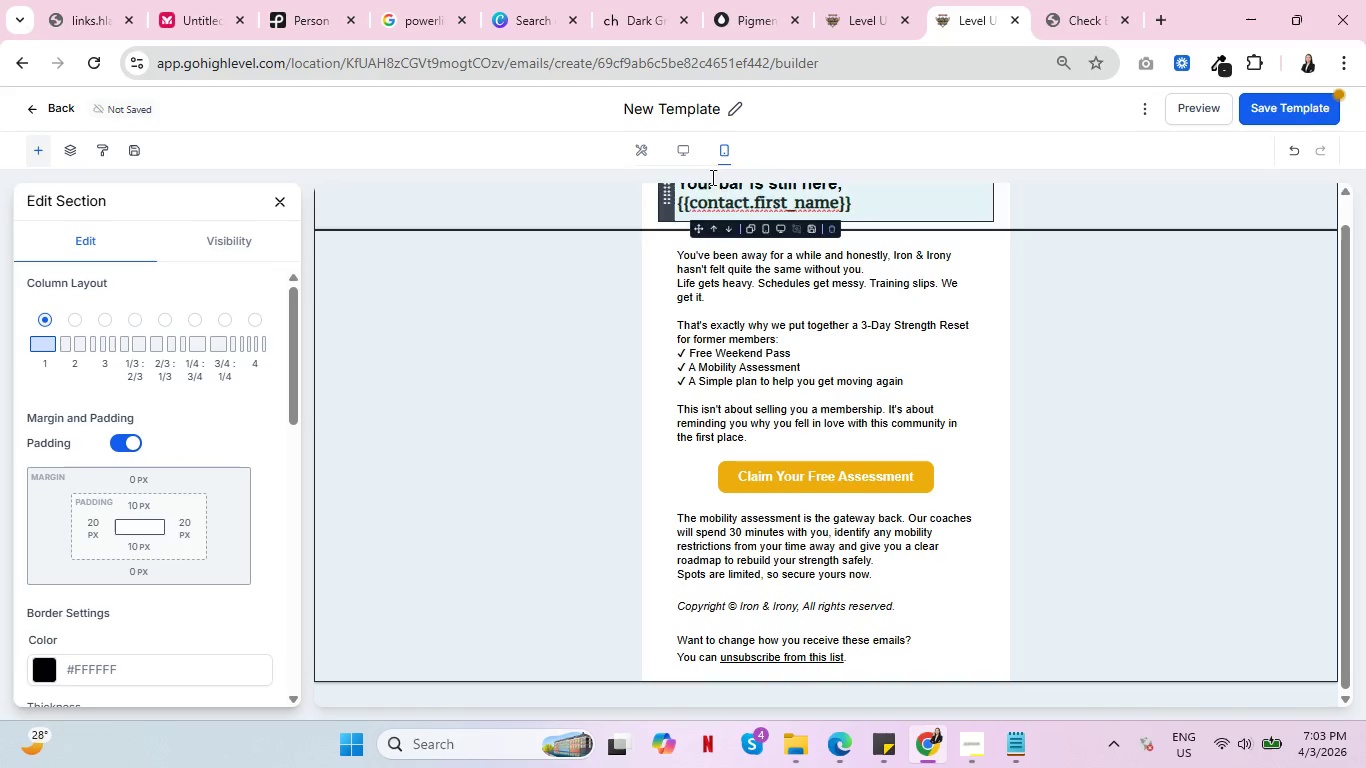 
left_click([689, 138])
 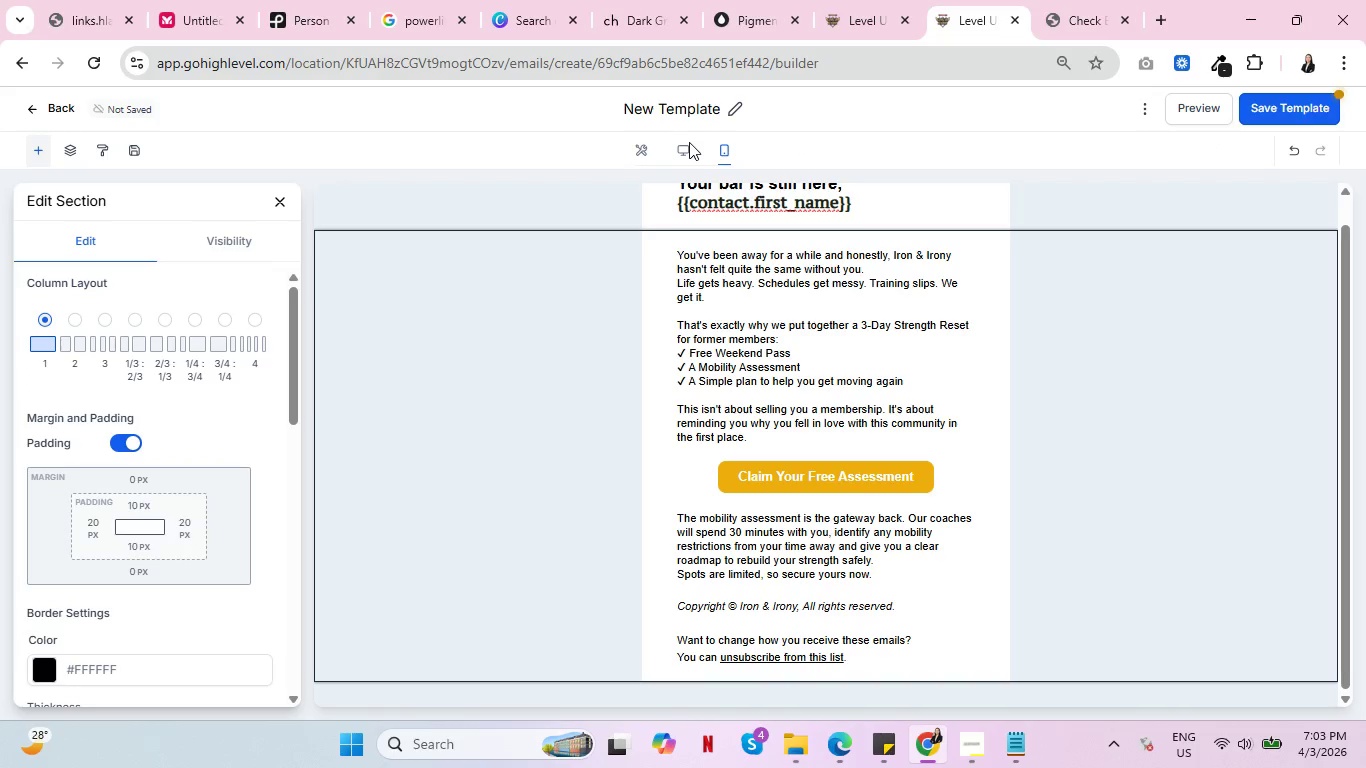 
double_click([685, 147])
 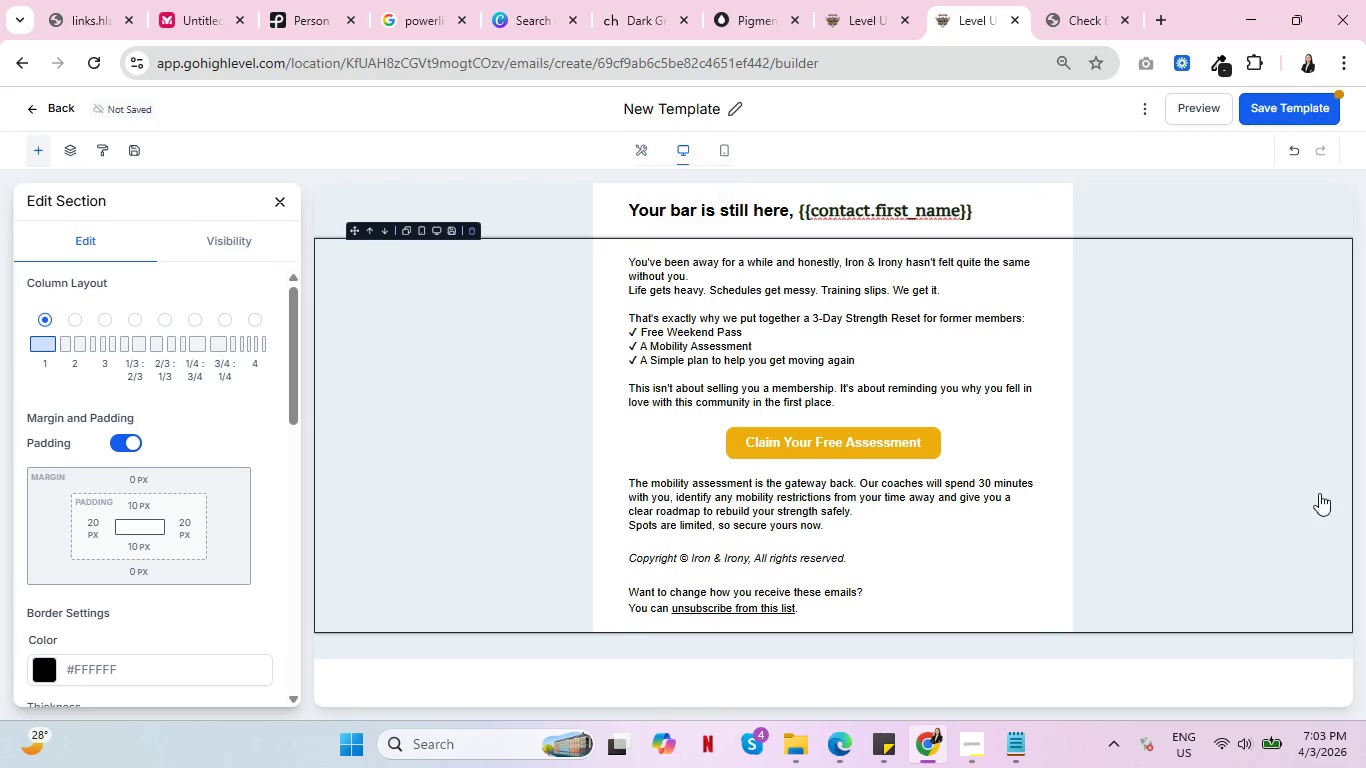 
scroll: coordinate [1320, 507], scroll_direction: down, amount: 2.0
 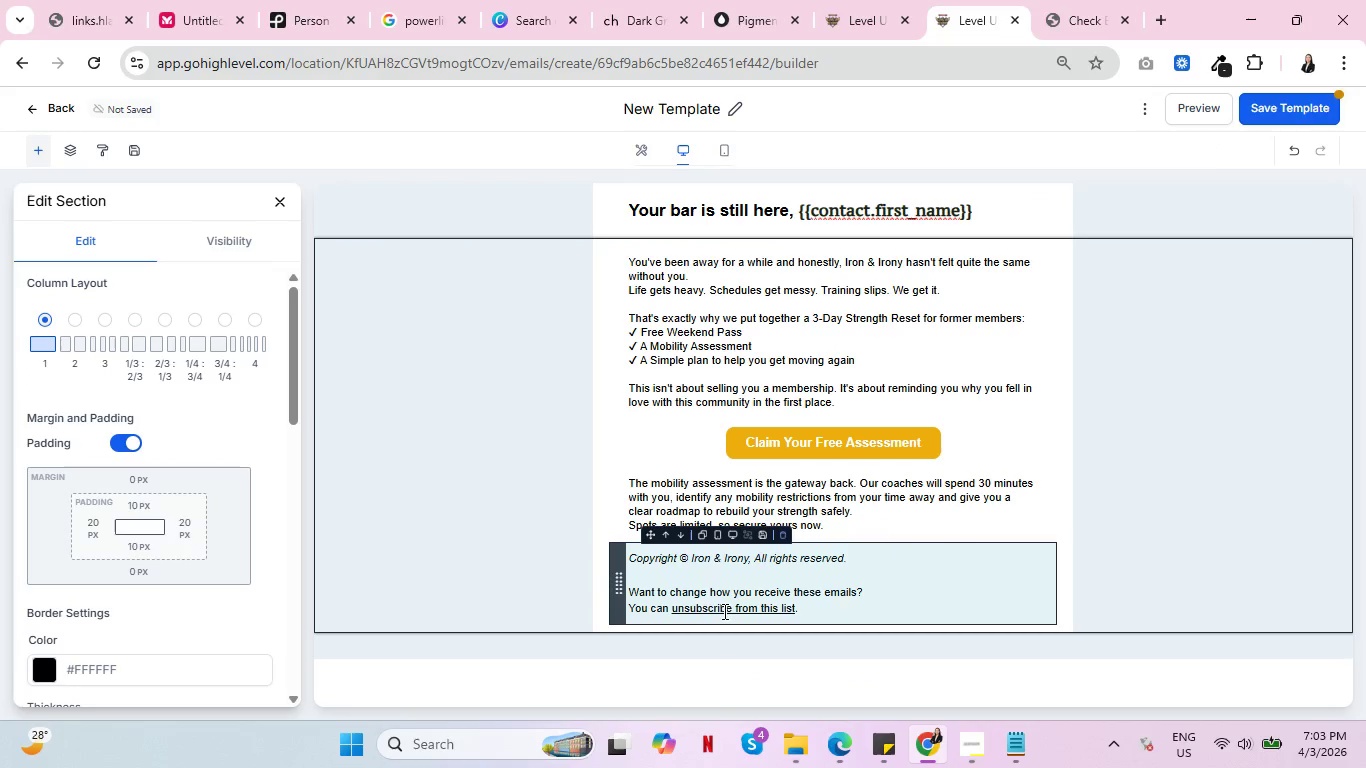 
scroll: coordinate [1003, 457], scroll_direction: up, amount: 3.0
 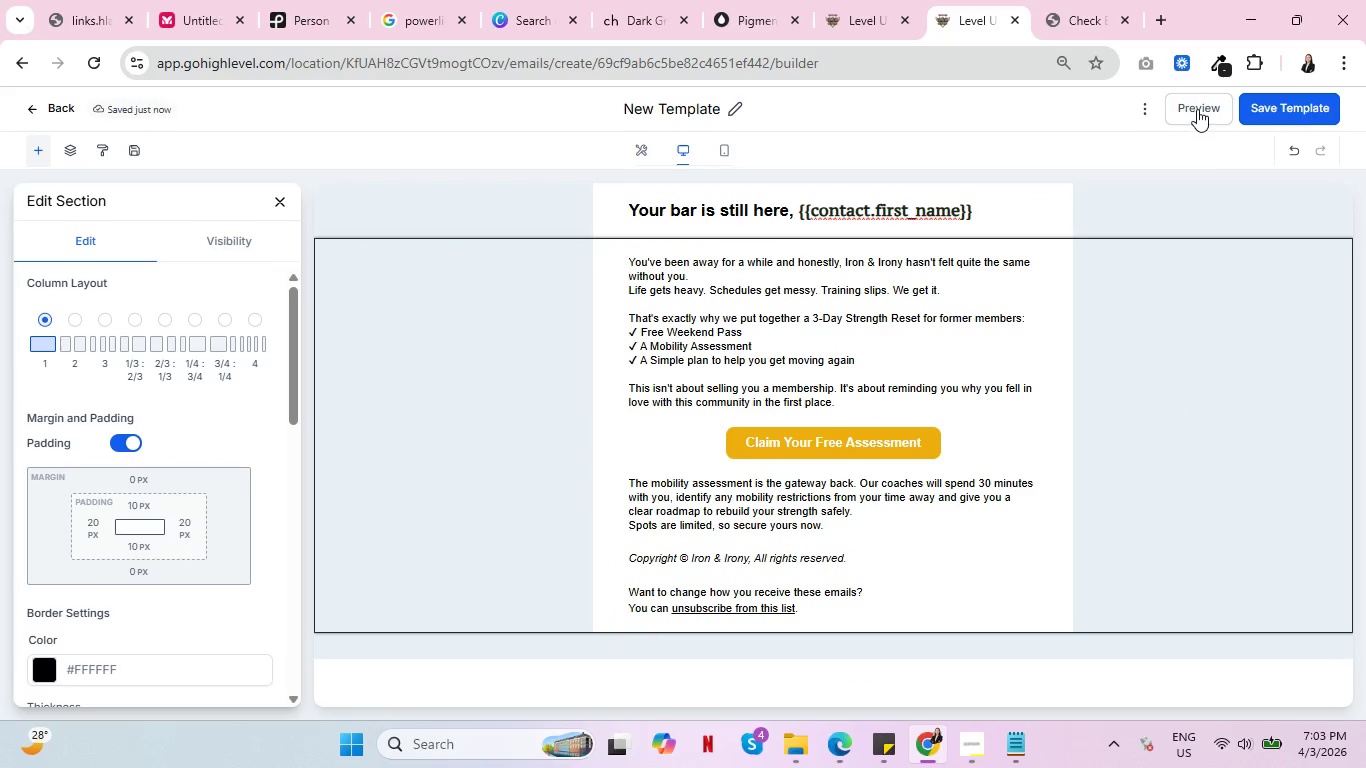 
left_click([1197, 108])
 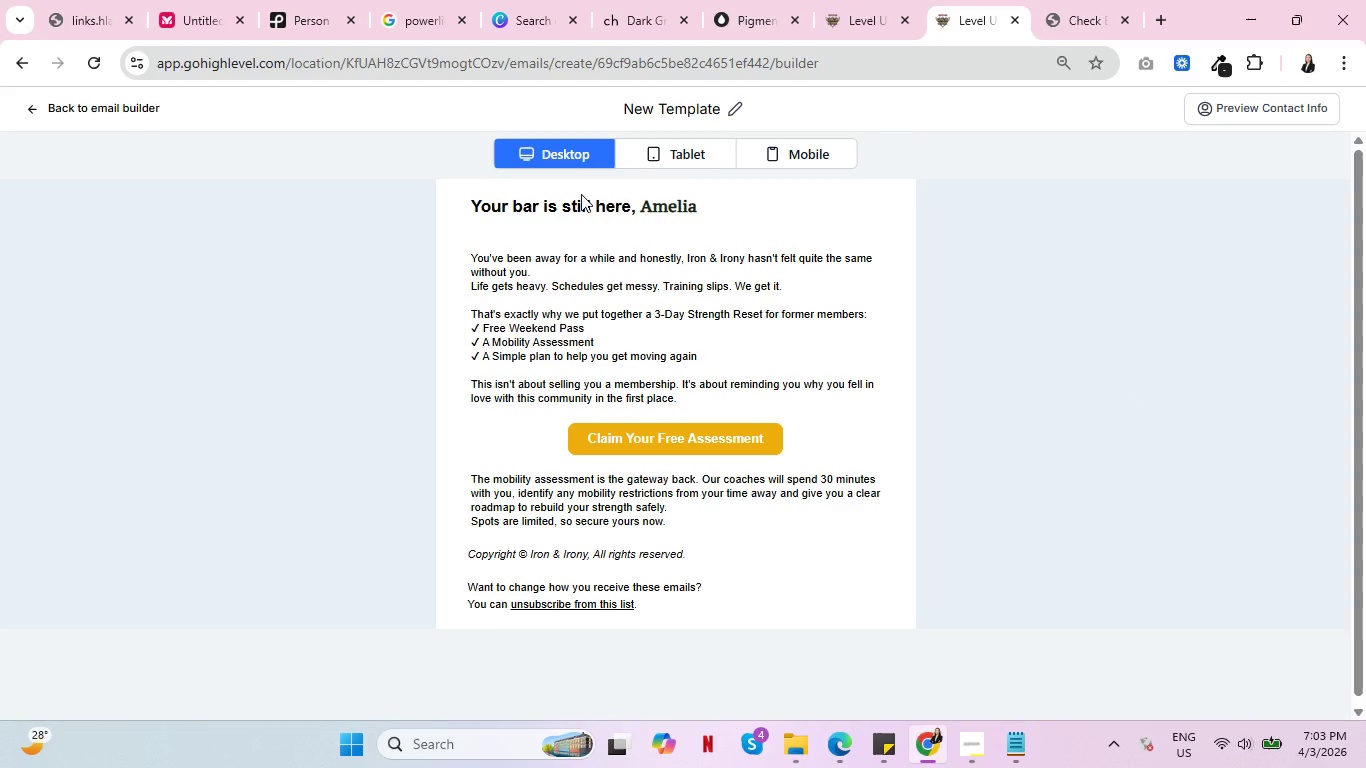 
double_click([671, 201])
 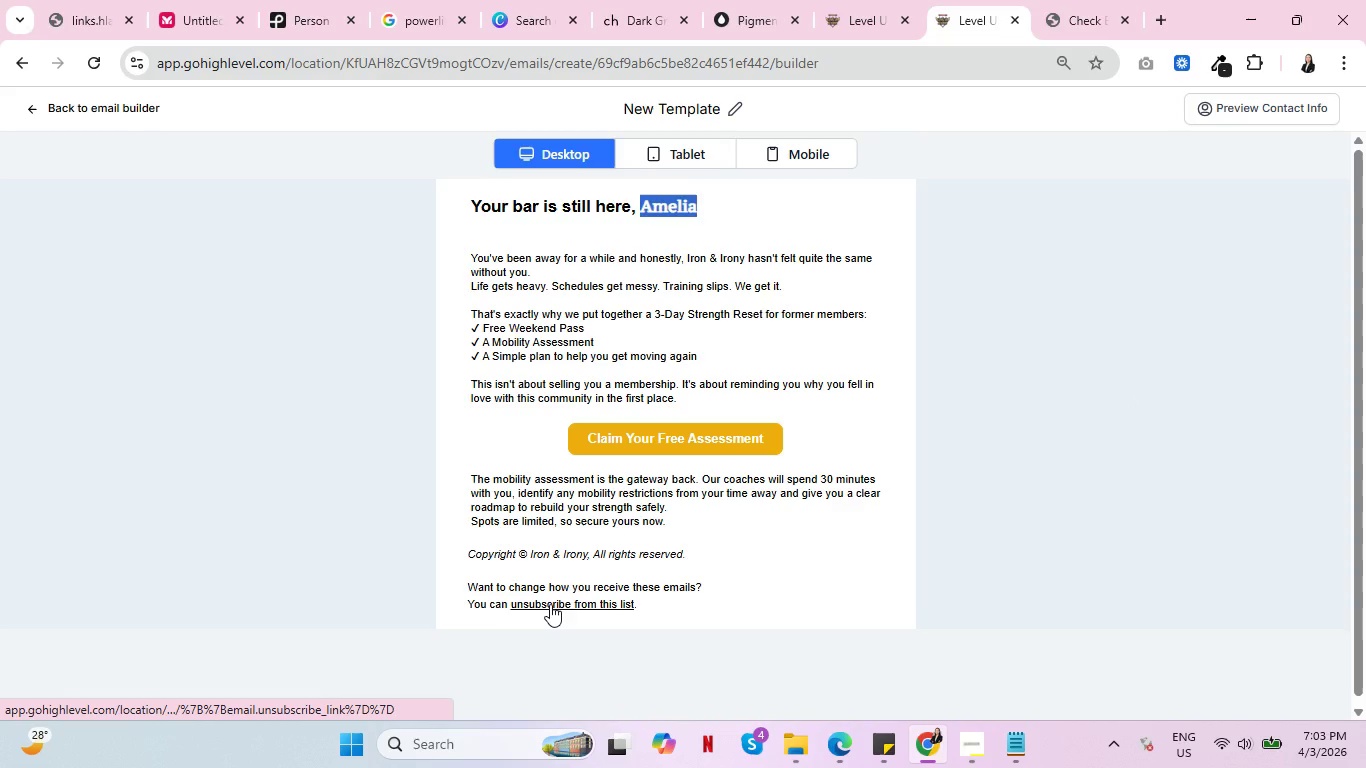 
left_click([550, 604])
 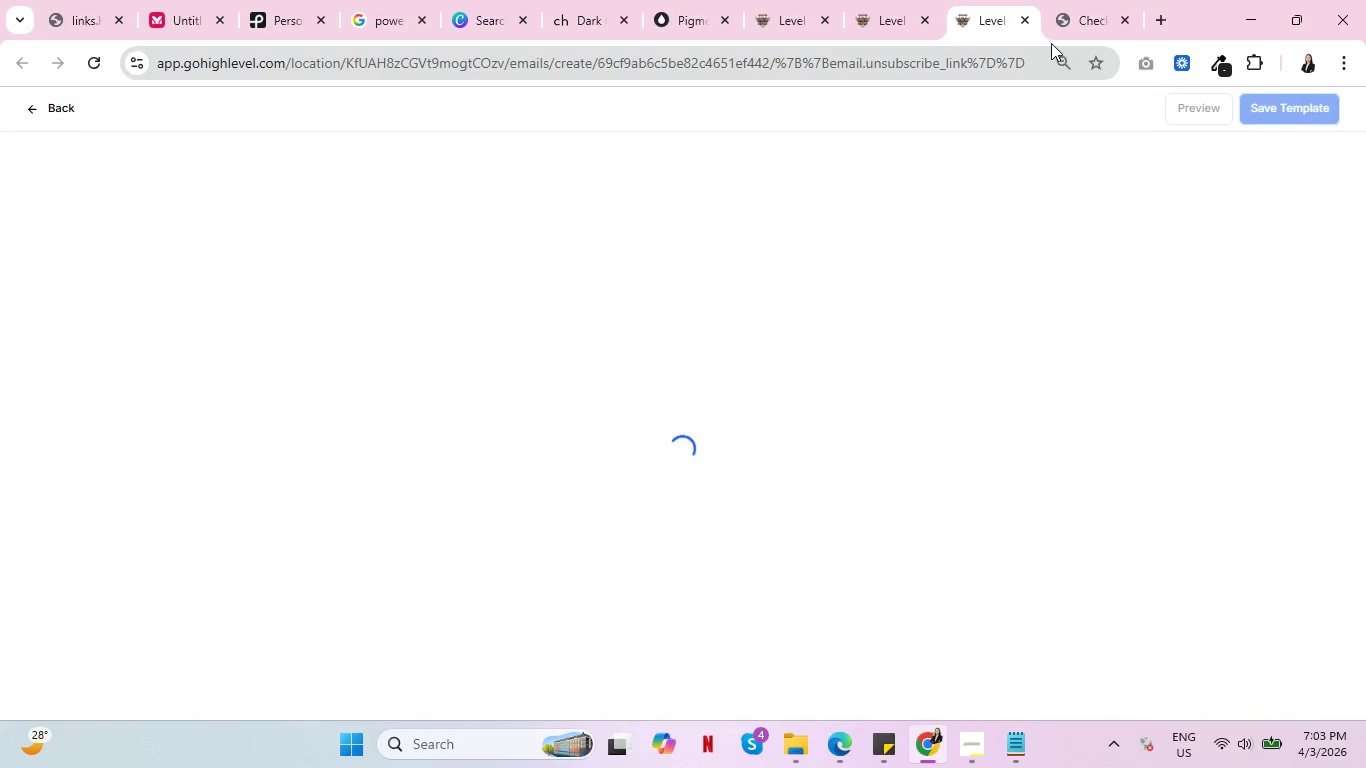 
wait(11.47)
 